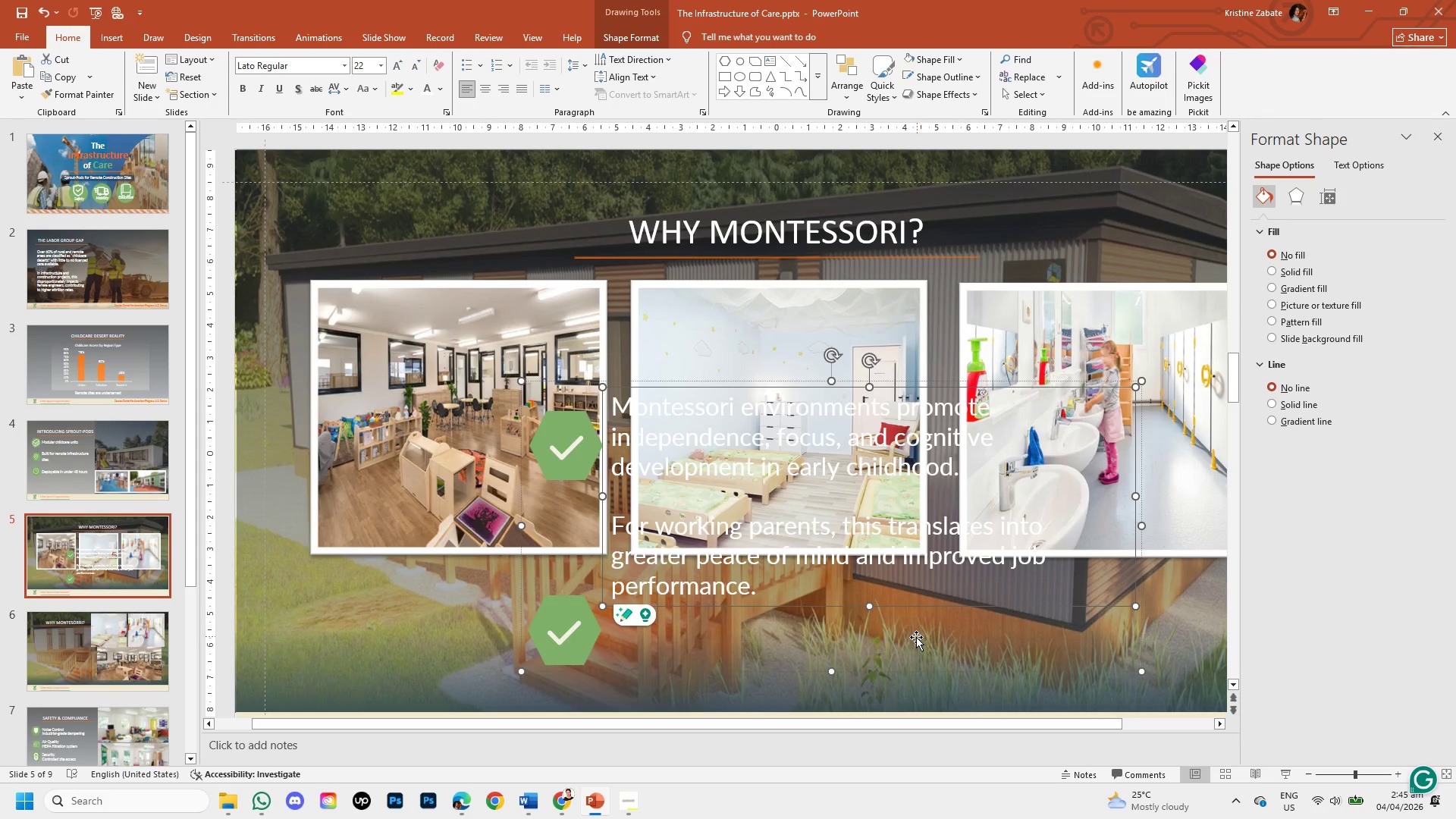 
scroll: coordinate [915, 638], scroll_direction: down, amount: 3.0
 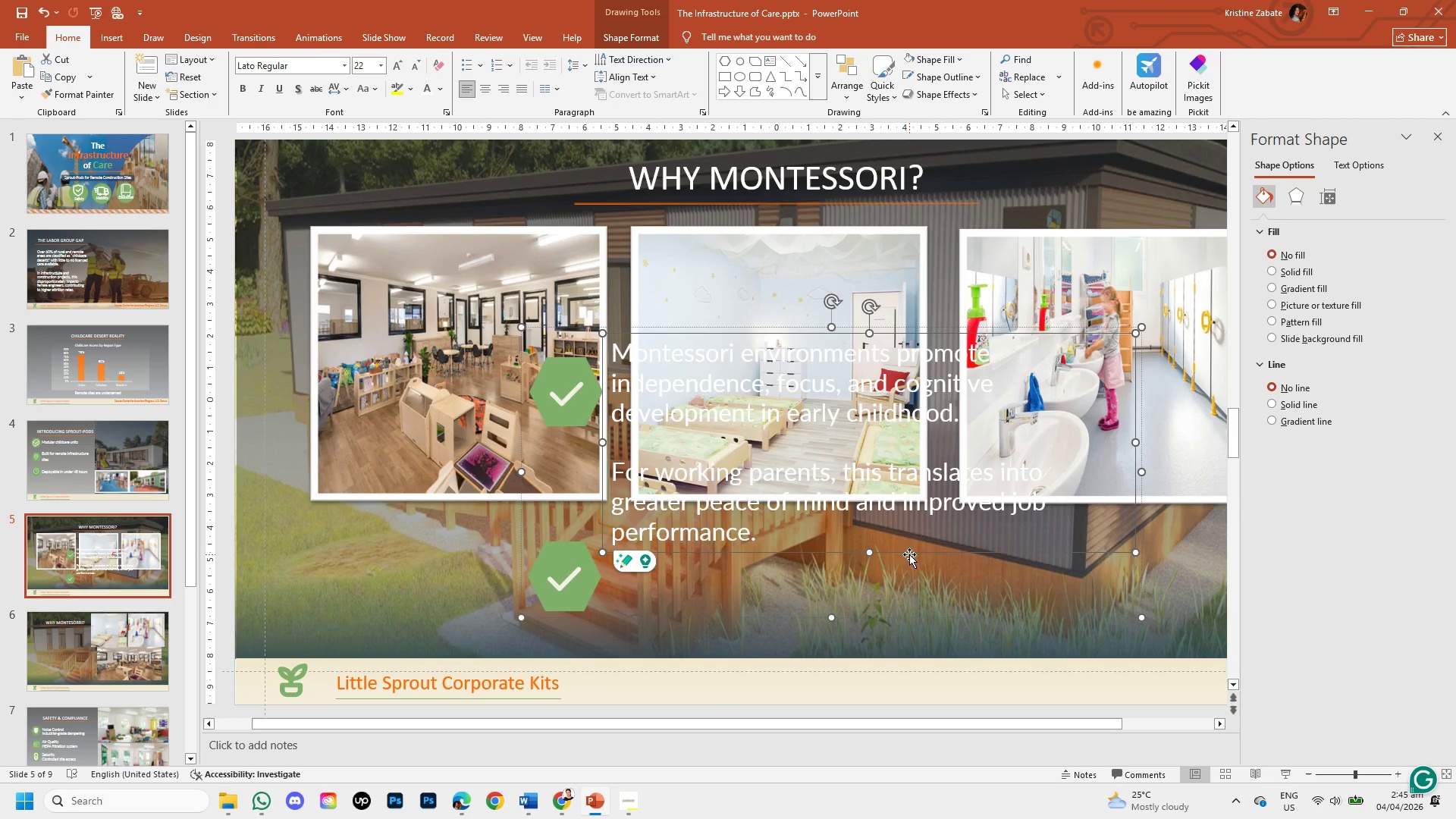 
left_click_drag(start_coordinate=[909, 554], to_coordinate=[912, 659])
 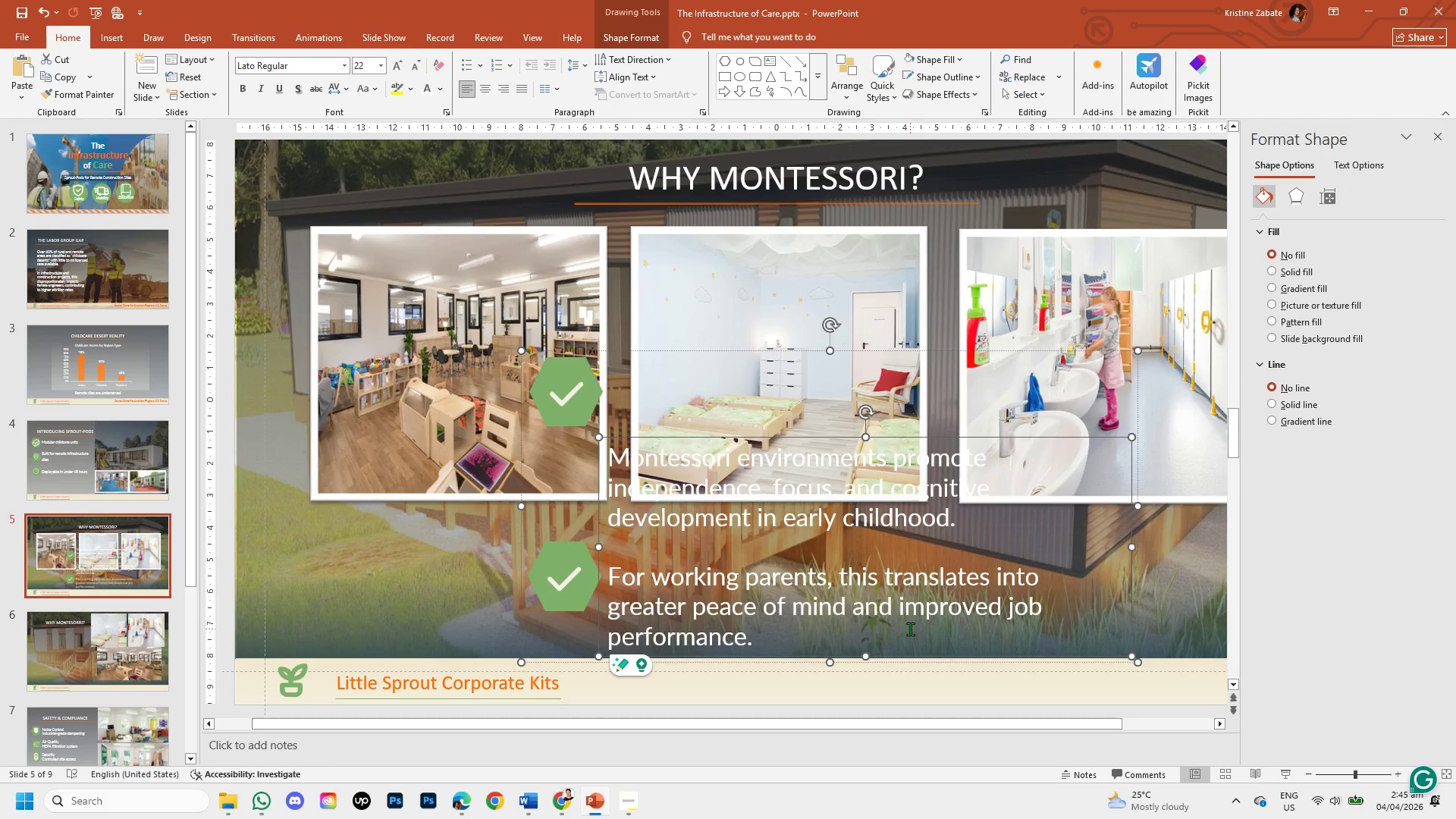 
scroll: coordinate [910, 628], scroll_direction: down, amount: 3.0
 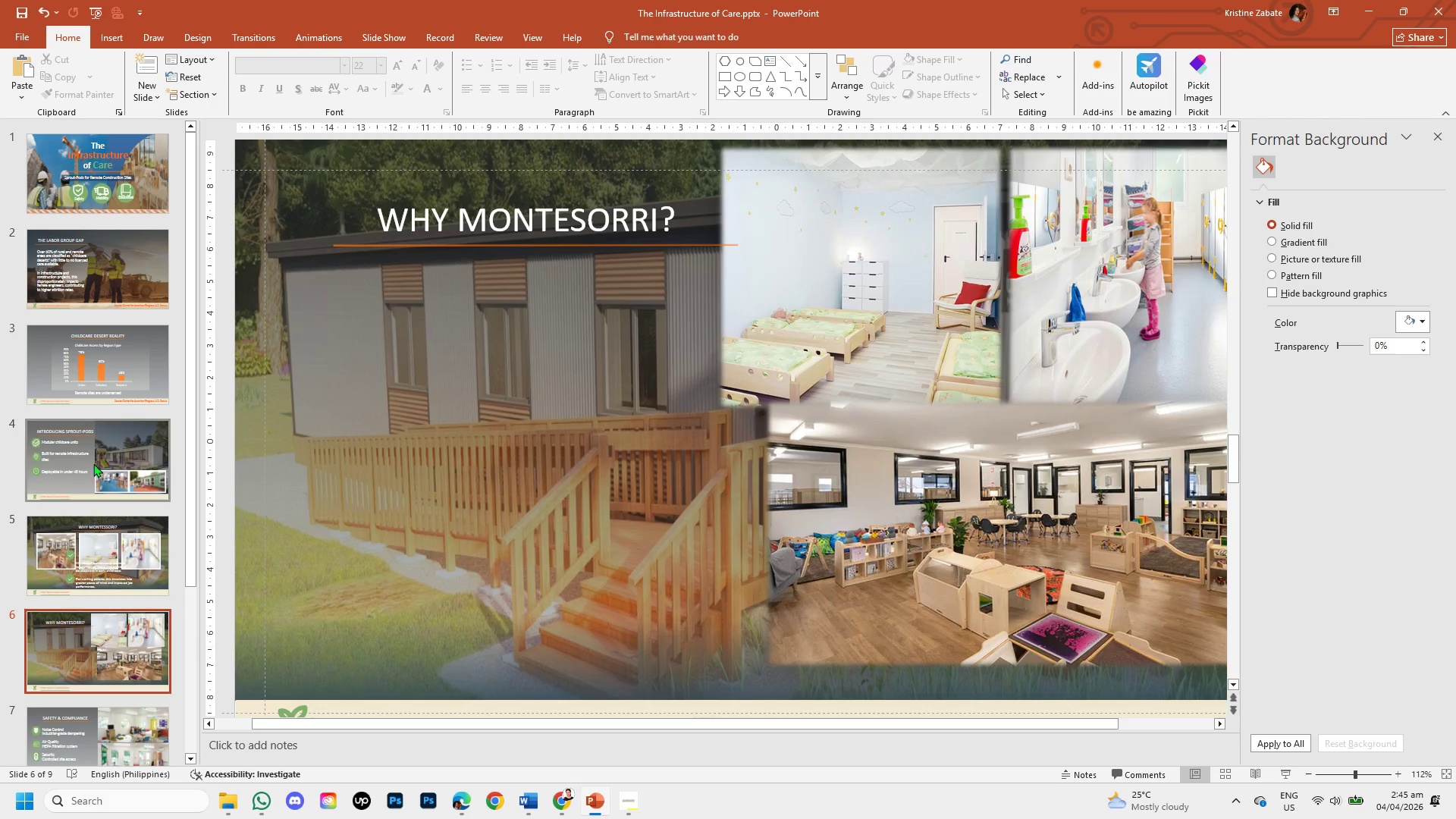 
left_click([86, 550])
 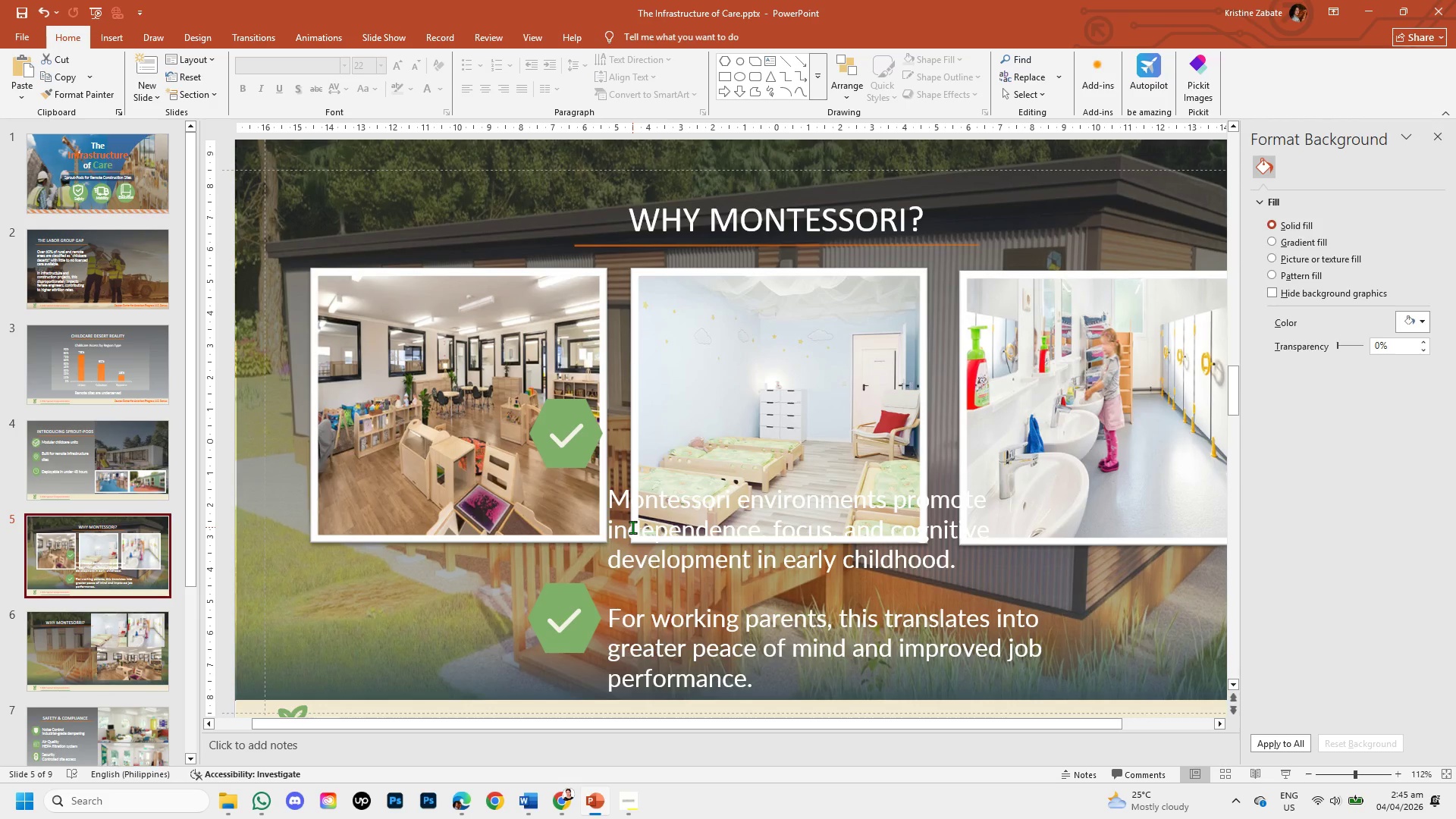 
left_click([632, 527])
 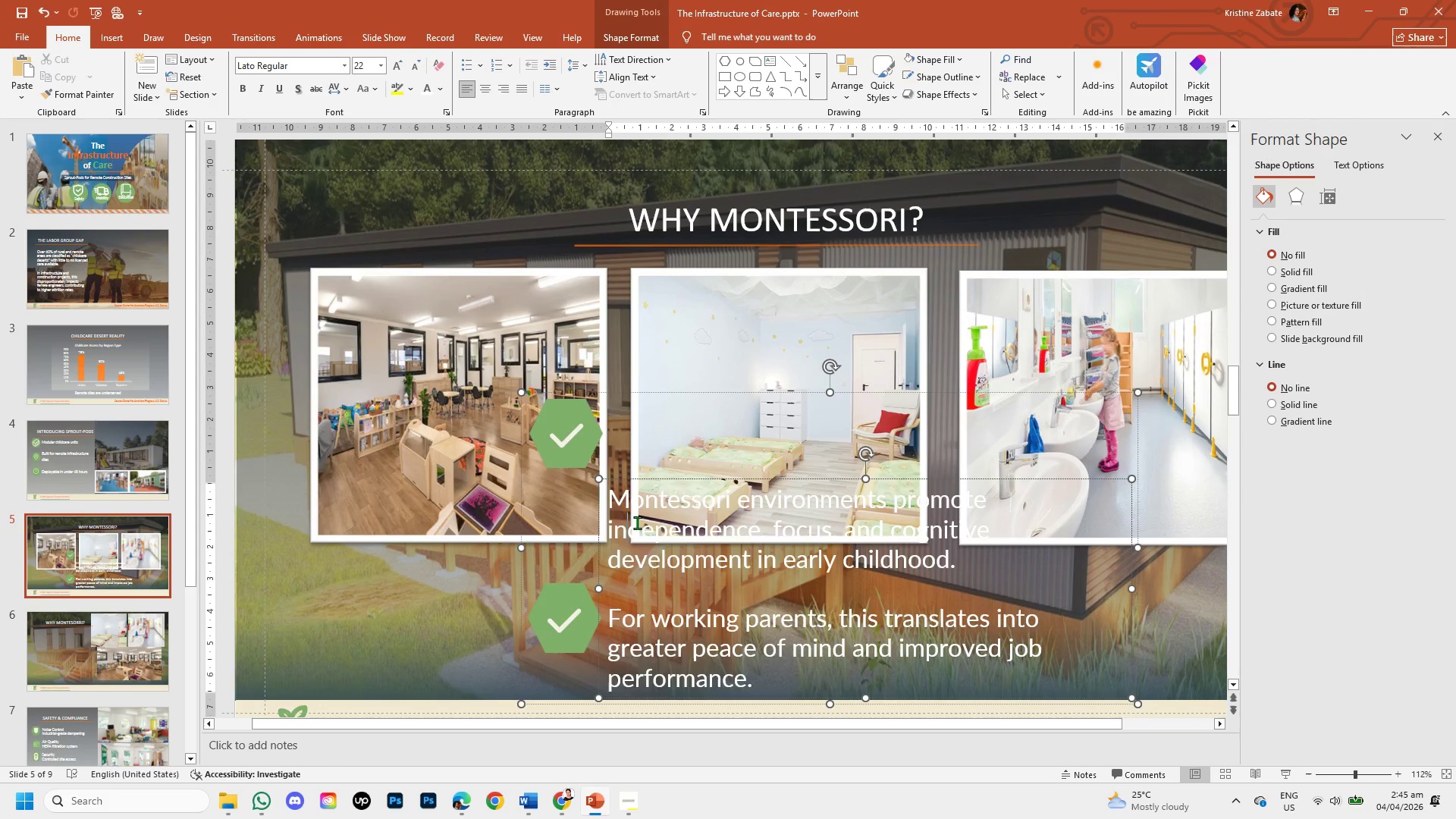 
left_click([637, 522])
 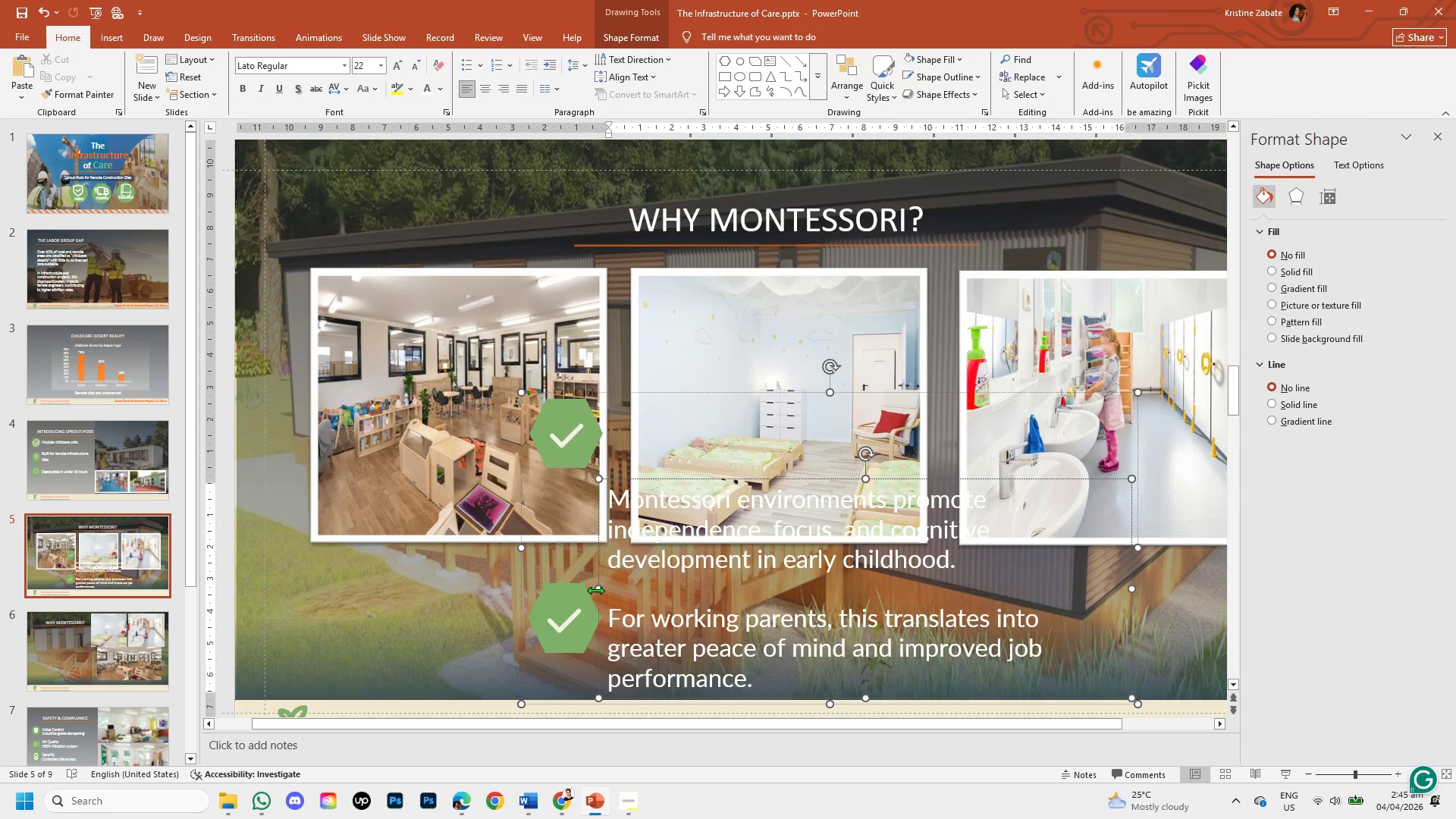 
left_click_drag(start_coordinate=[595, 590], to_coordinate=[339, 609])
 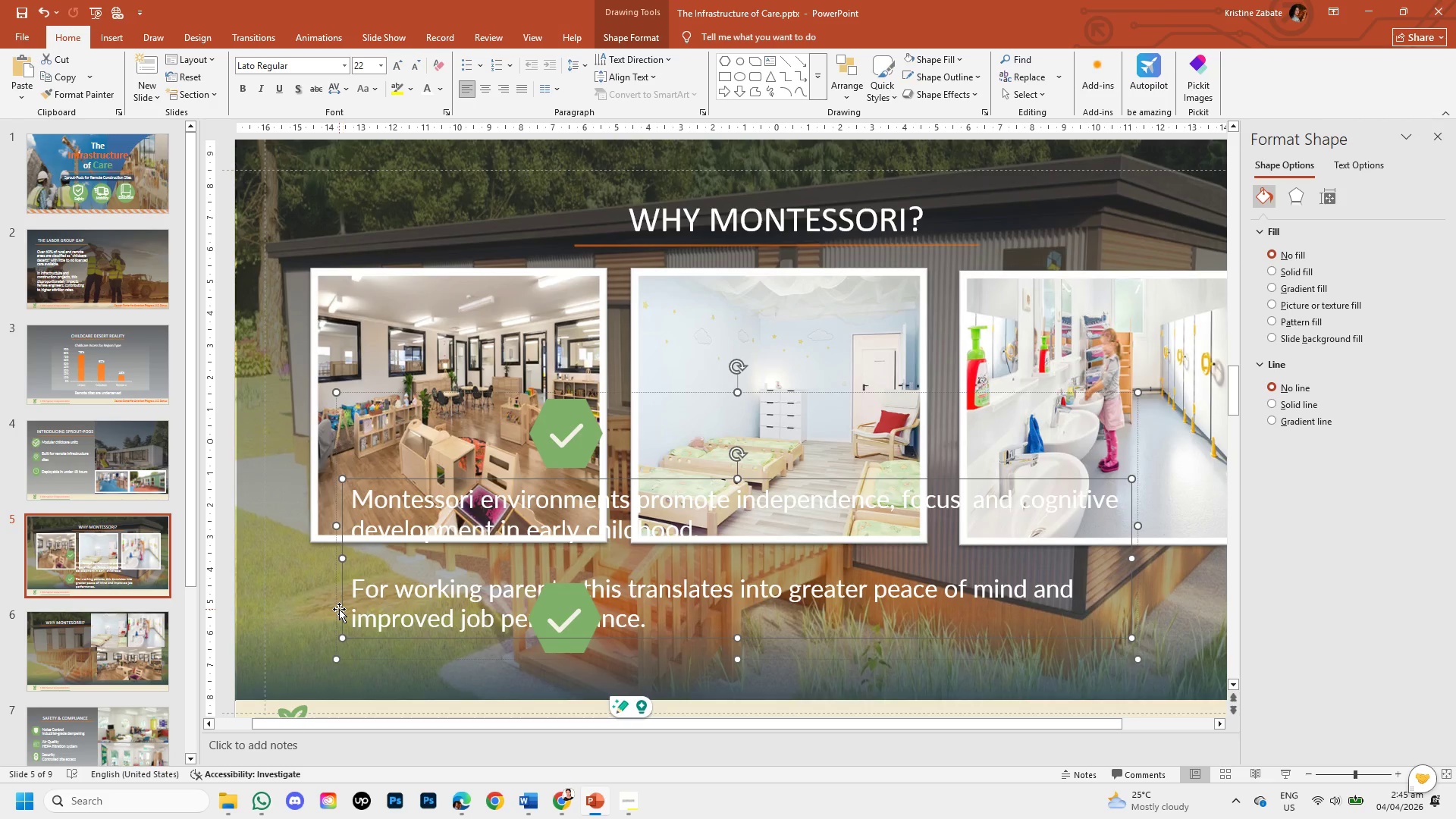 
mouse_move([357, 610])
 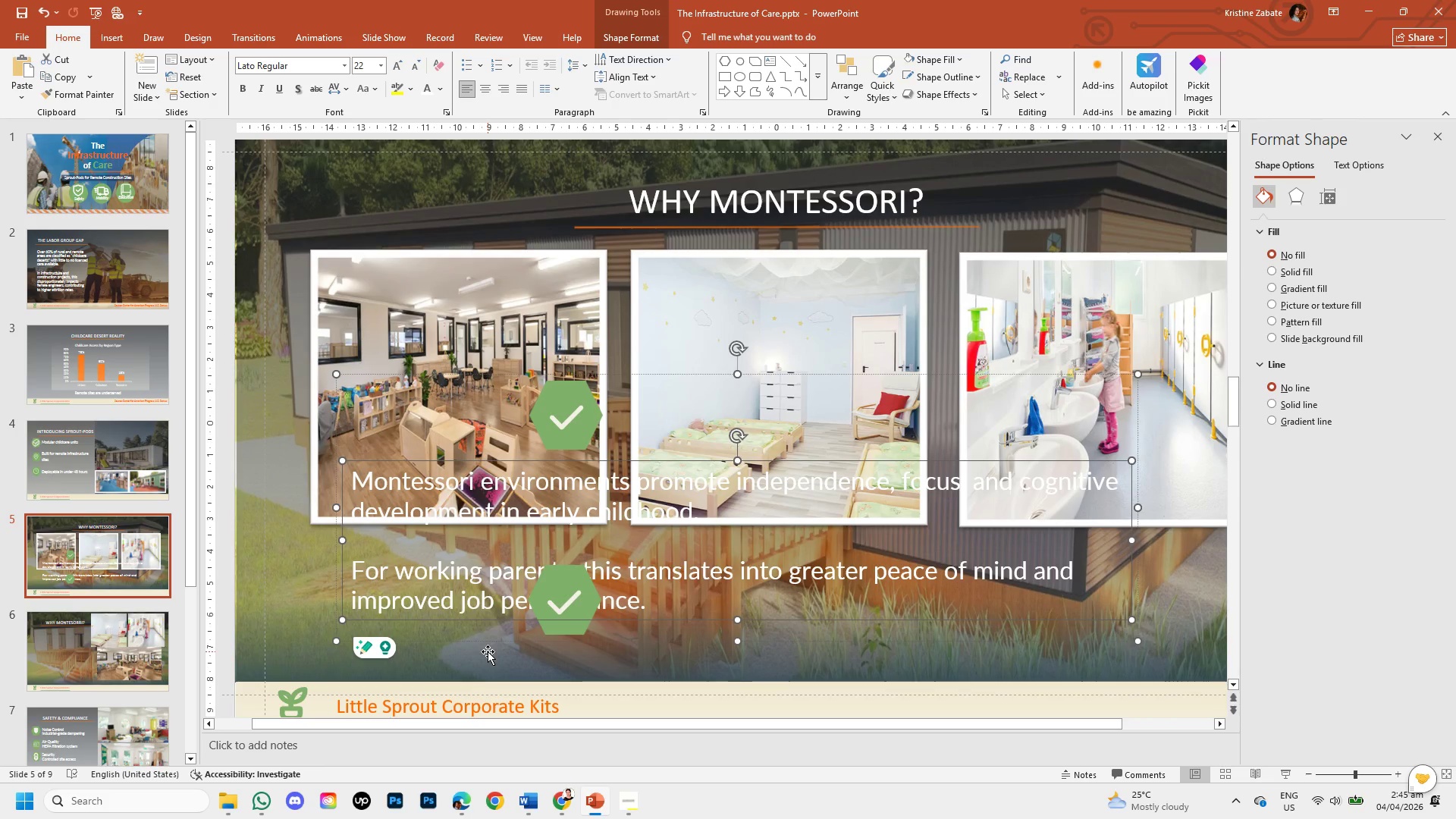 
scroll: coordinate [488, 651], scroll_direction: down, amount: 1.0
 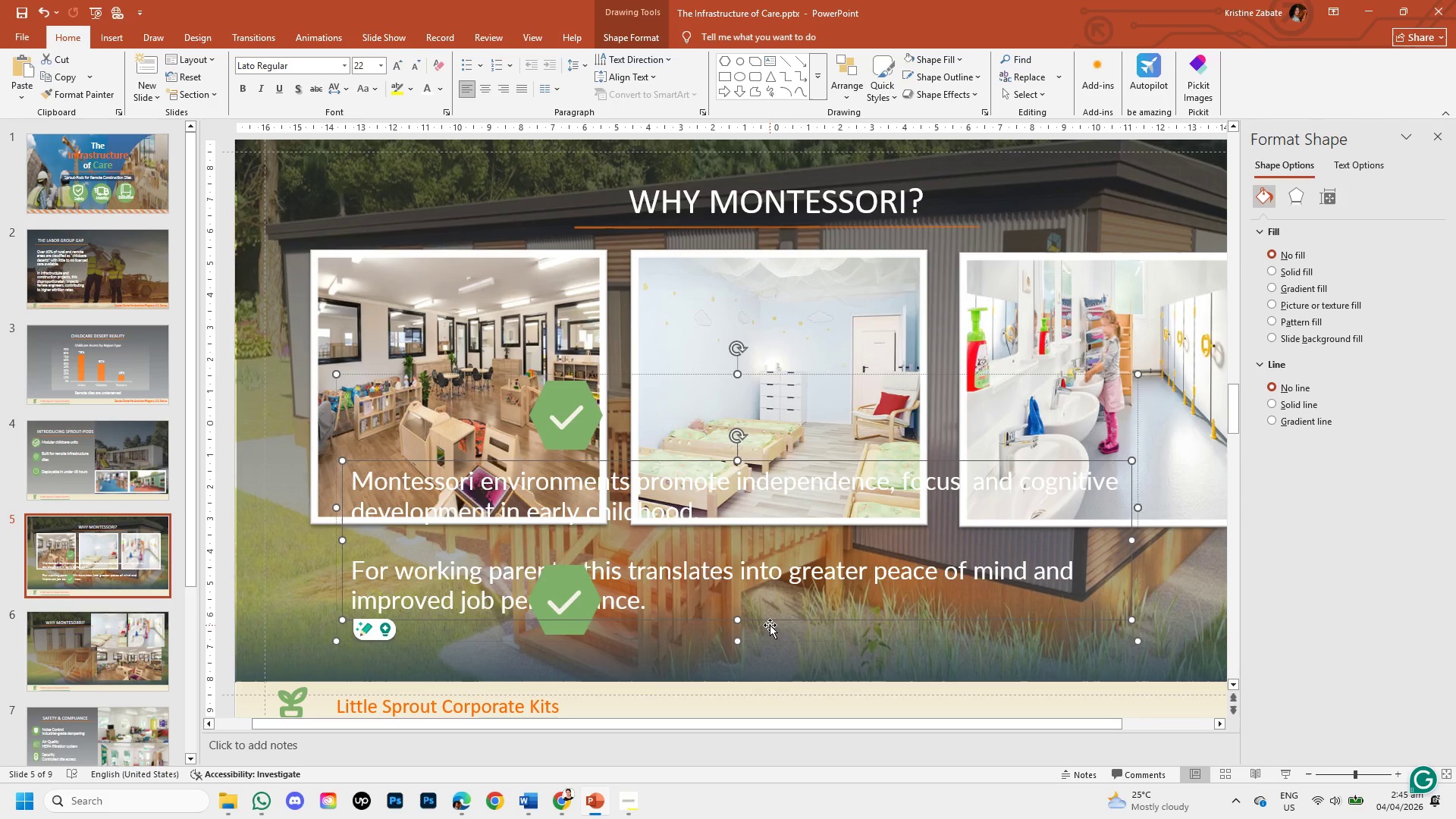 
left_click_drag(start_coordinate=[770, 621], to_coordinate=[821, 686])
 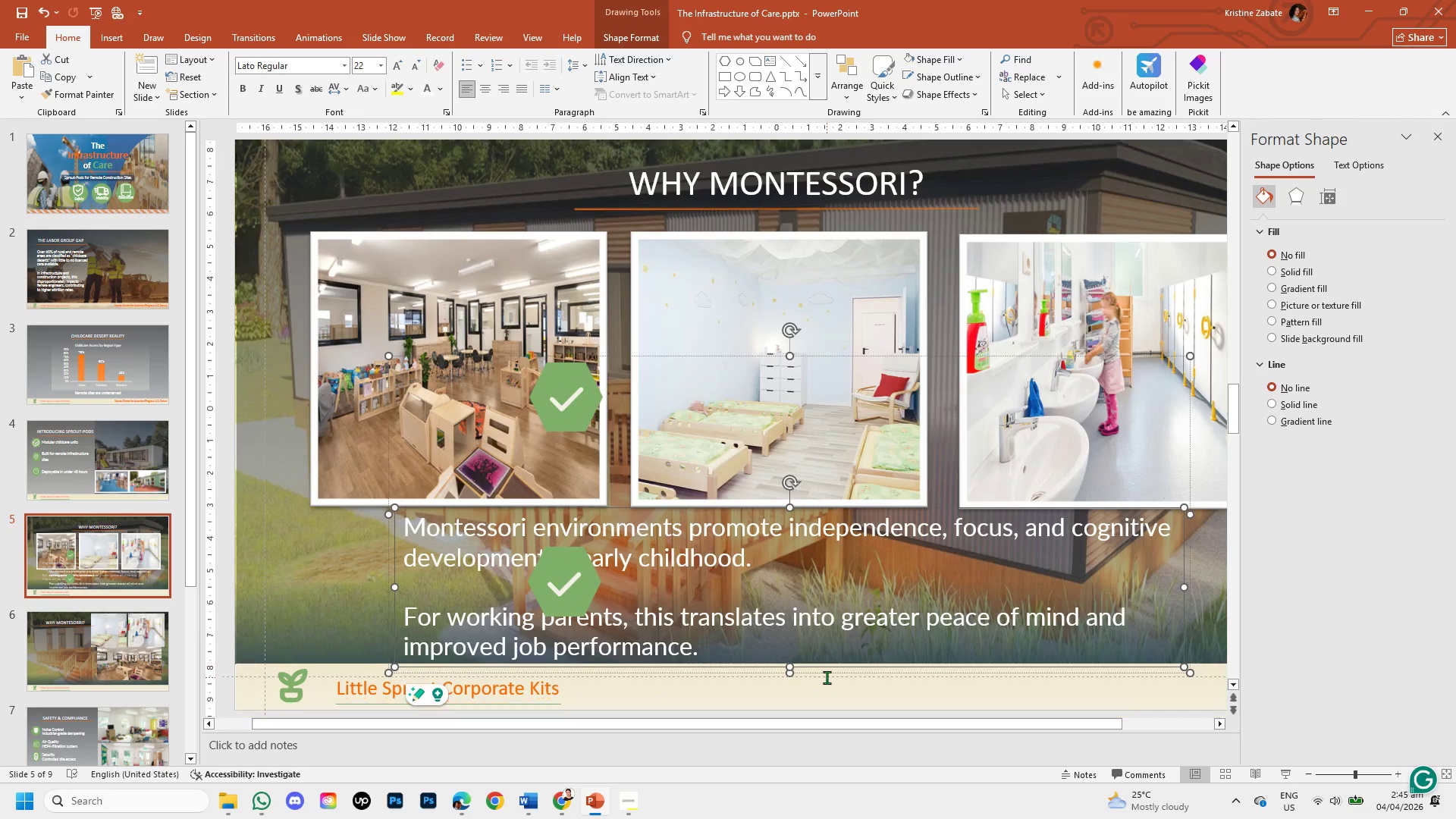 
scroll: coordinate [827, 677], scroll_direction: down, amount: 1.0
 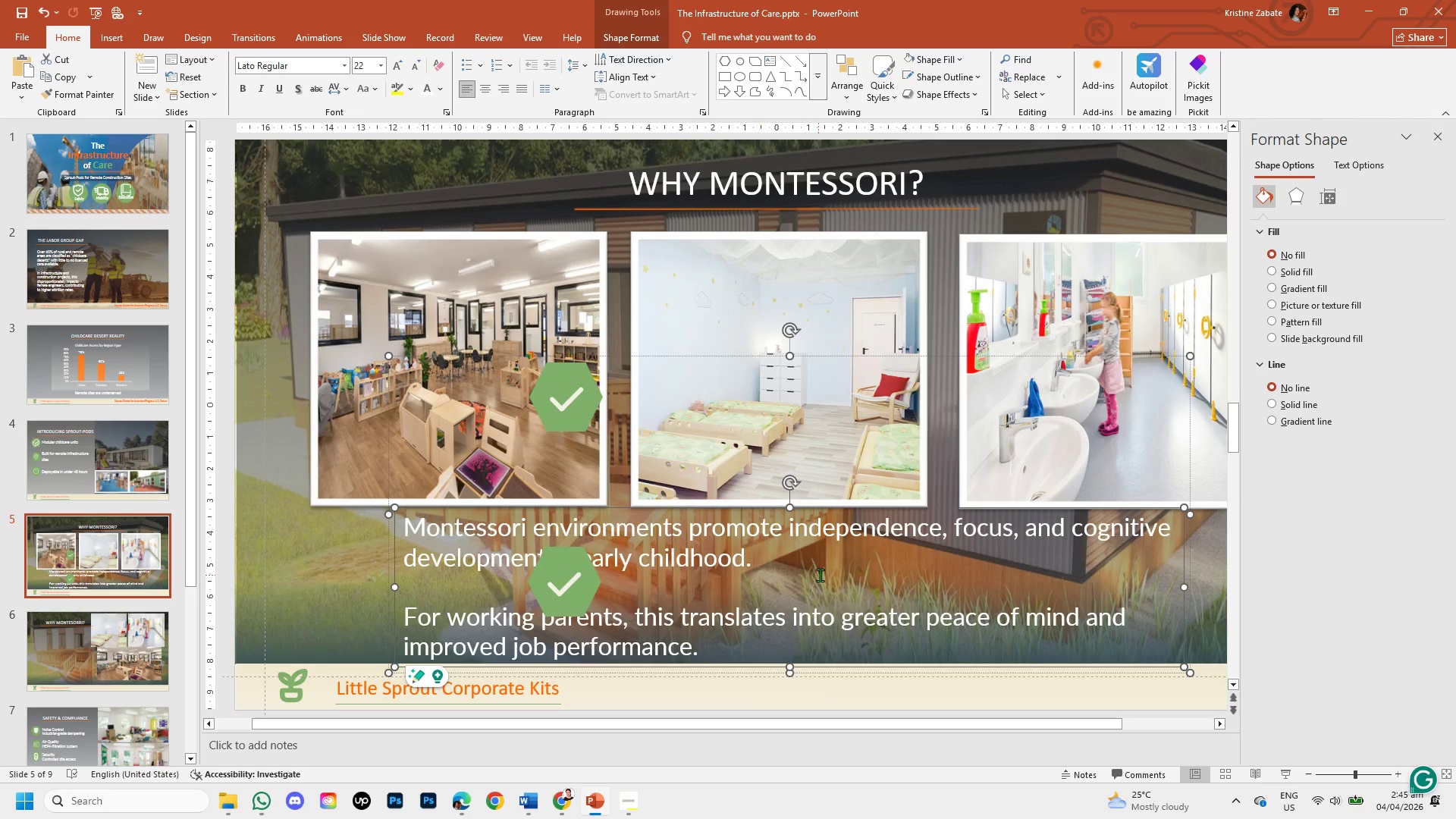 
left_click_drag(start_coordinate=[840, 674], to_coordinate=[849, 678])
 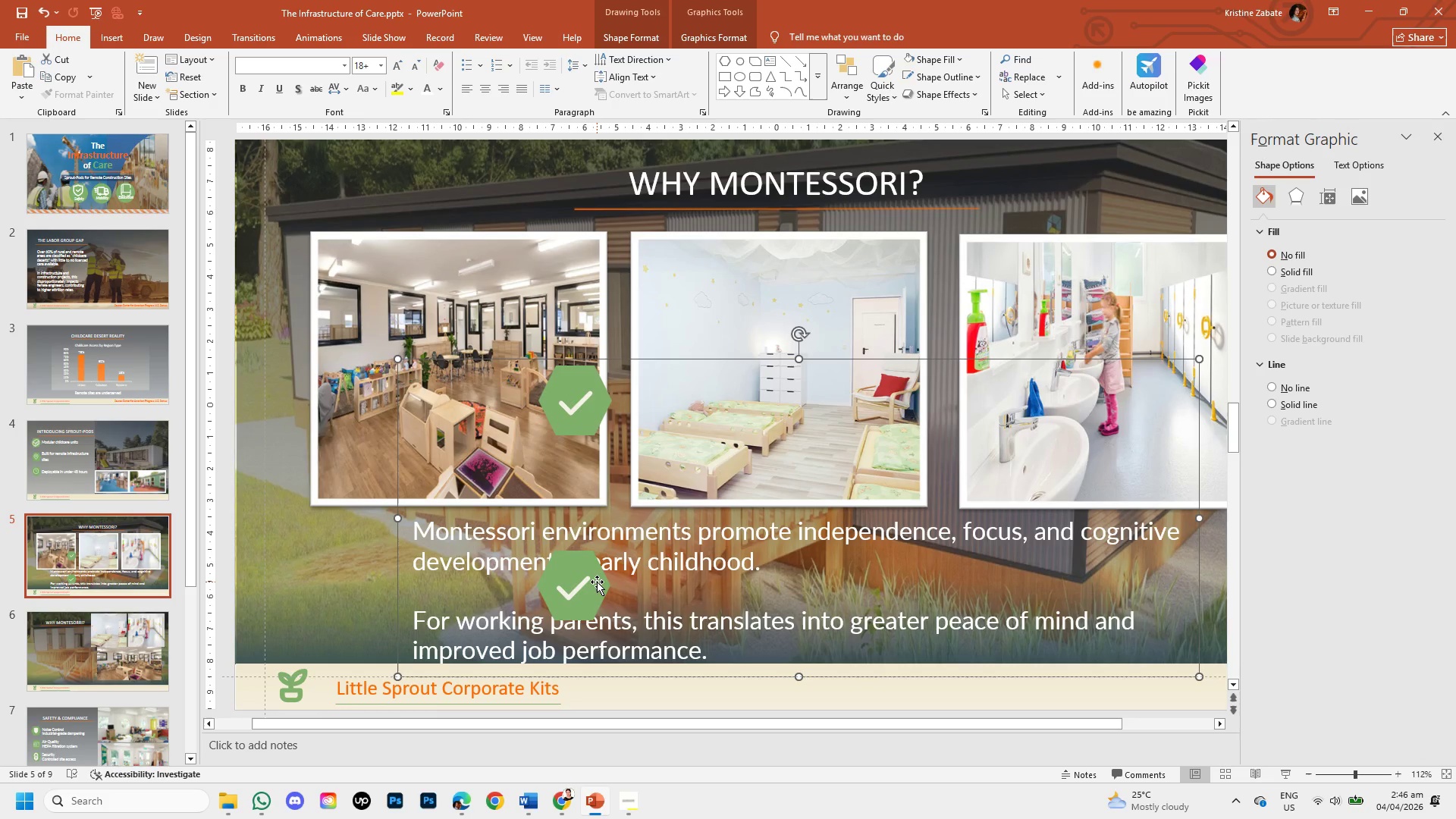 
left_click([597, 582])
 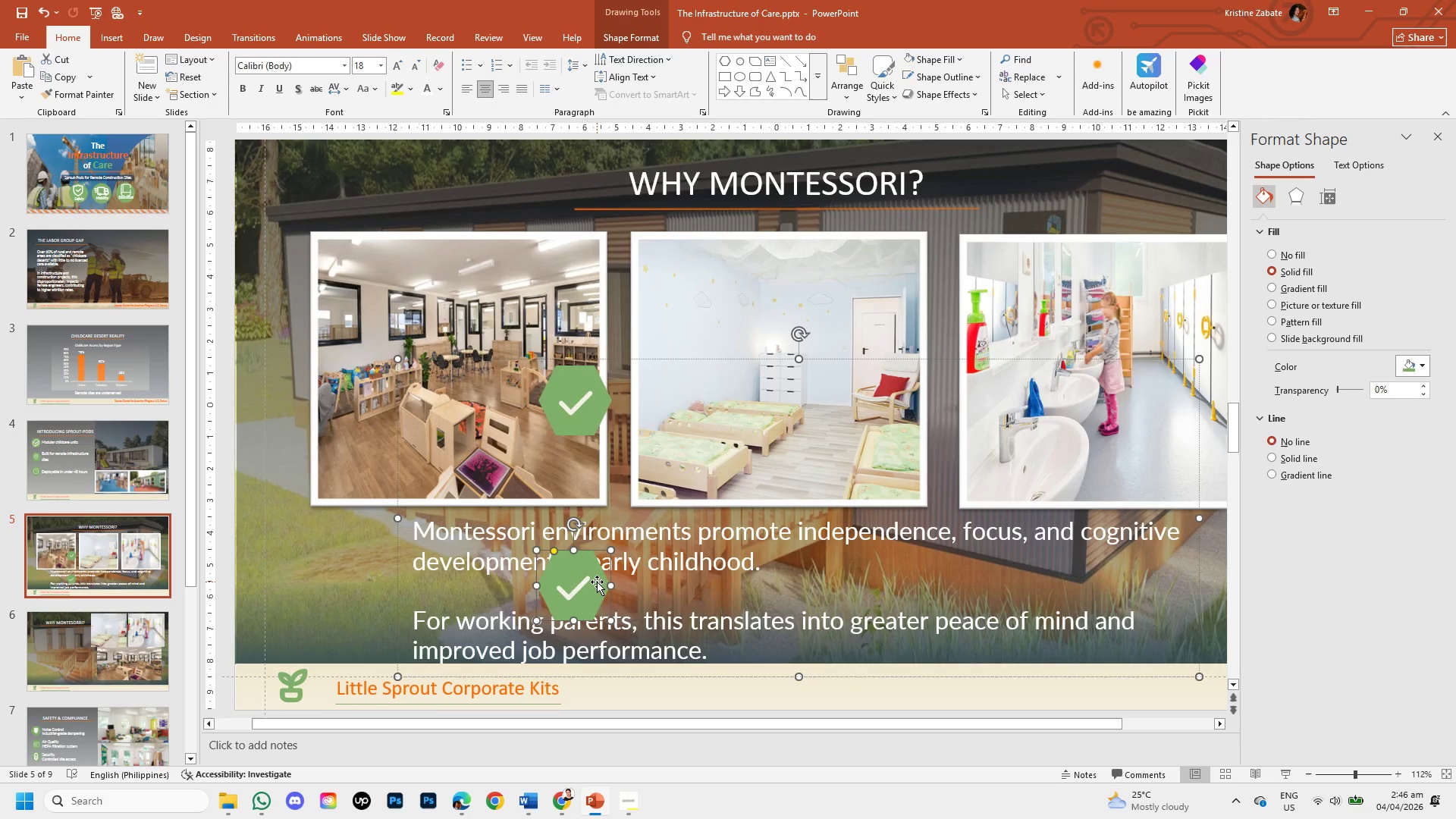 
hold_key(key=ShiftLeft, duration=21.77)
left_click([562, 595])
 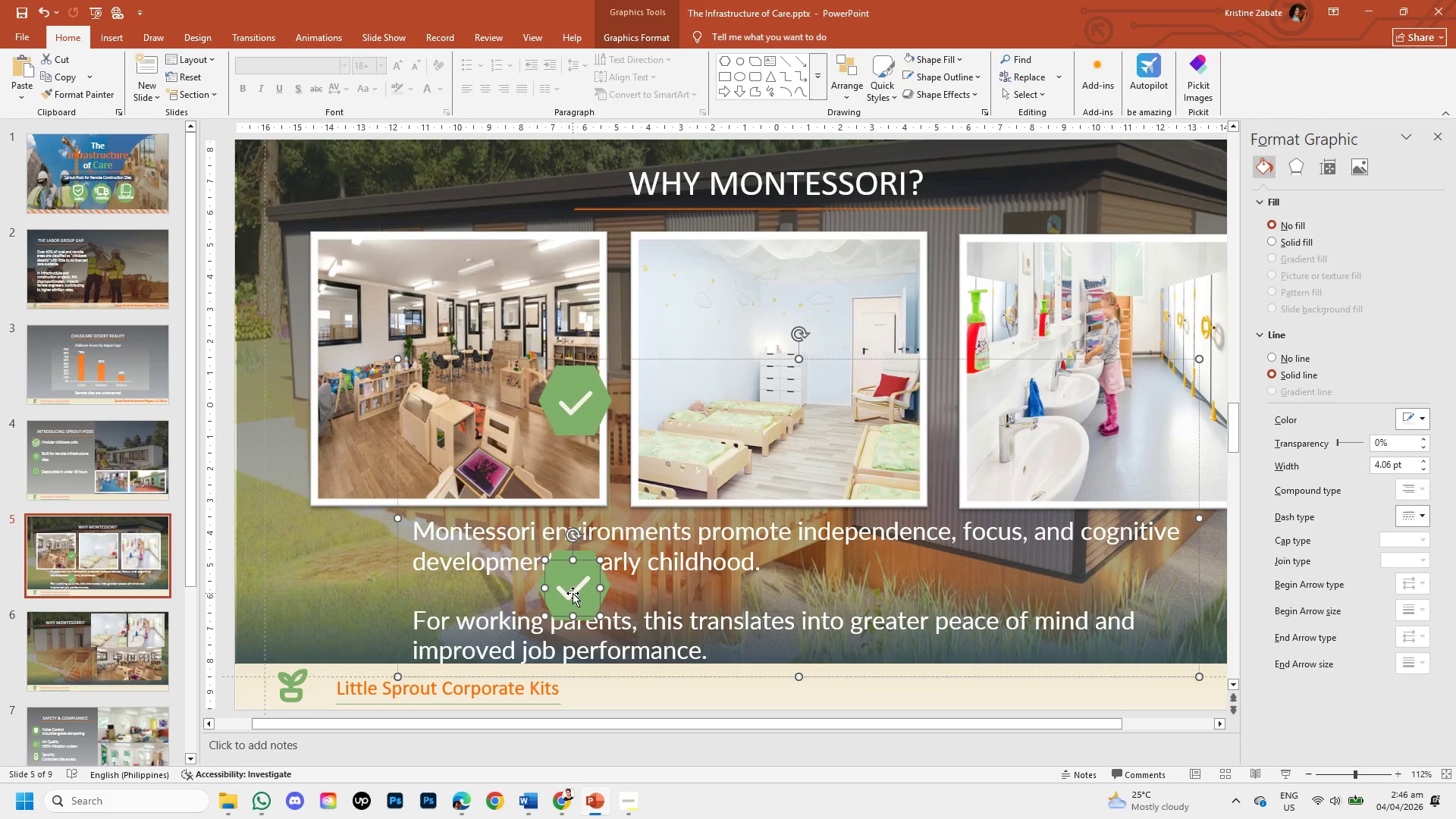 
left_click([611, 581])
 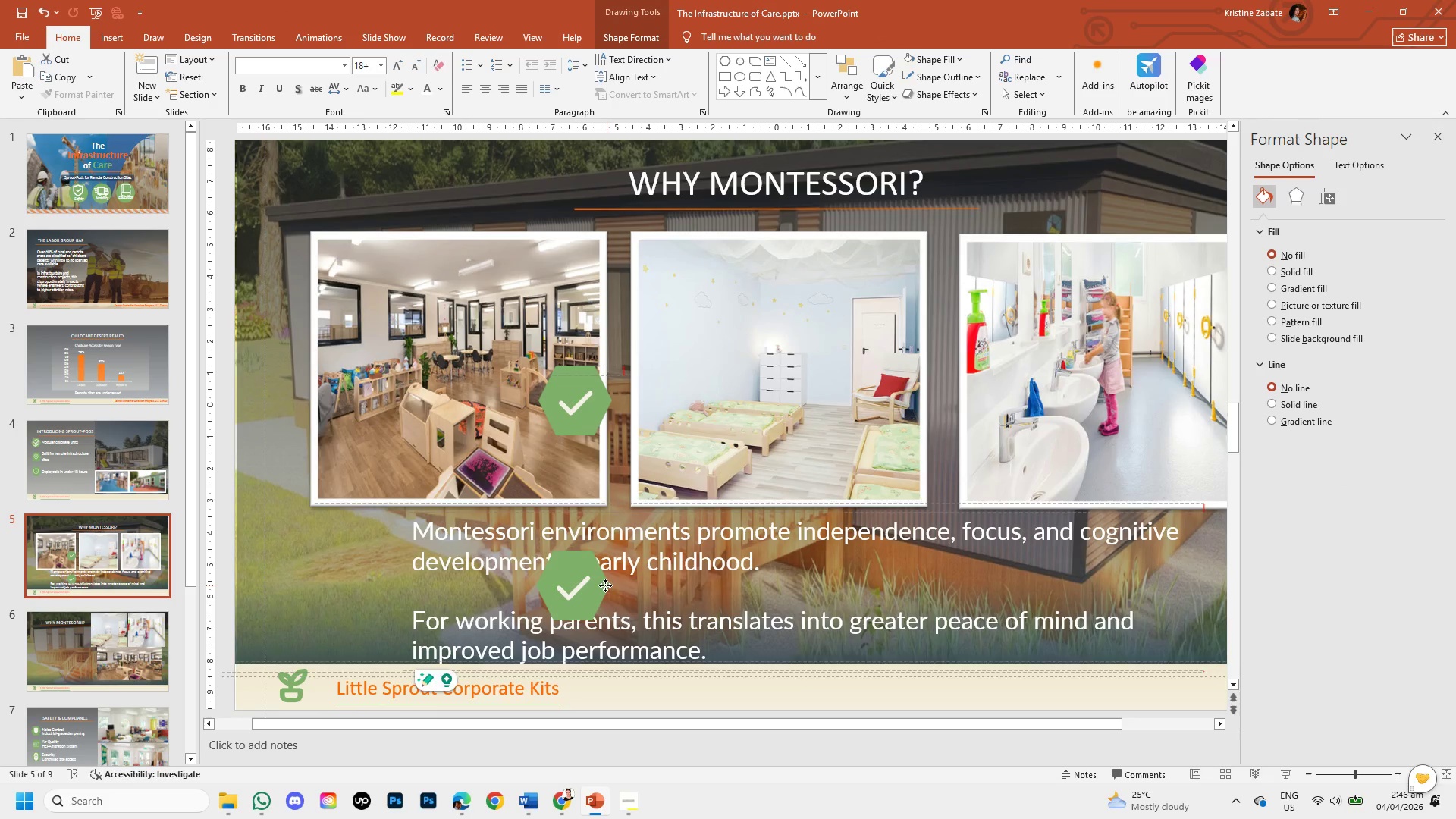 
left_click([582, 588])
 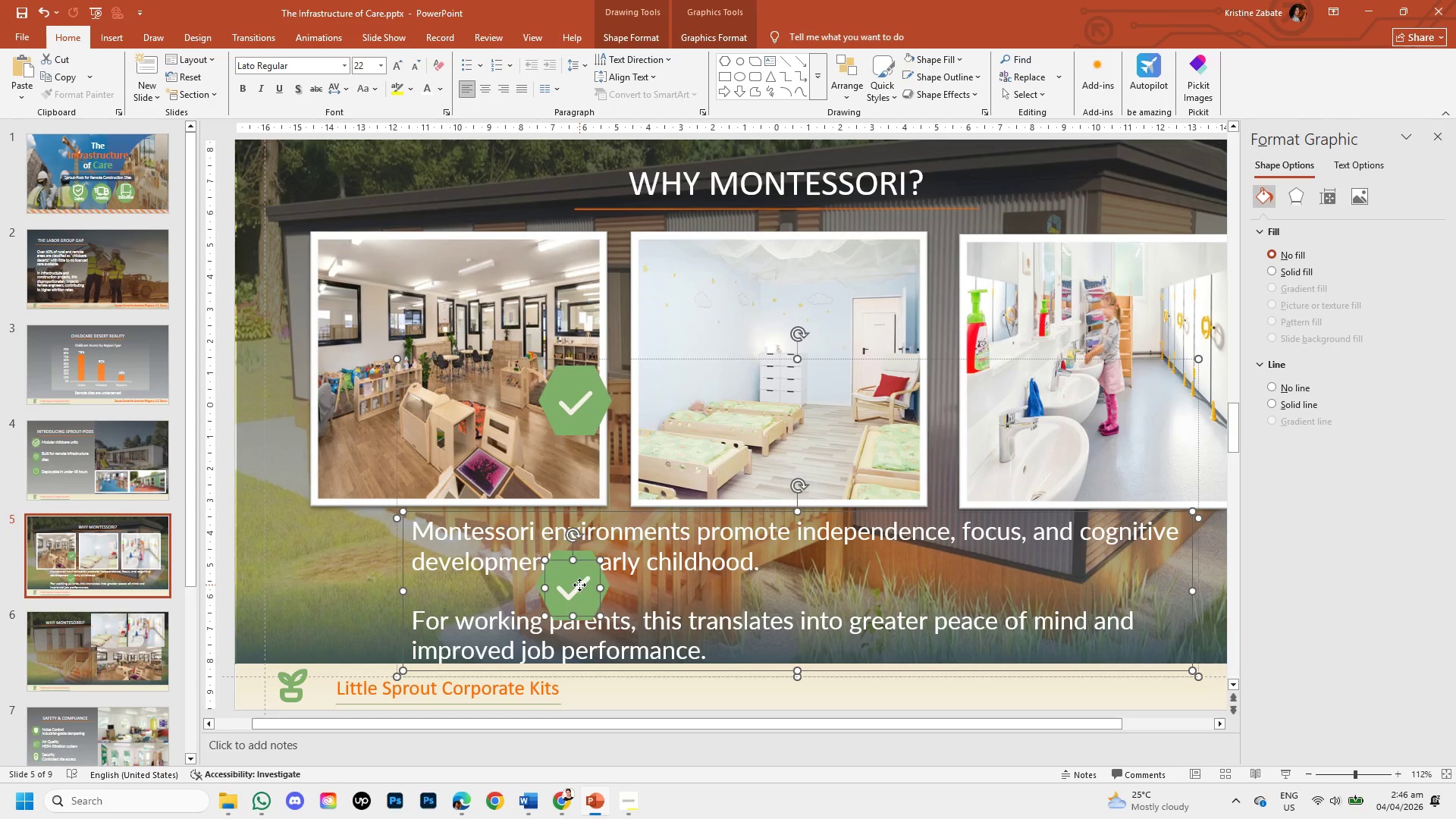 
double_click([579, 585])
 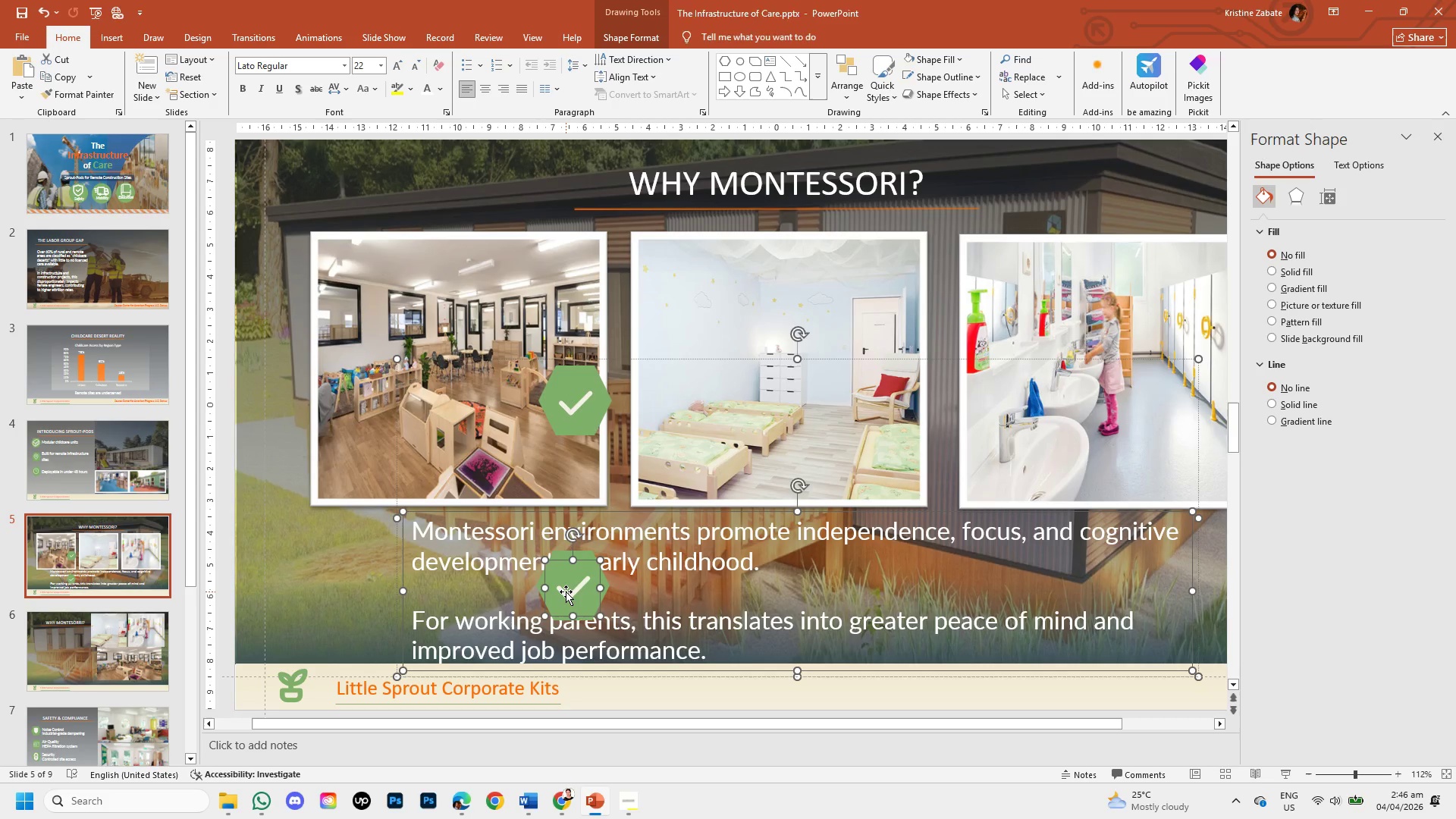 
triple_click([566, 592])
 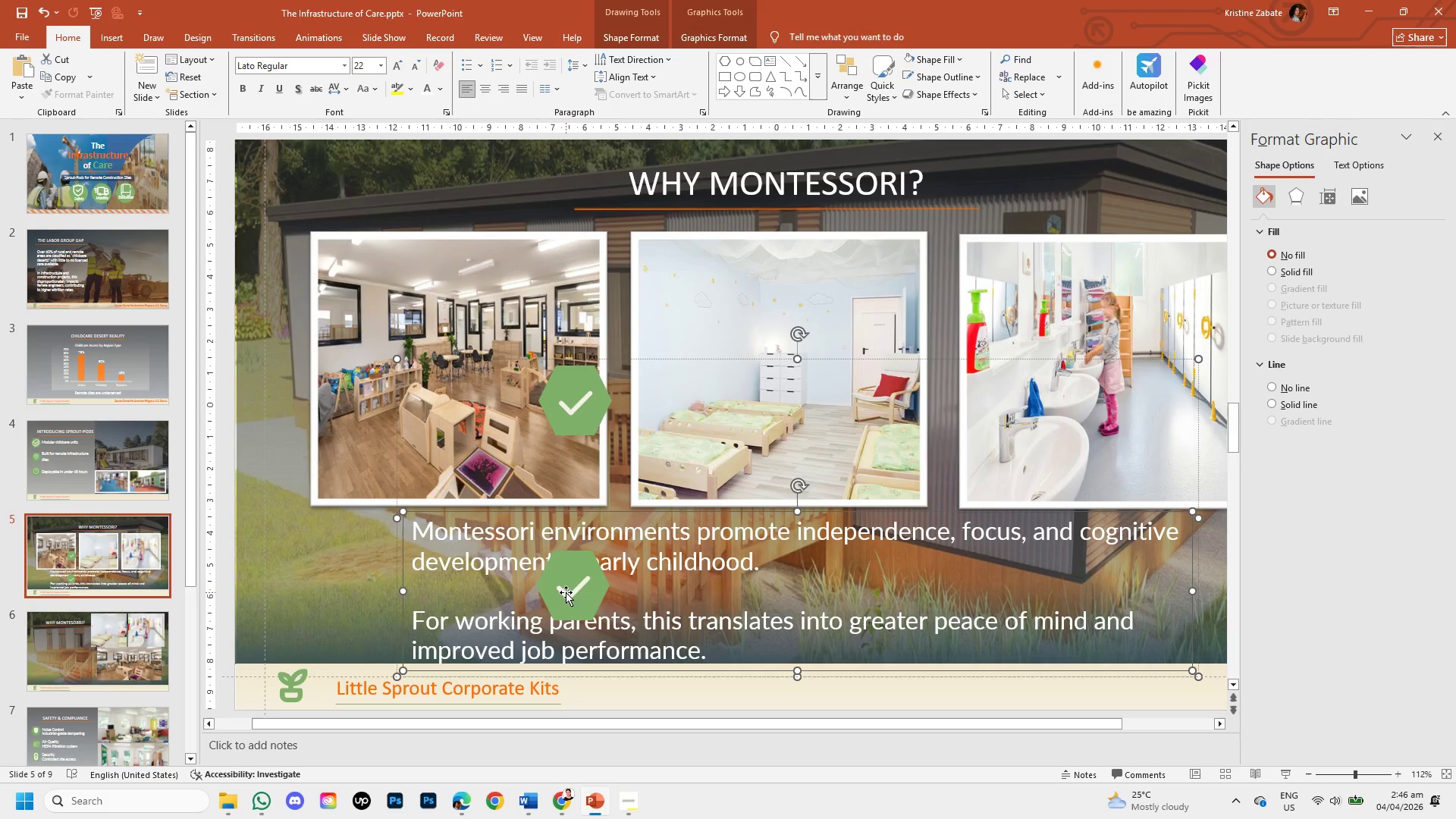 
triple_click([566, 592])
 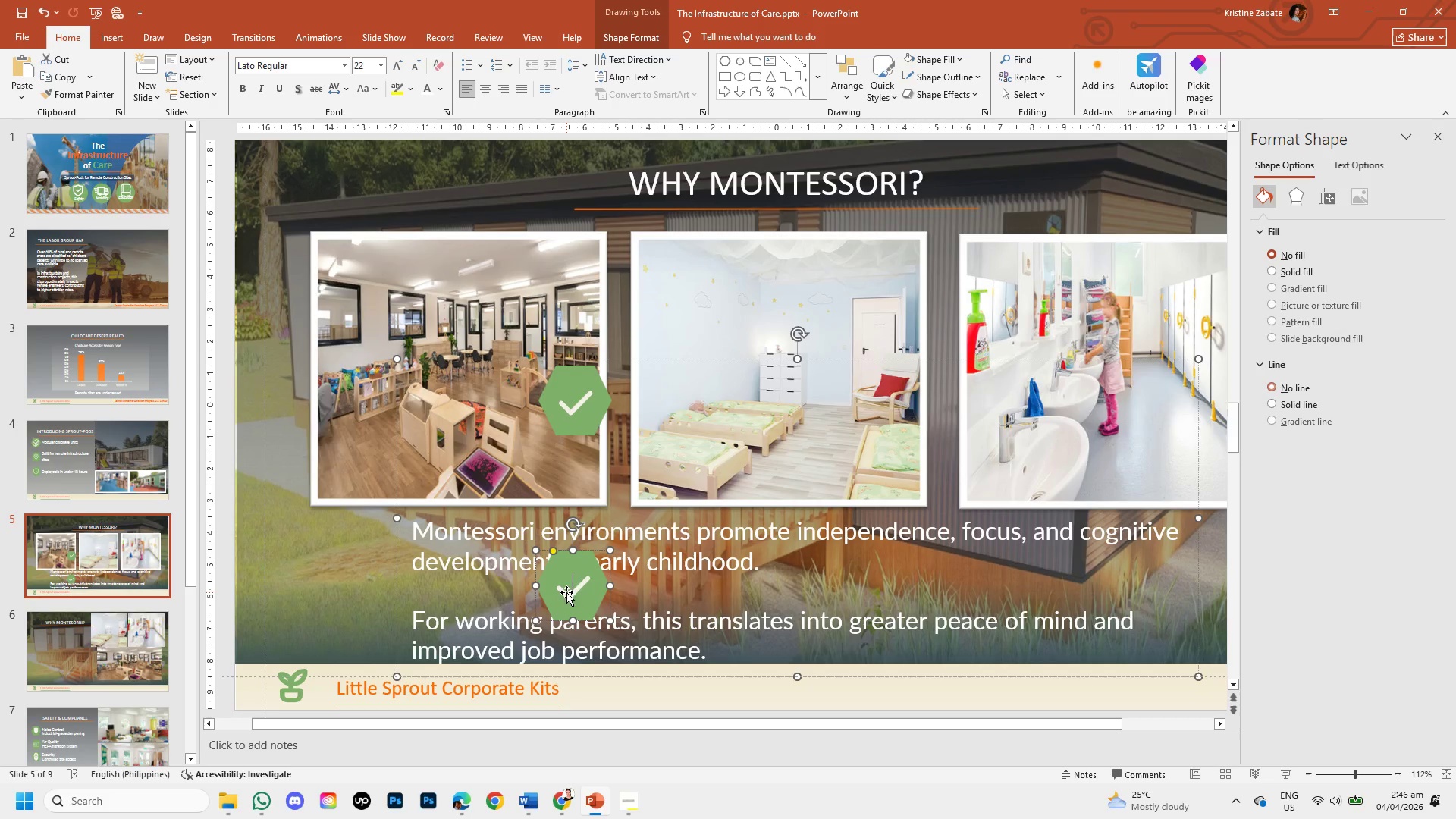 
triple_click([566, 592])
 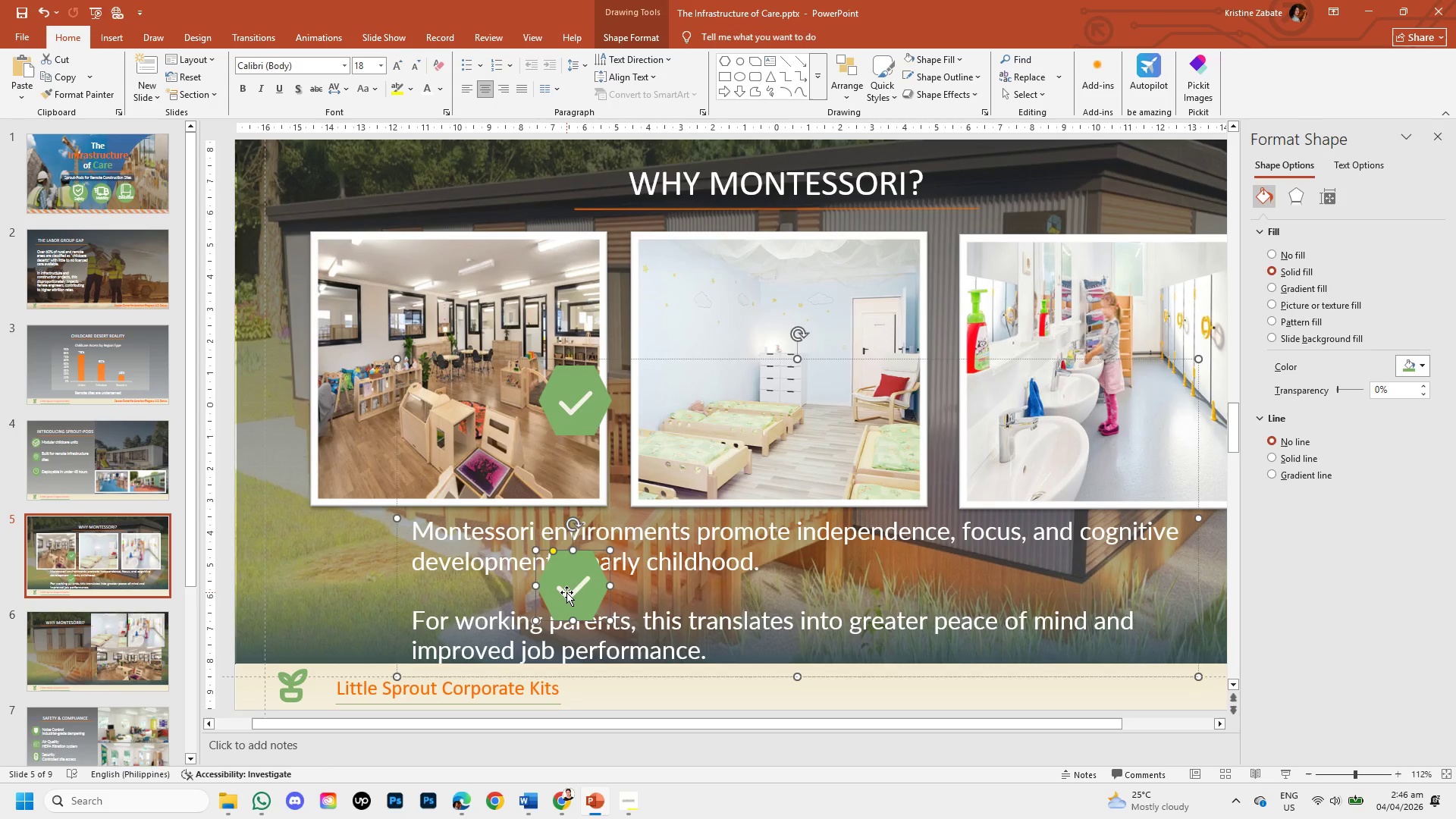 
double_click([566, 592])
 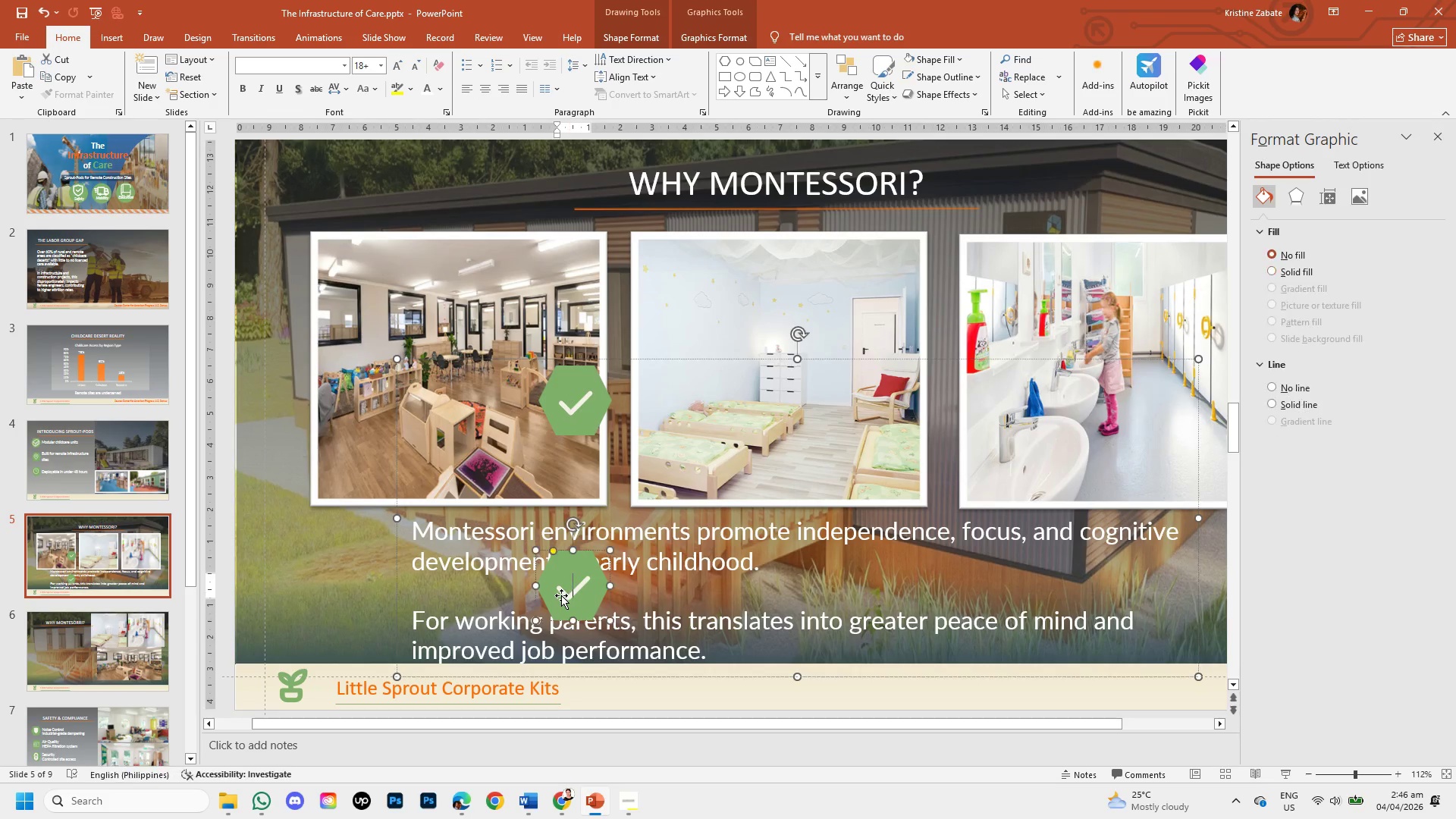 
triple_click([561, 595])
 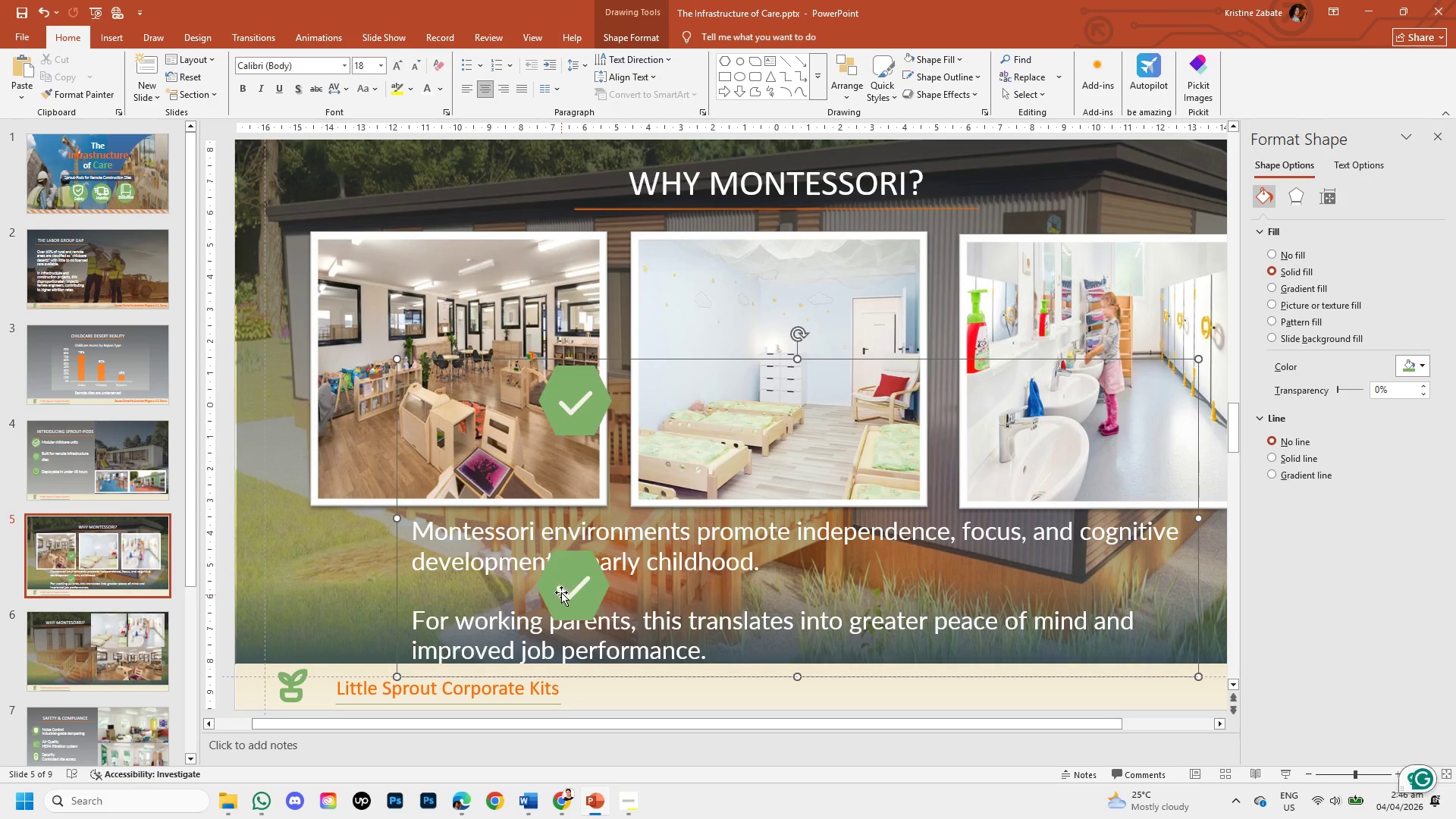 
left_click([562, 591])
 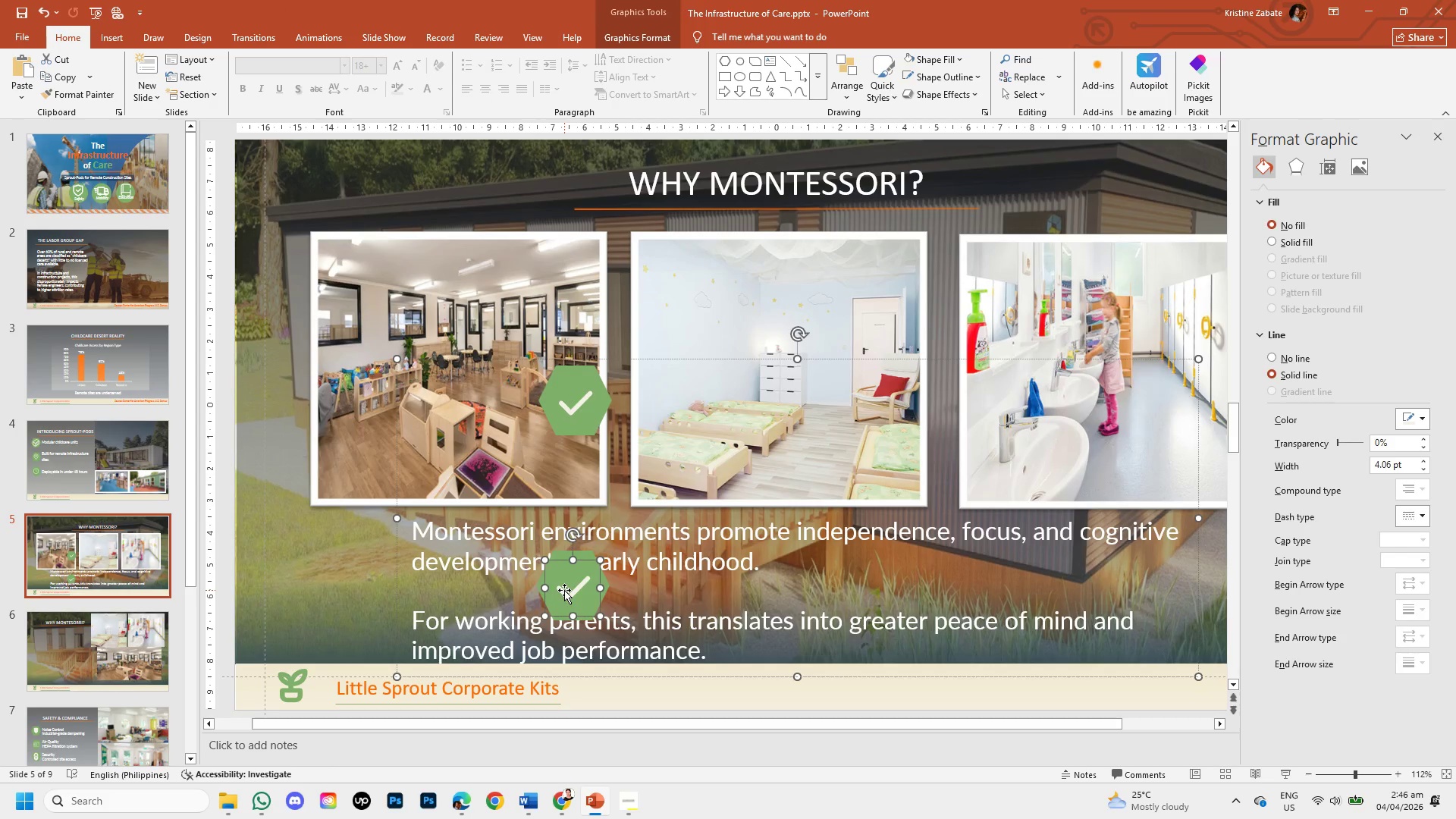 
left_click([564, 590])
 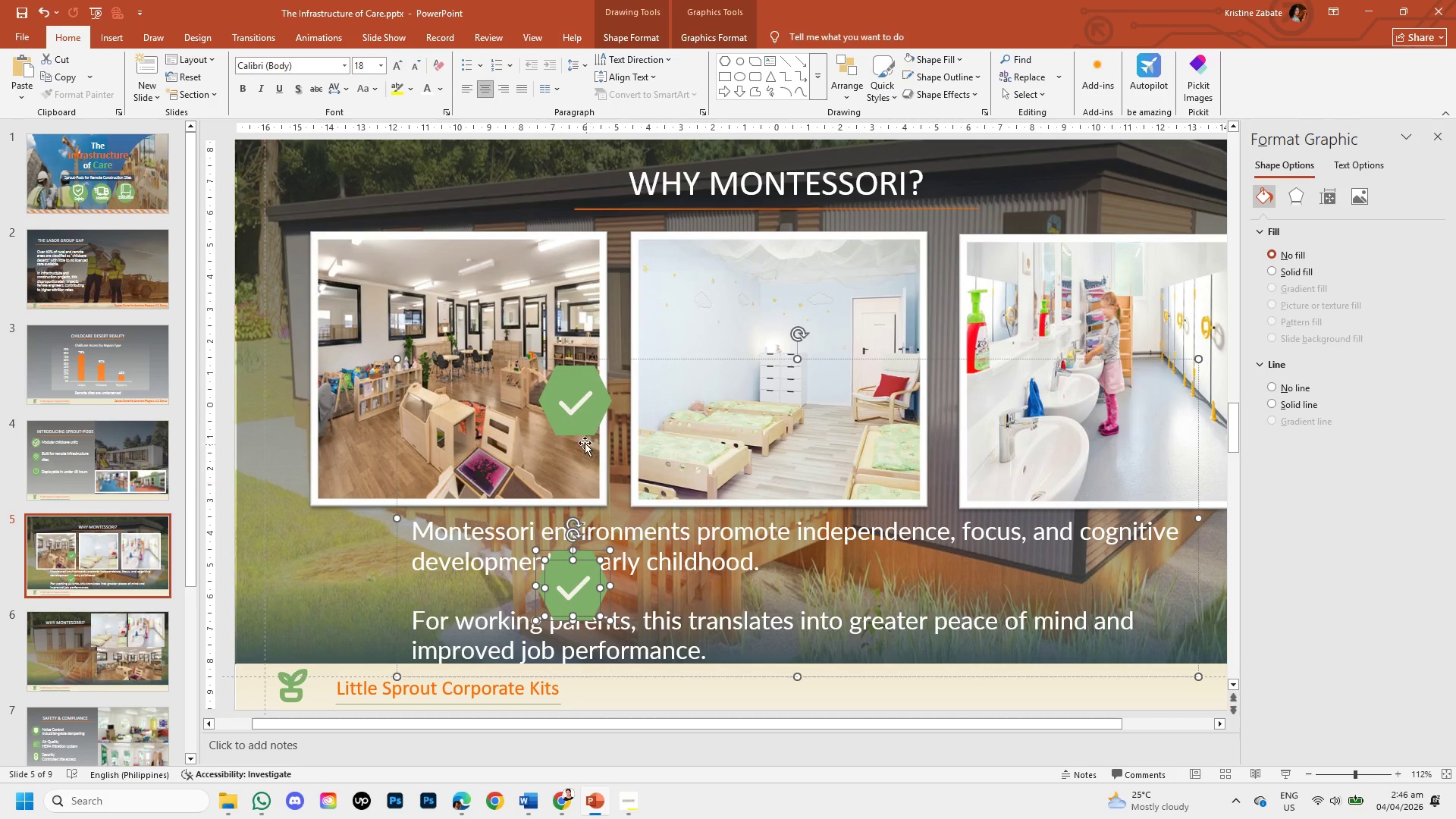 
left_click([583, 438])
 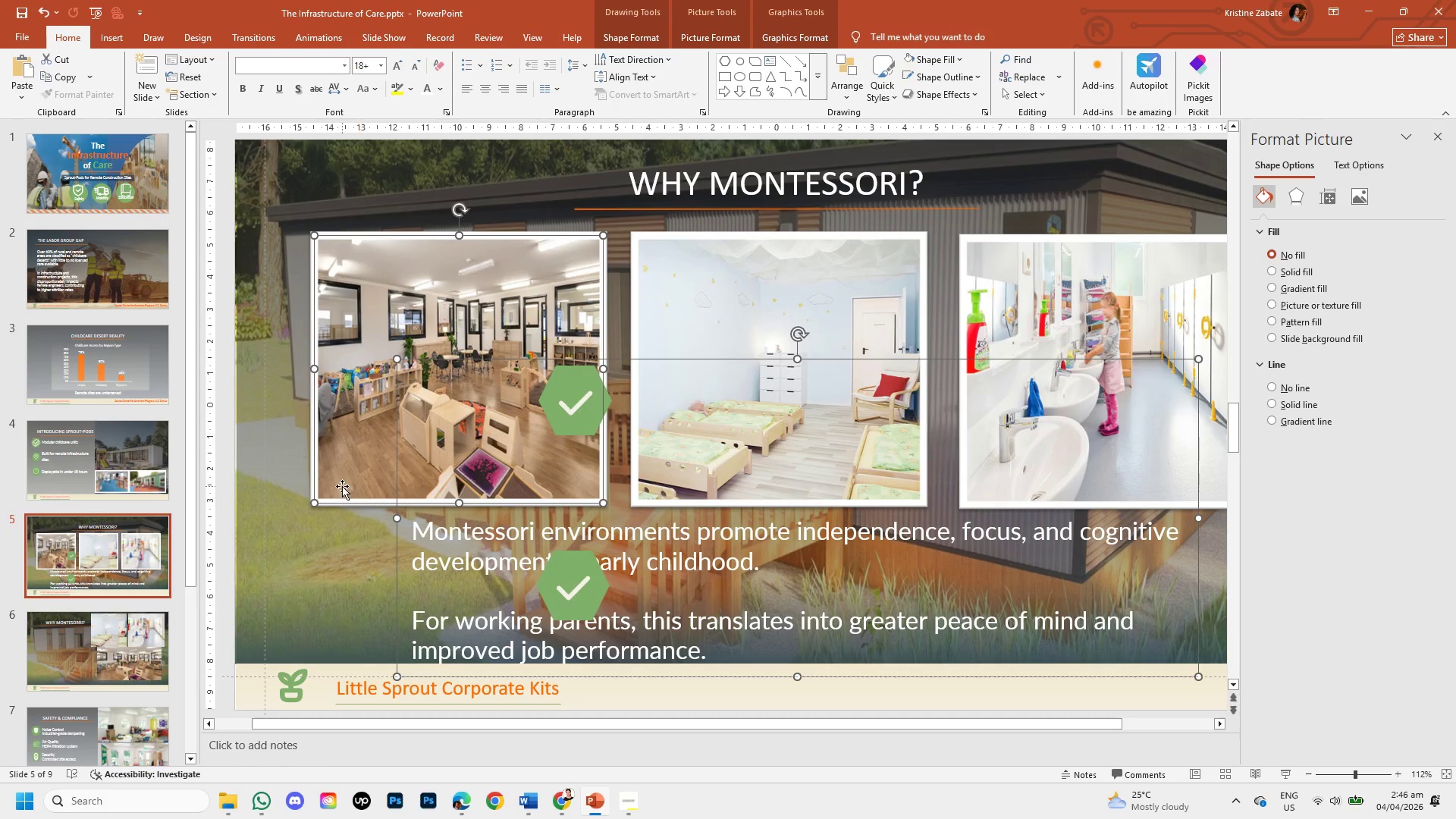 
left_click([279, 523])
 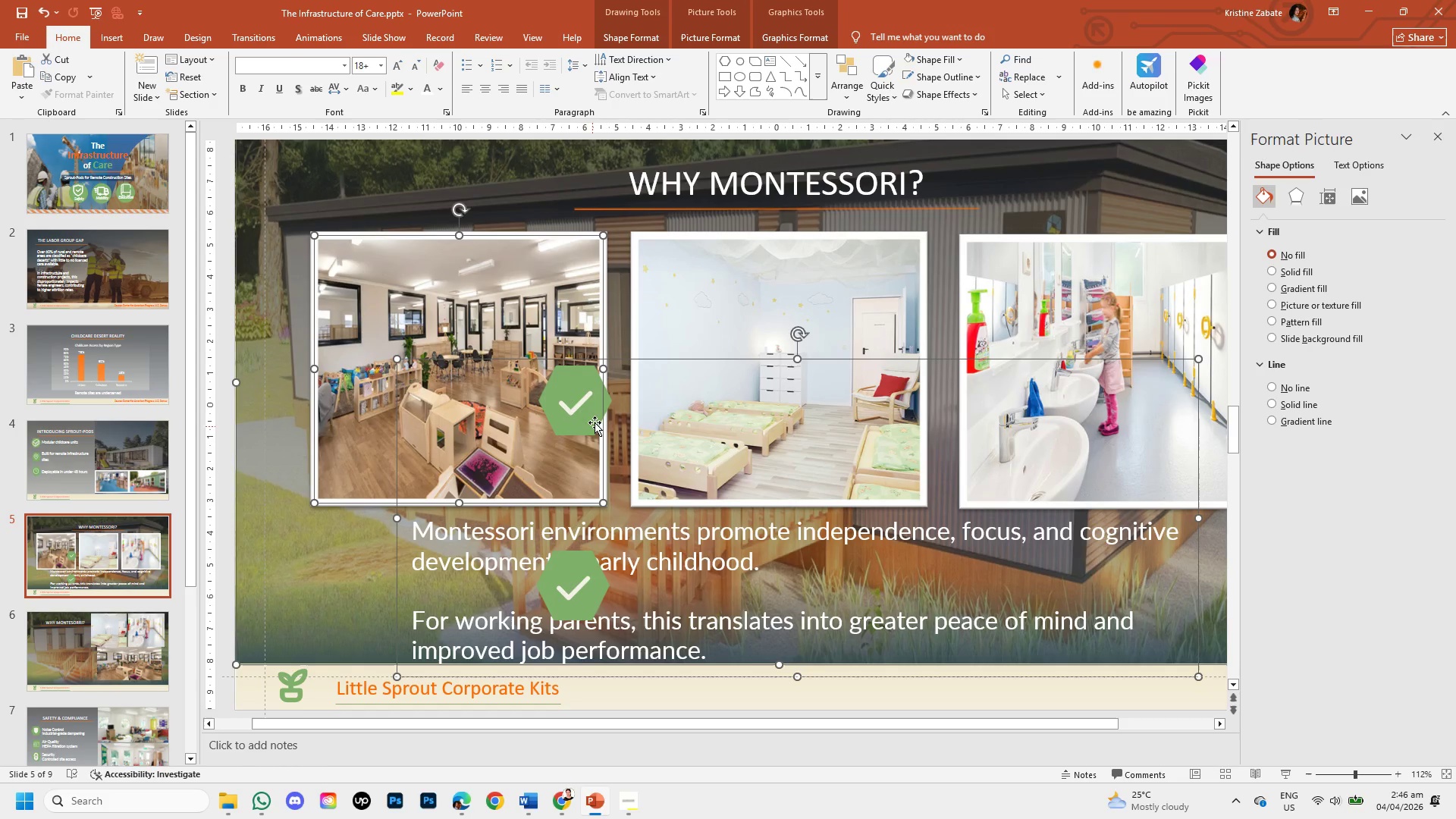 
left_click([597, 419])
 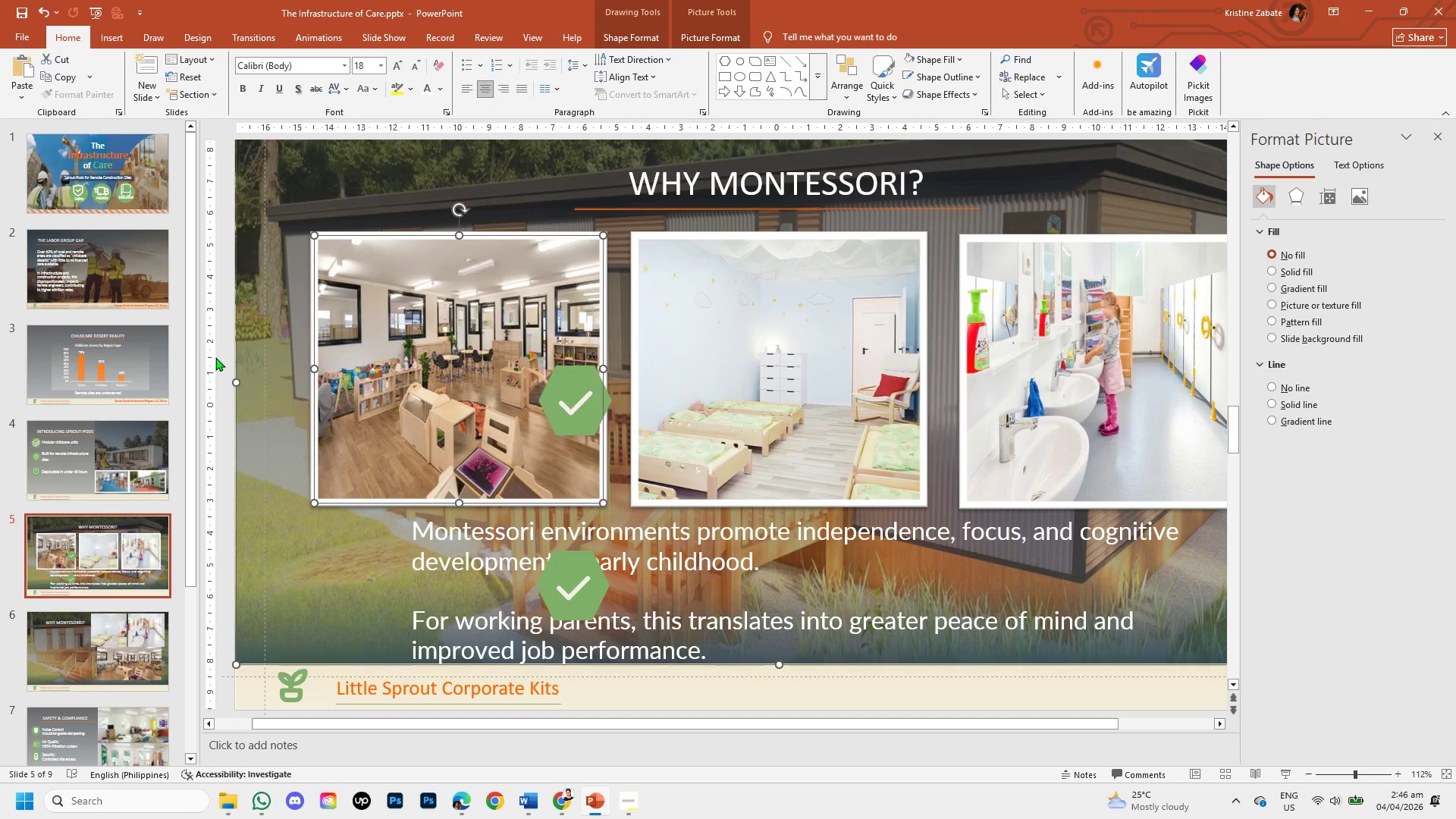 
left_click([221, 357])
 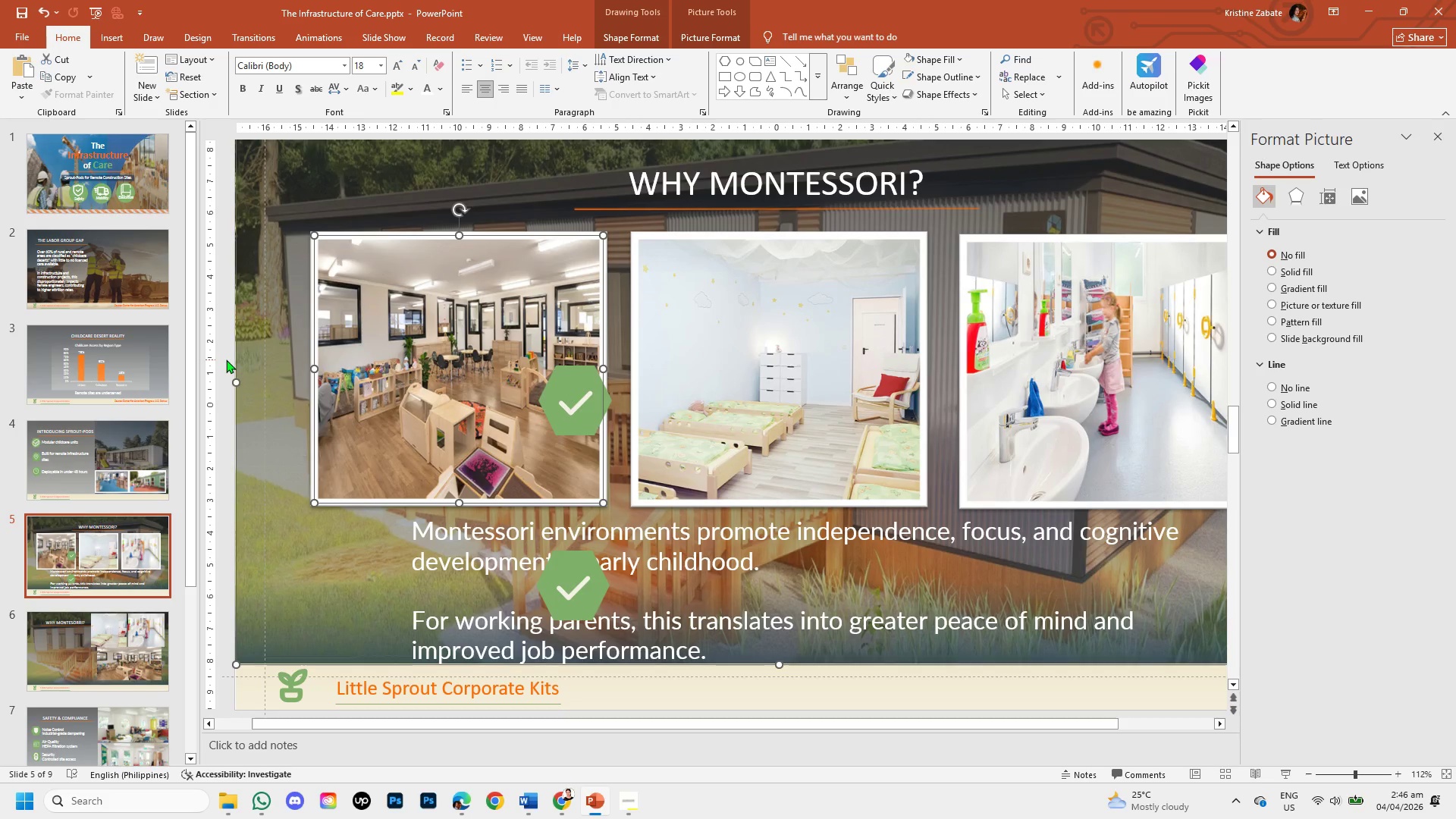 
left_click([226, 359])
 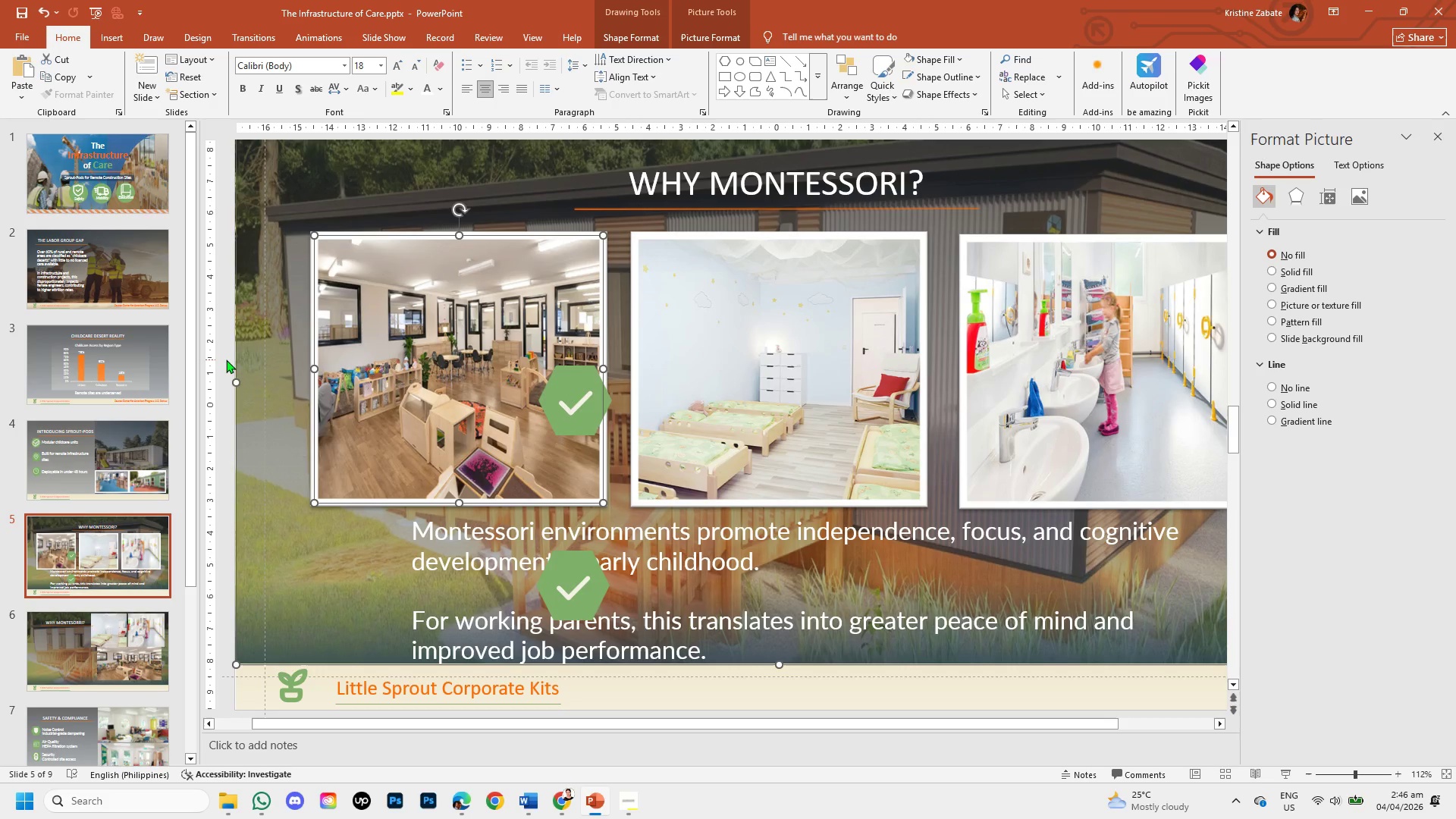 
left_click([226, 359])
 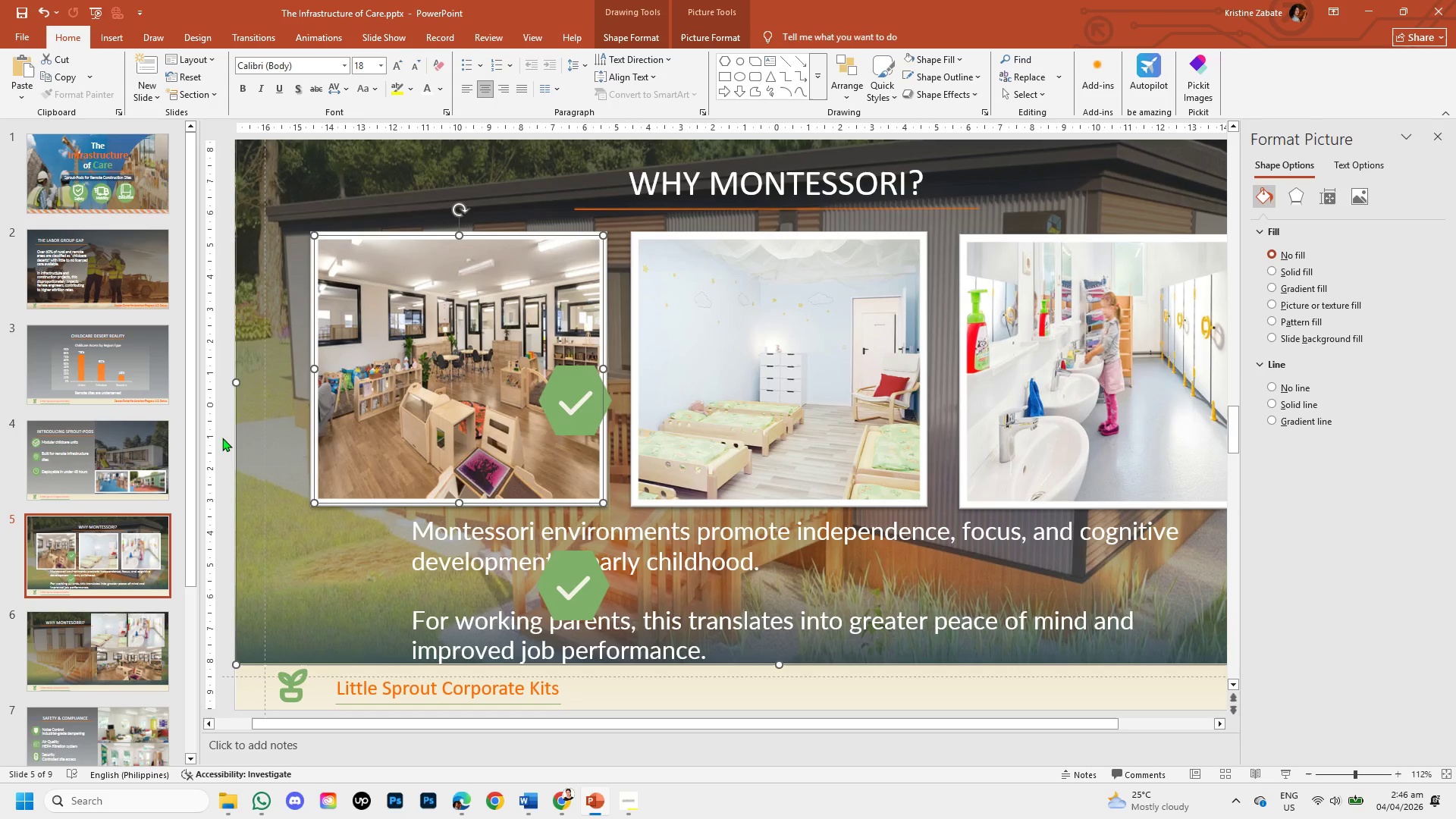 
left_click([224, 438])
 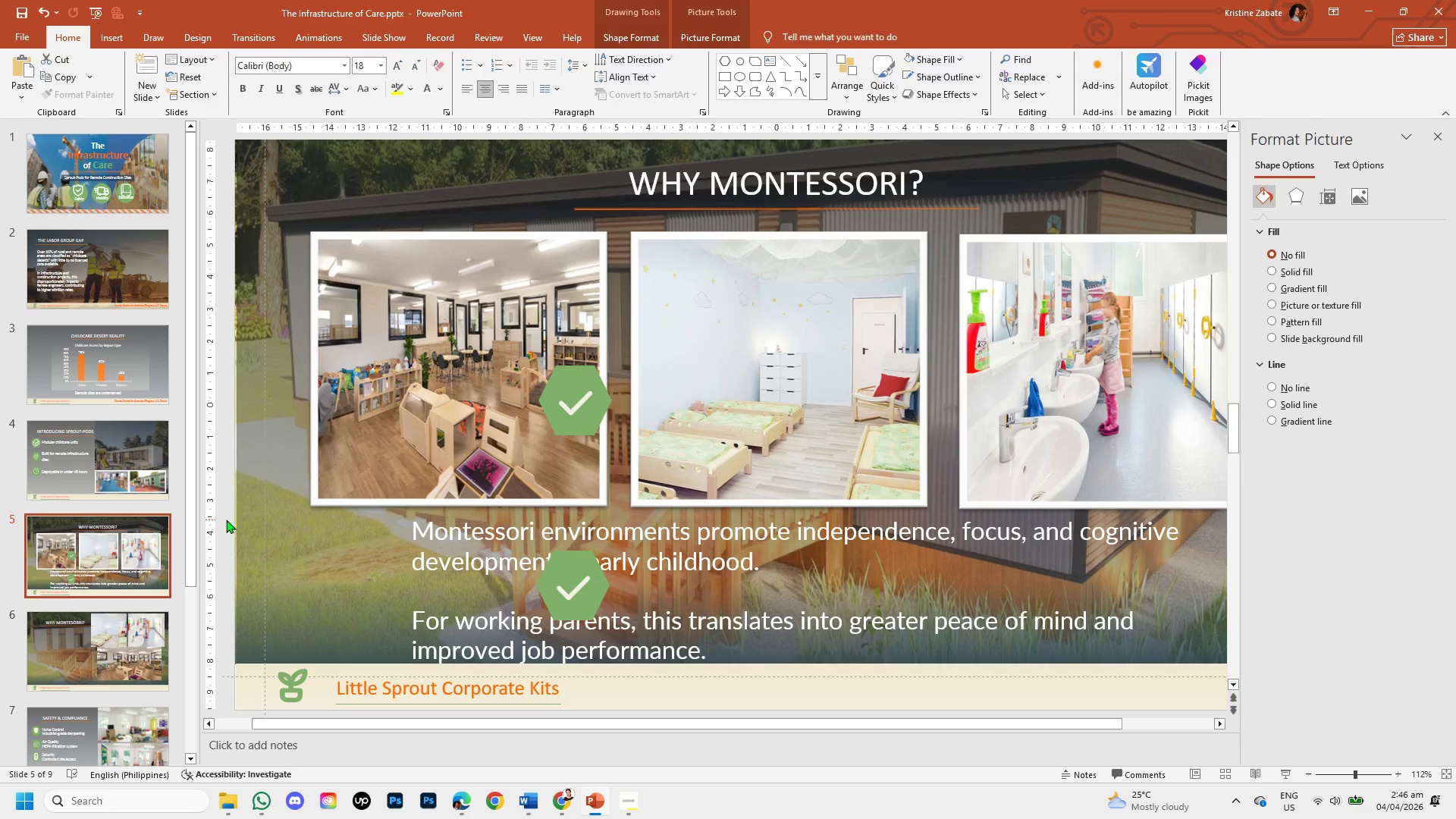 
hold_key(key=ShiftLeft, duration=7.67)
left_click([598, 417])
 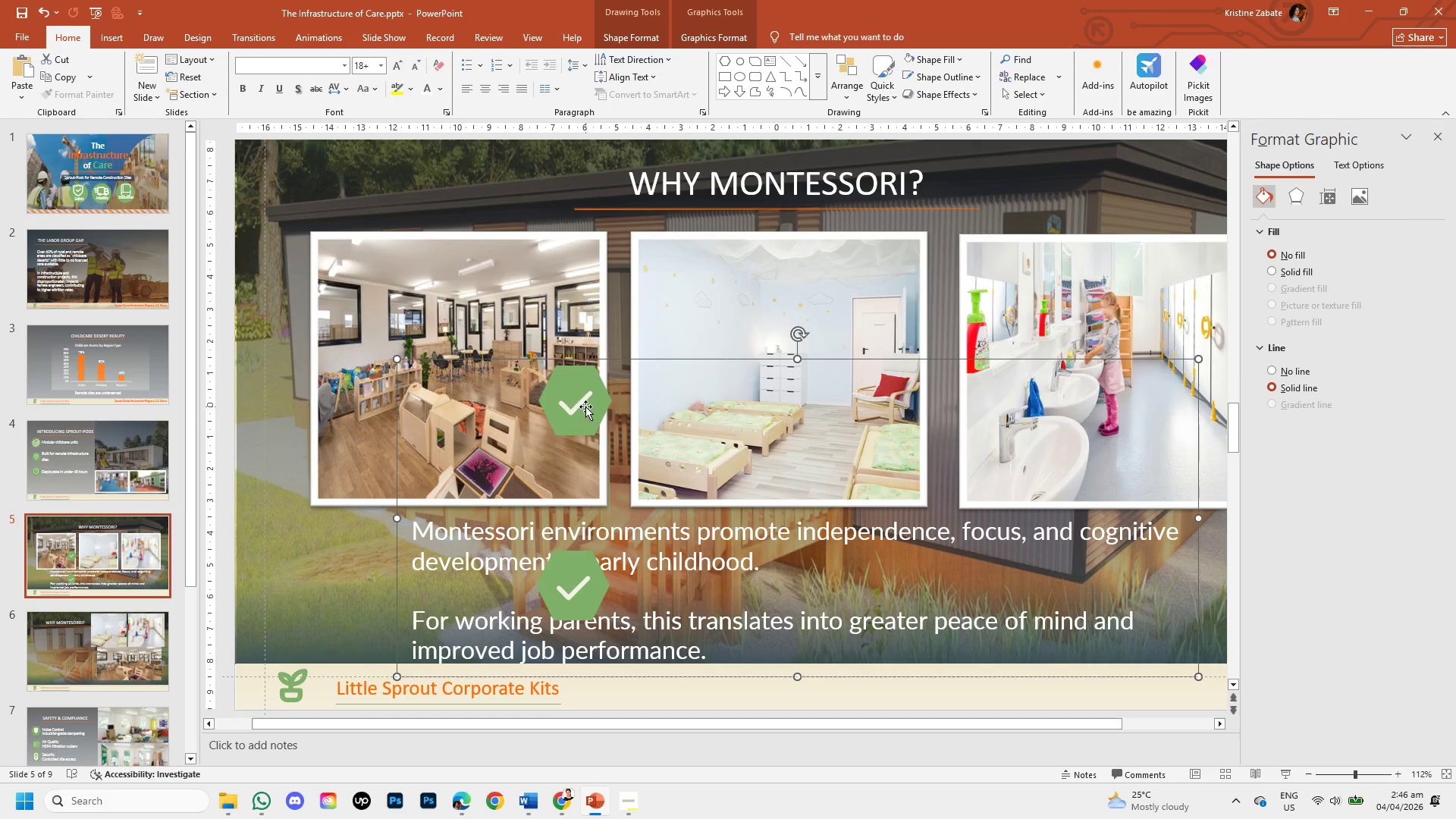 
double_click([585, 406])
 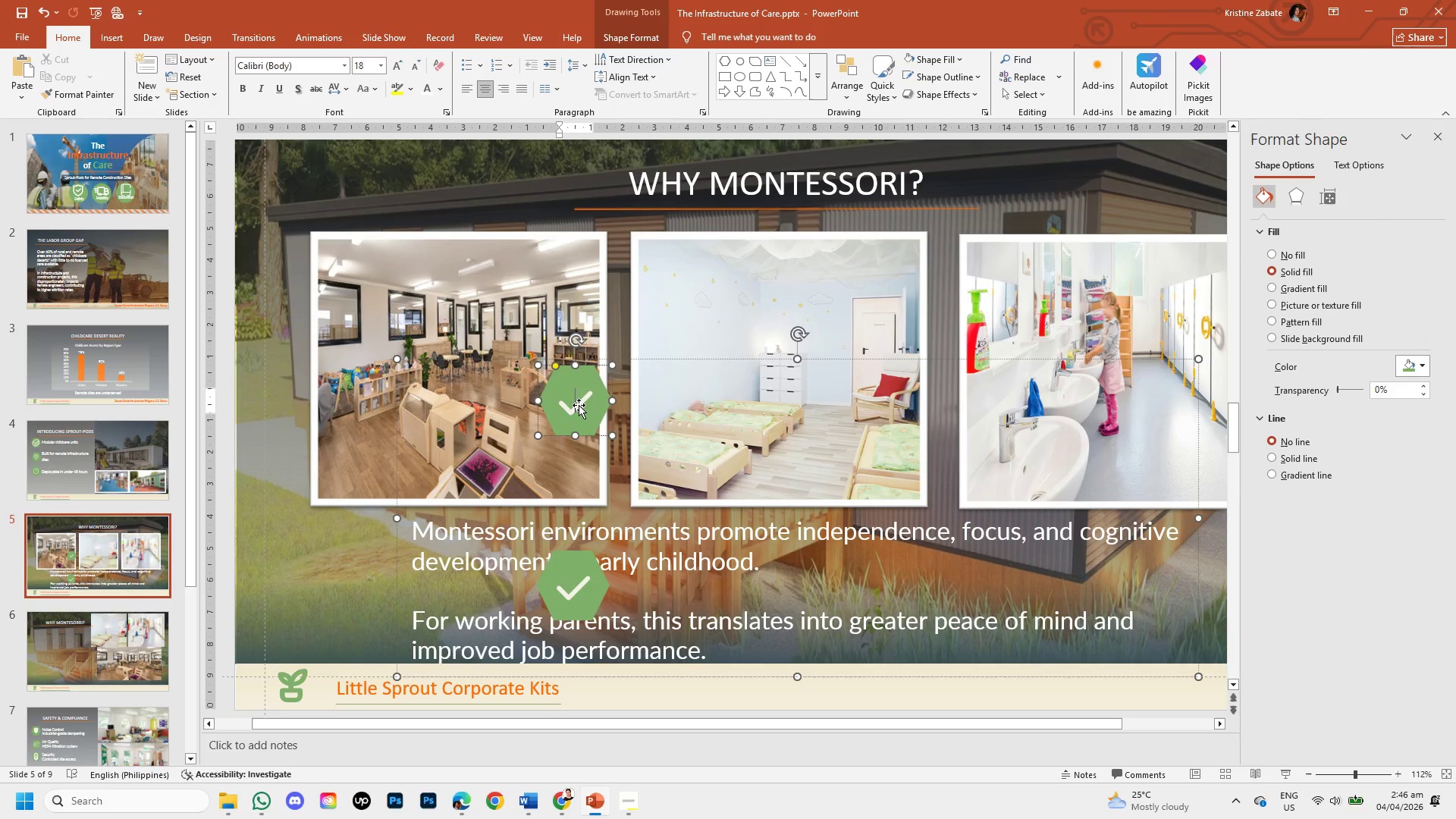 
left_click([577, 405])
 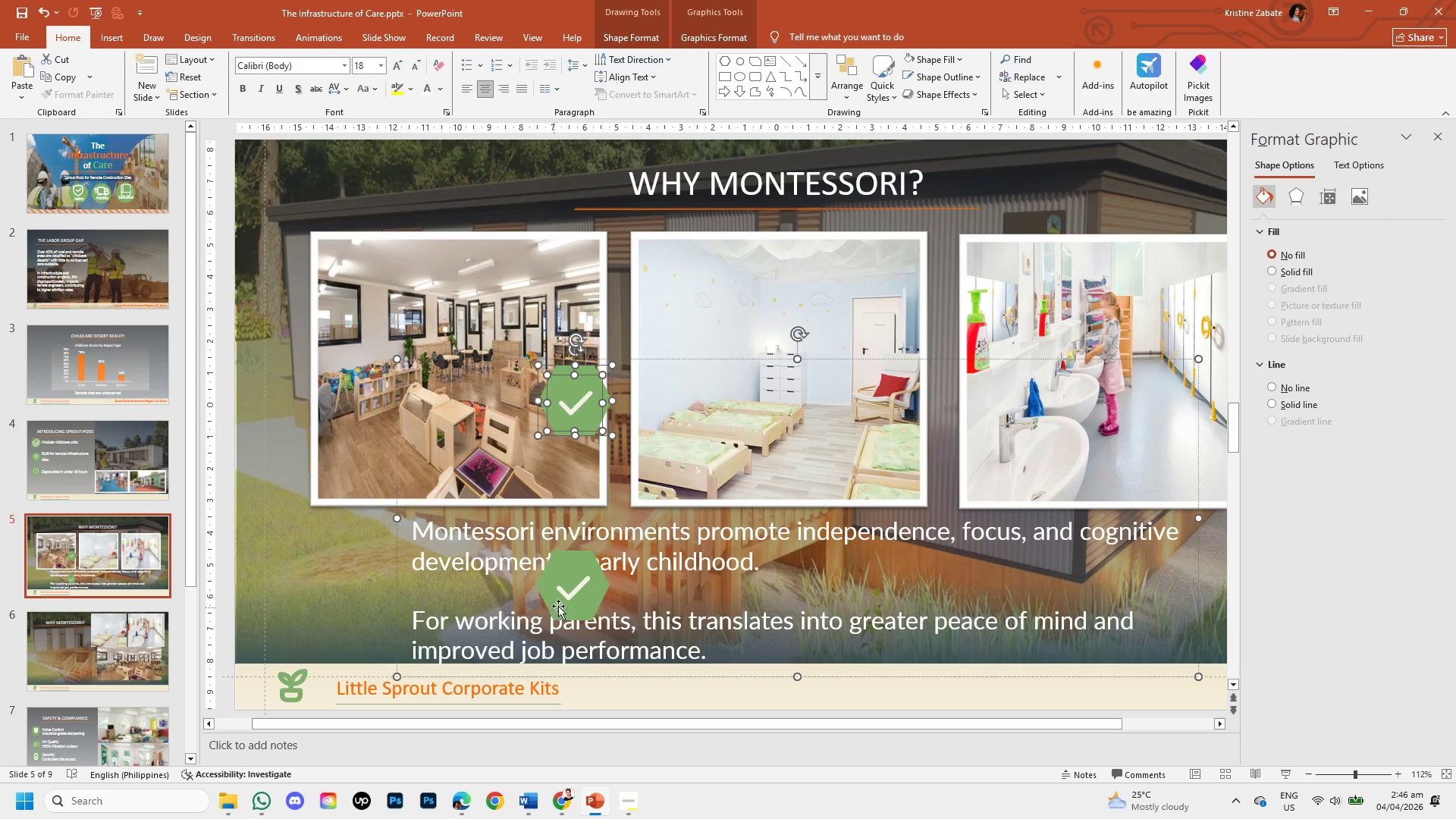 
left_click_drag(start_coordinate=[578, 582], to_coordinate=[578, 578])
 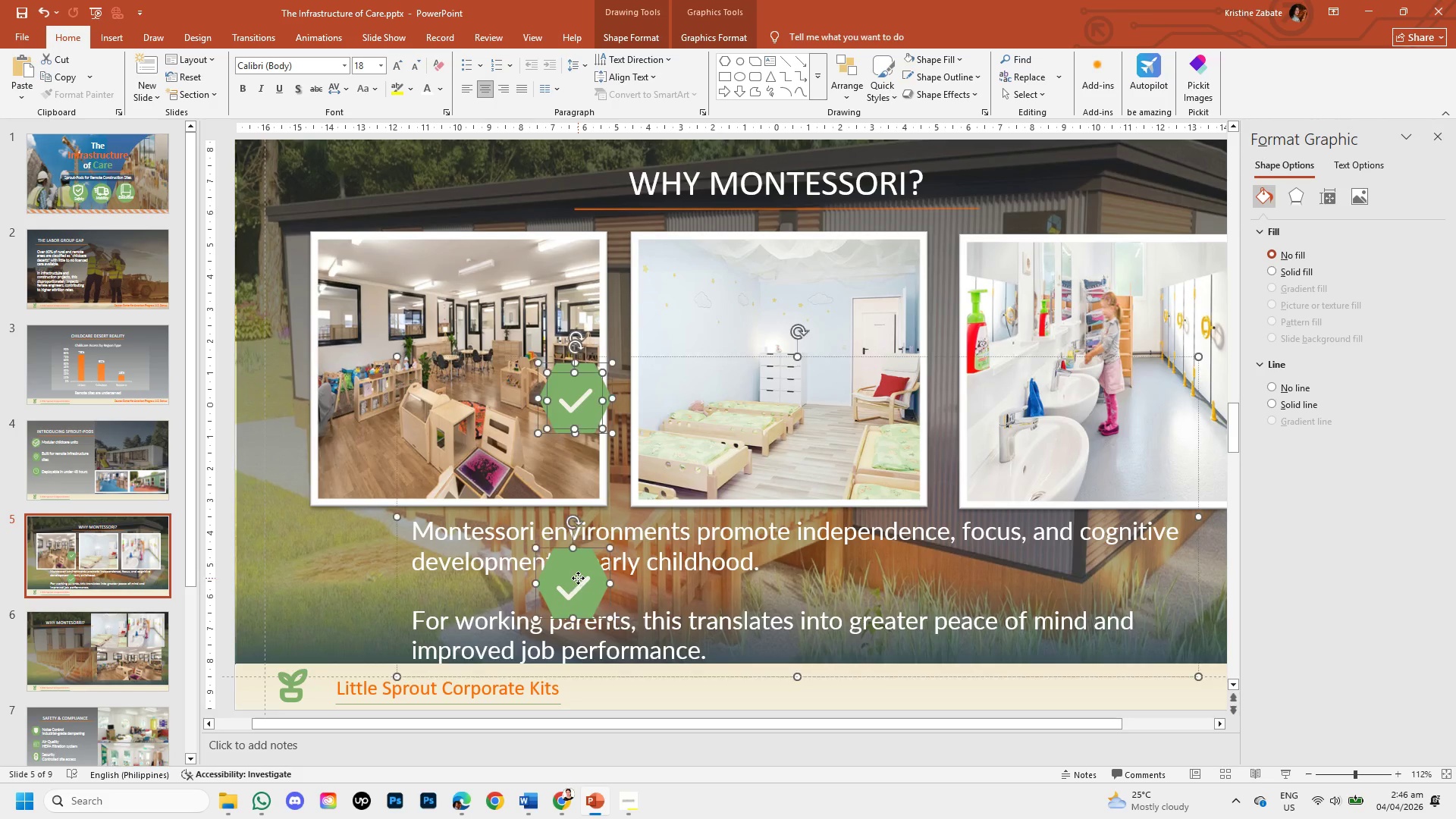 
double_click([578, 578])
 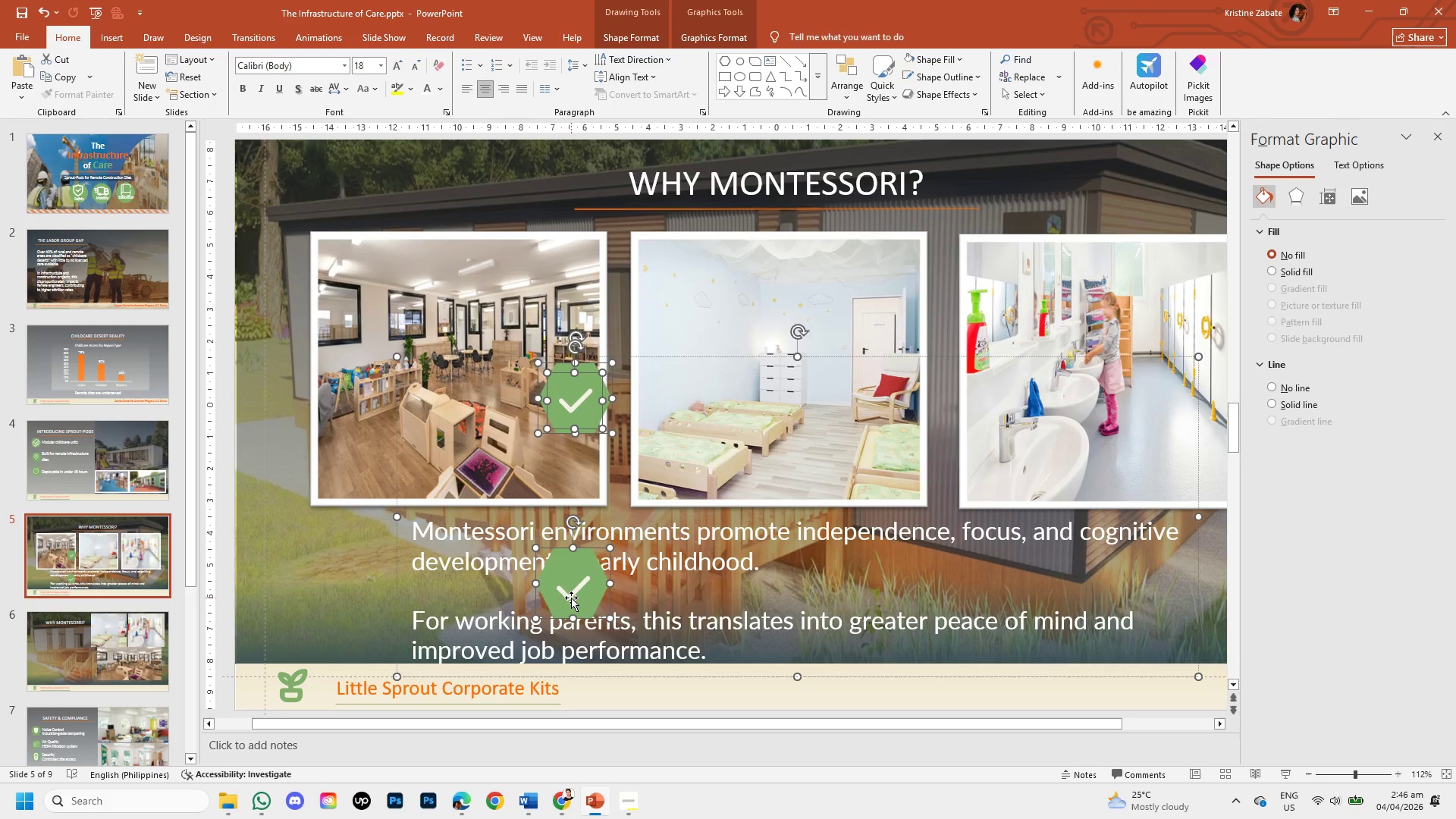 
left_click([571, 595])
 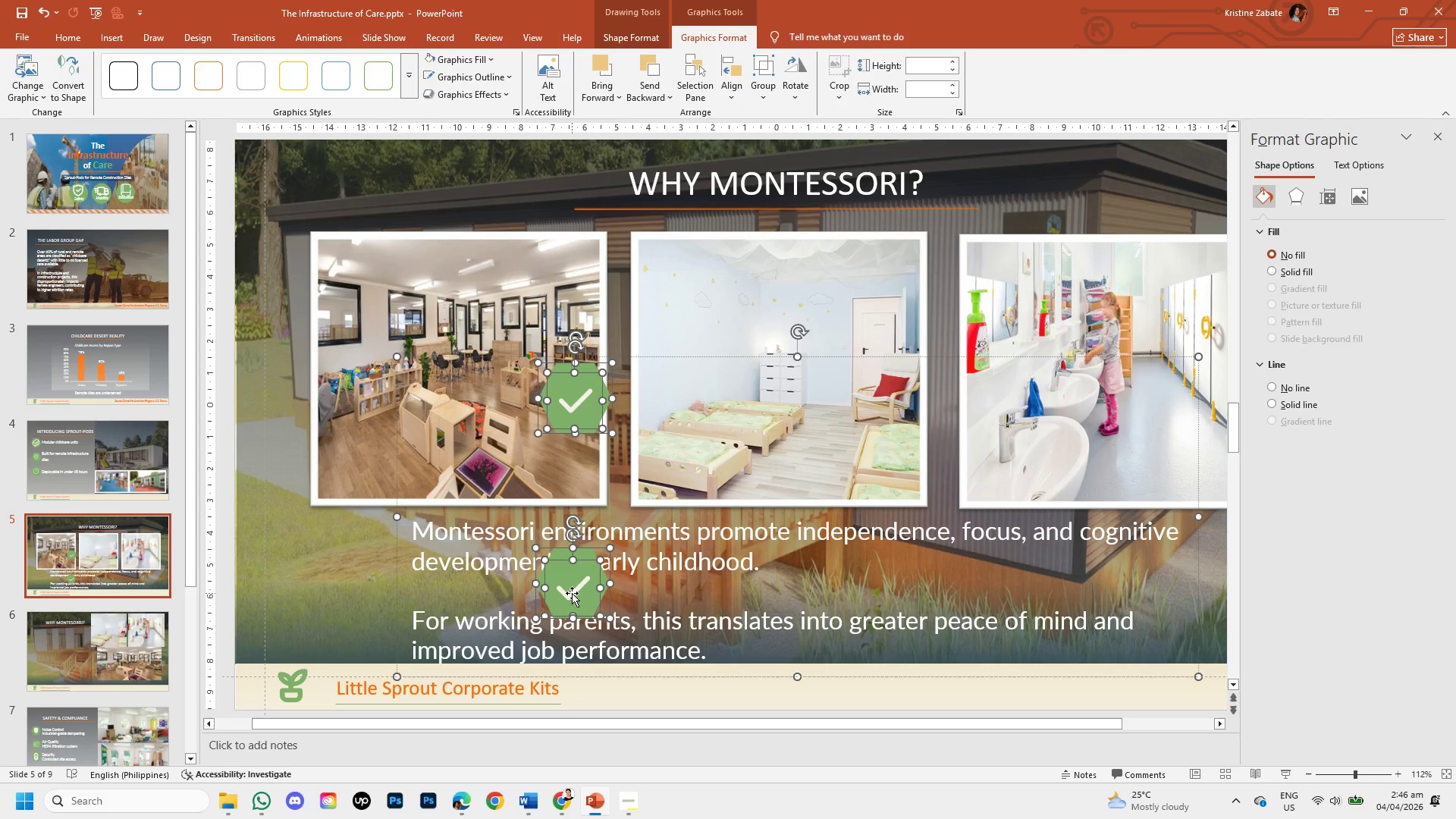 
right_click([572, 593])
 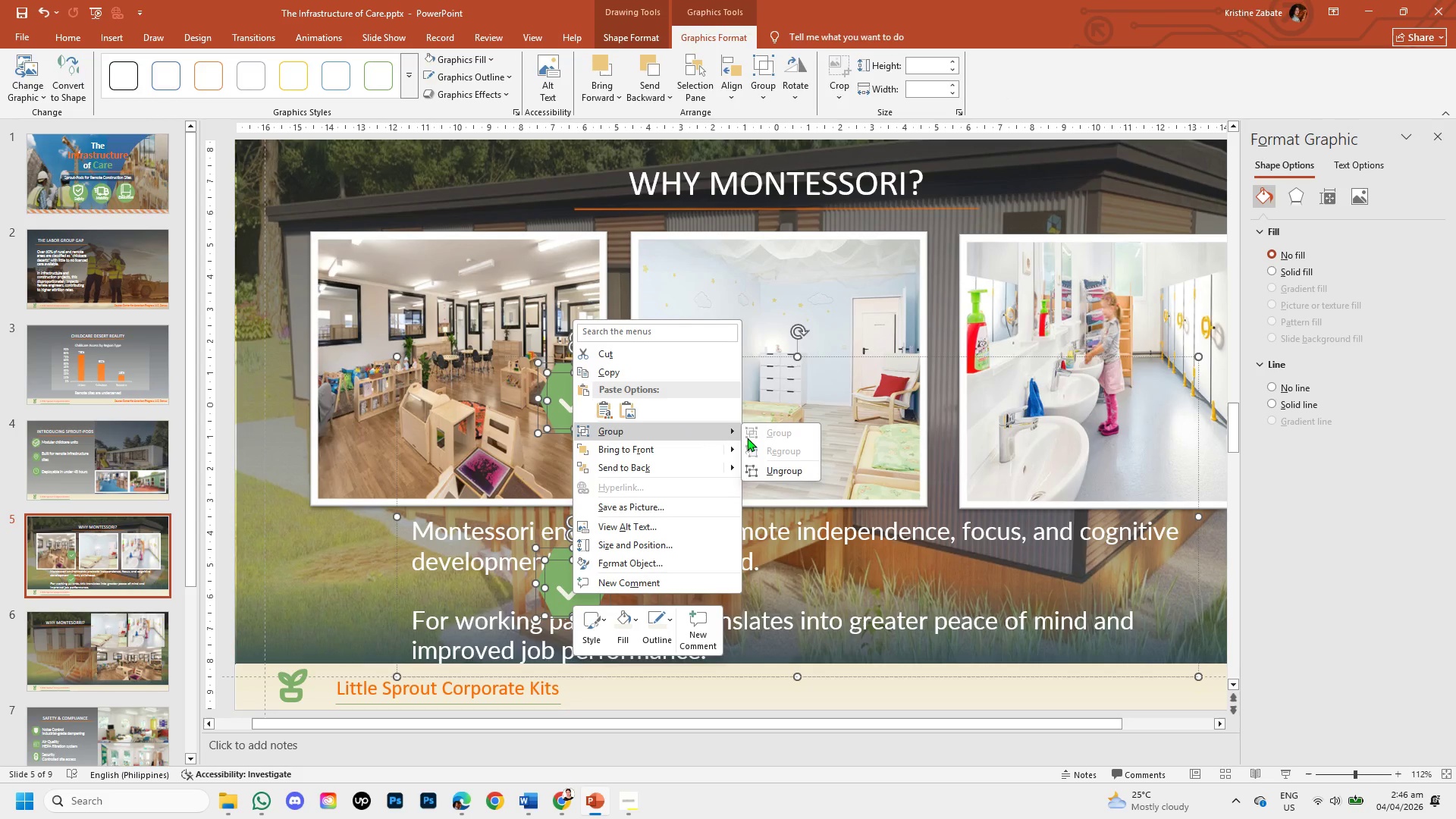 
left_click([778, 472])
 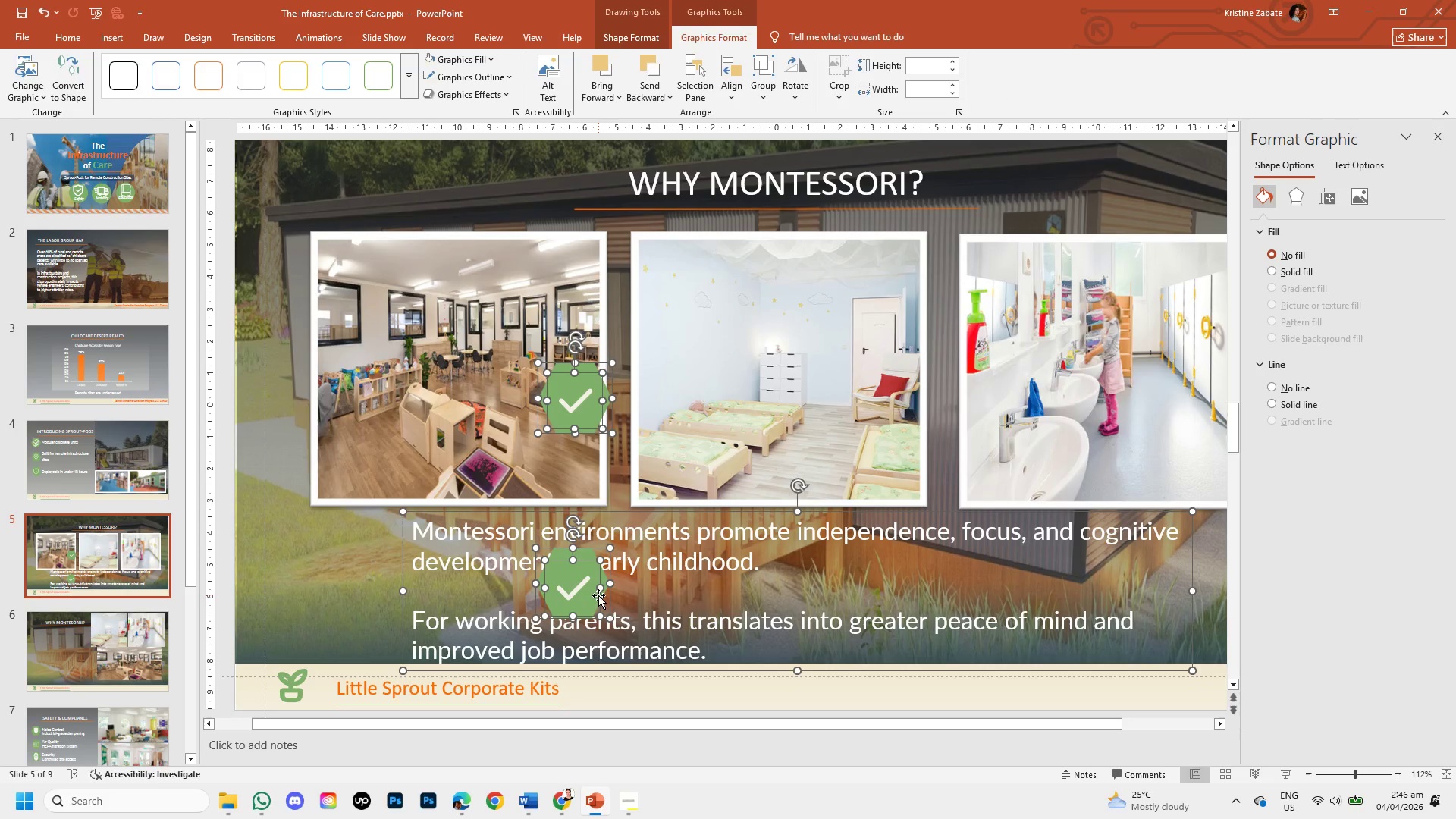 
scroll: coordinate [685, 592], scroll_direction: down, amount: 2.0
 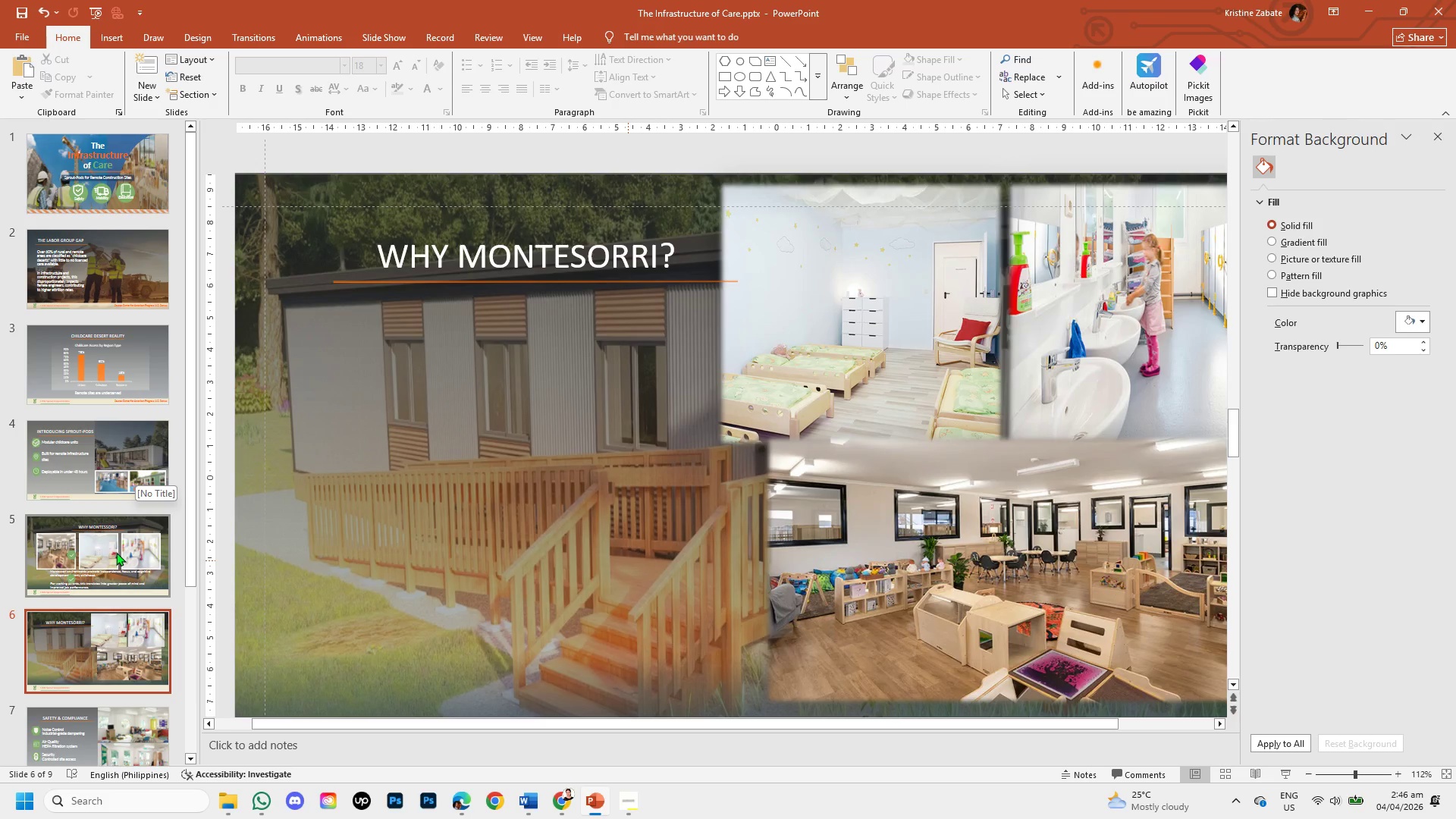 
left_click([116, 552])
 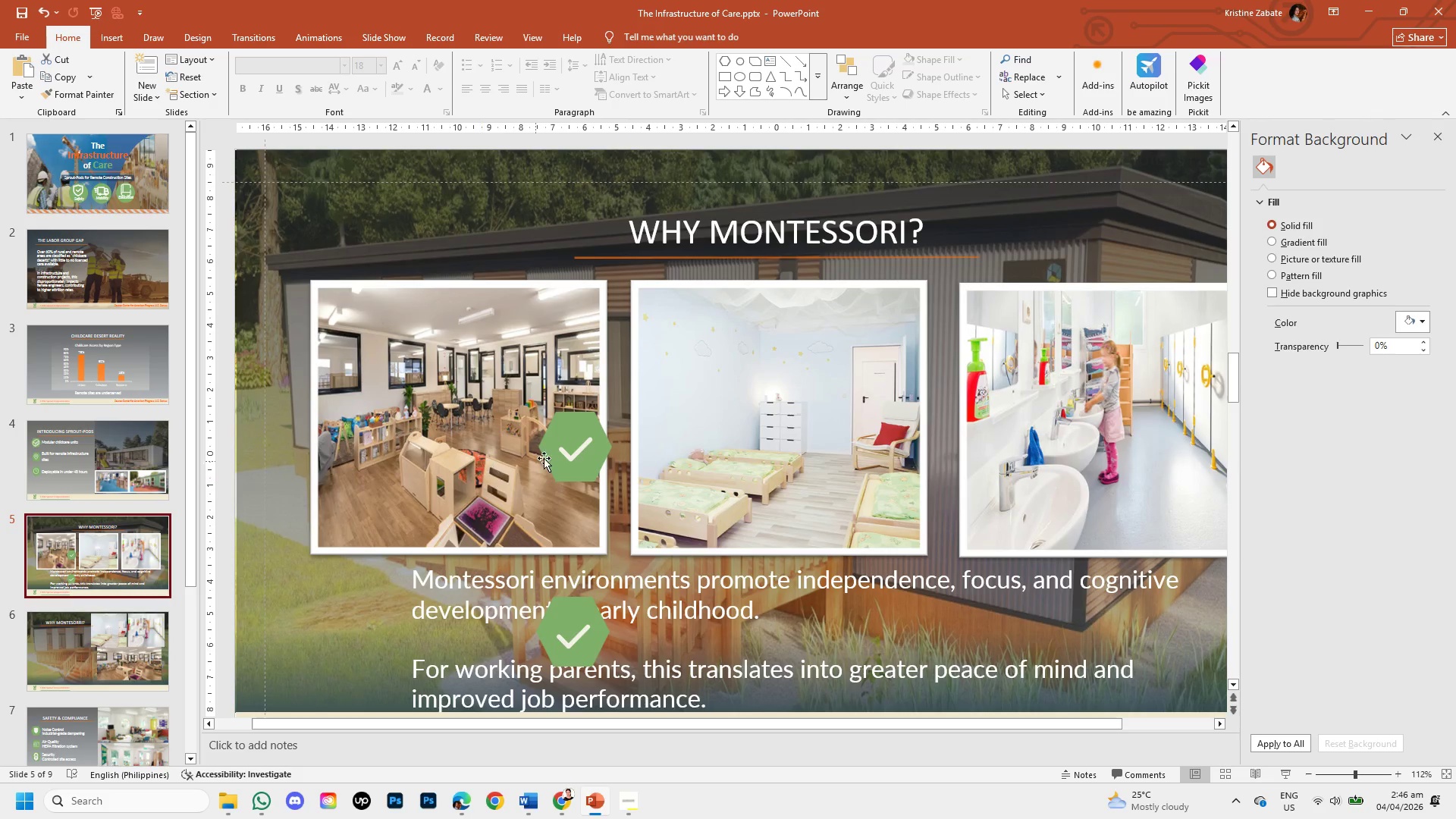 
left_click([579, 470])
 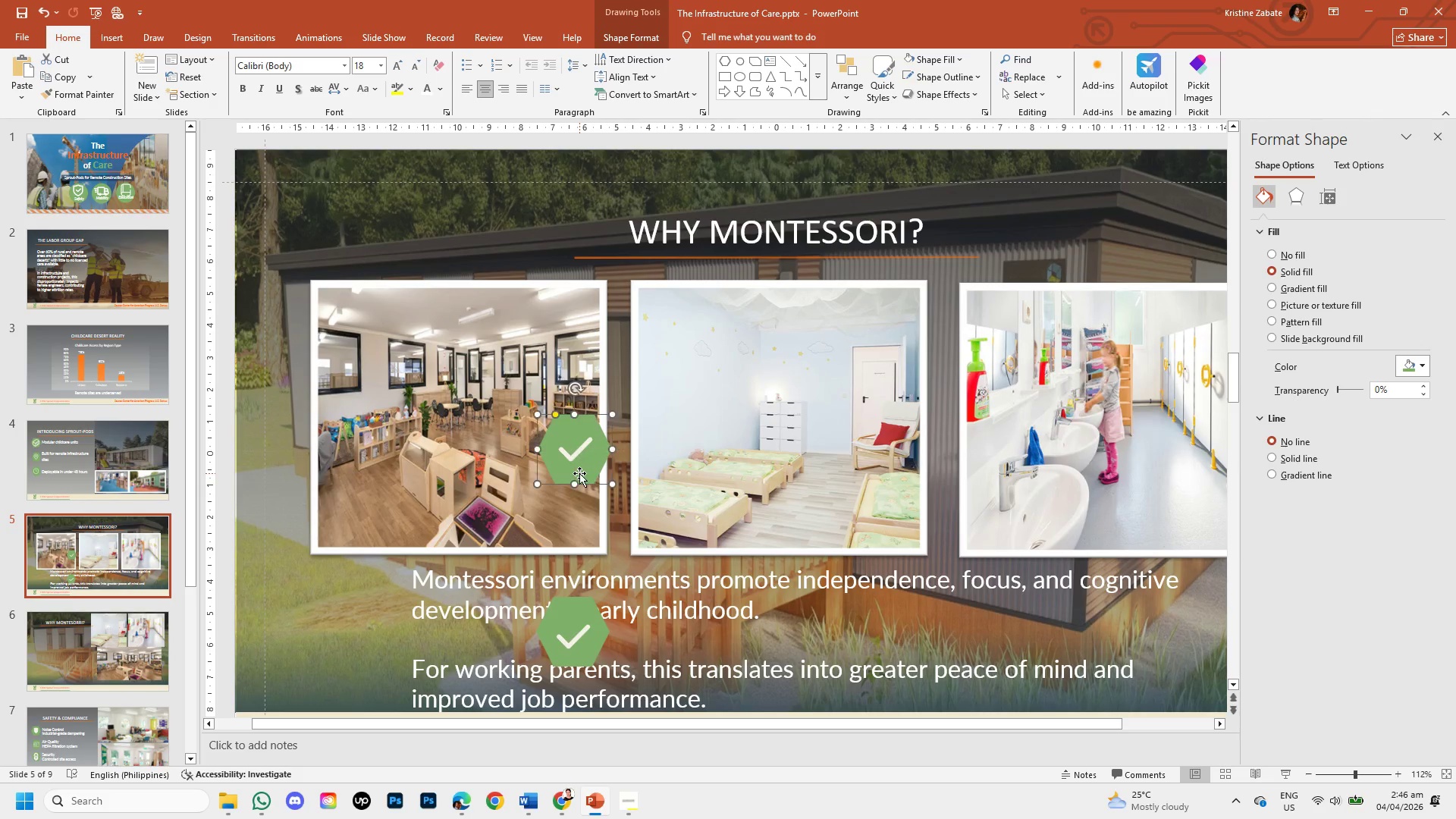 
wait(5.06)
 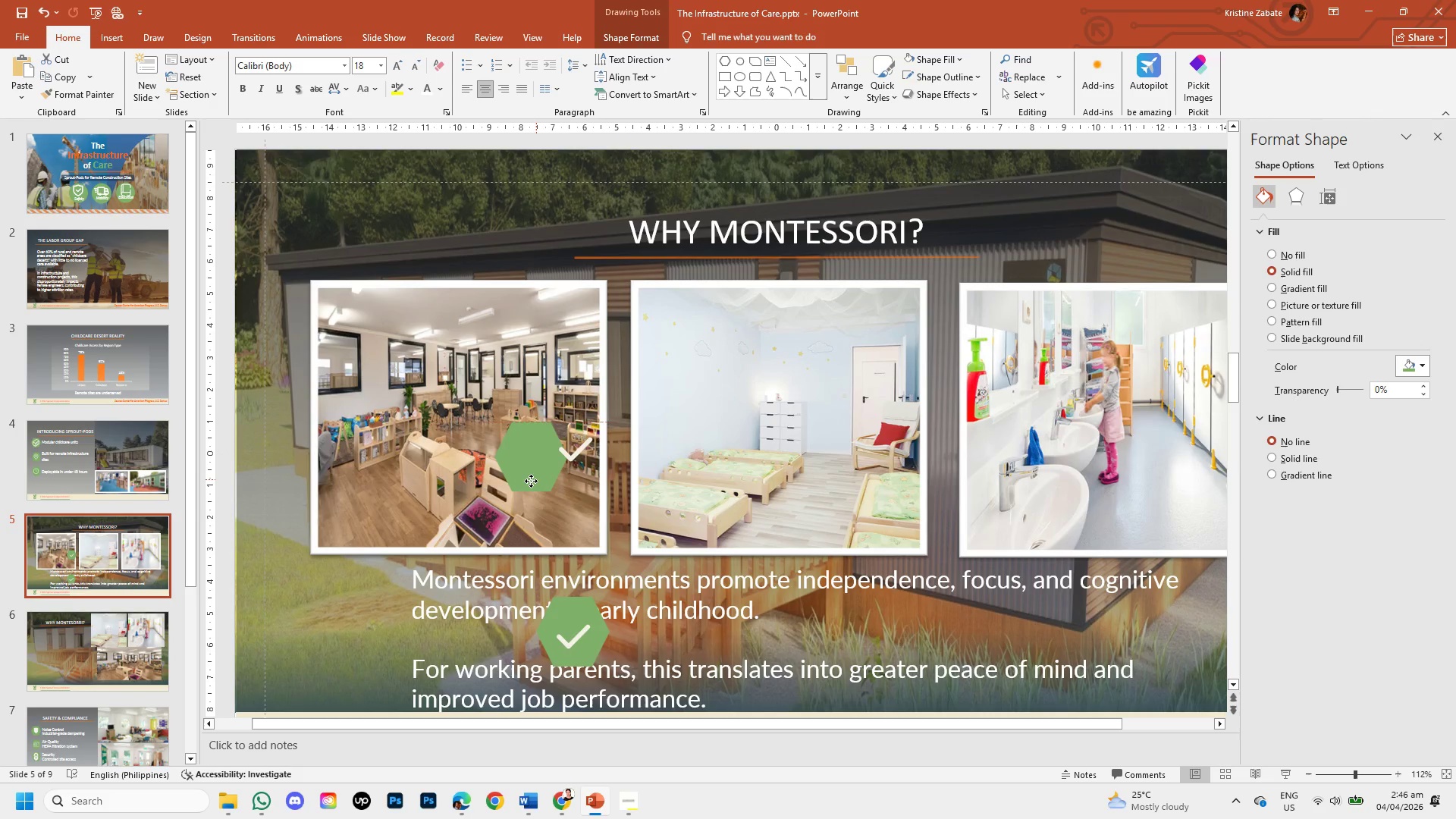 
scroll: coordinate [655, 579], scroll_direction: down, amount: 1.0
 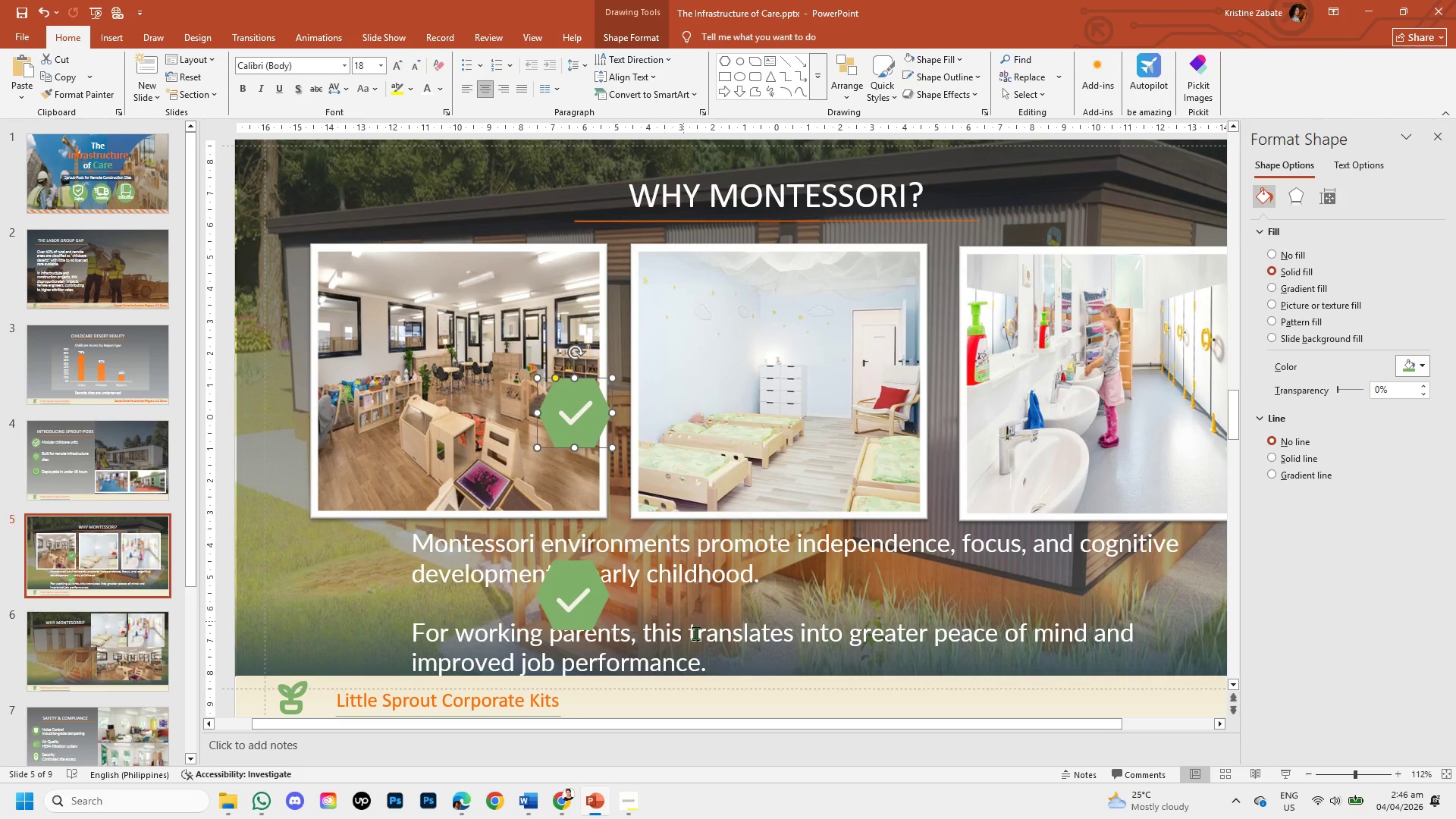 
left_click([720, 638])
 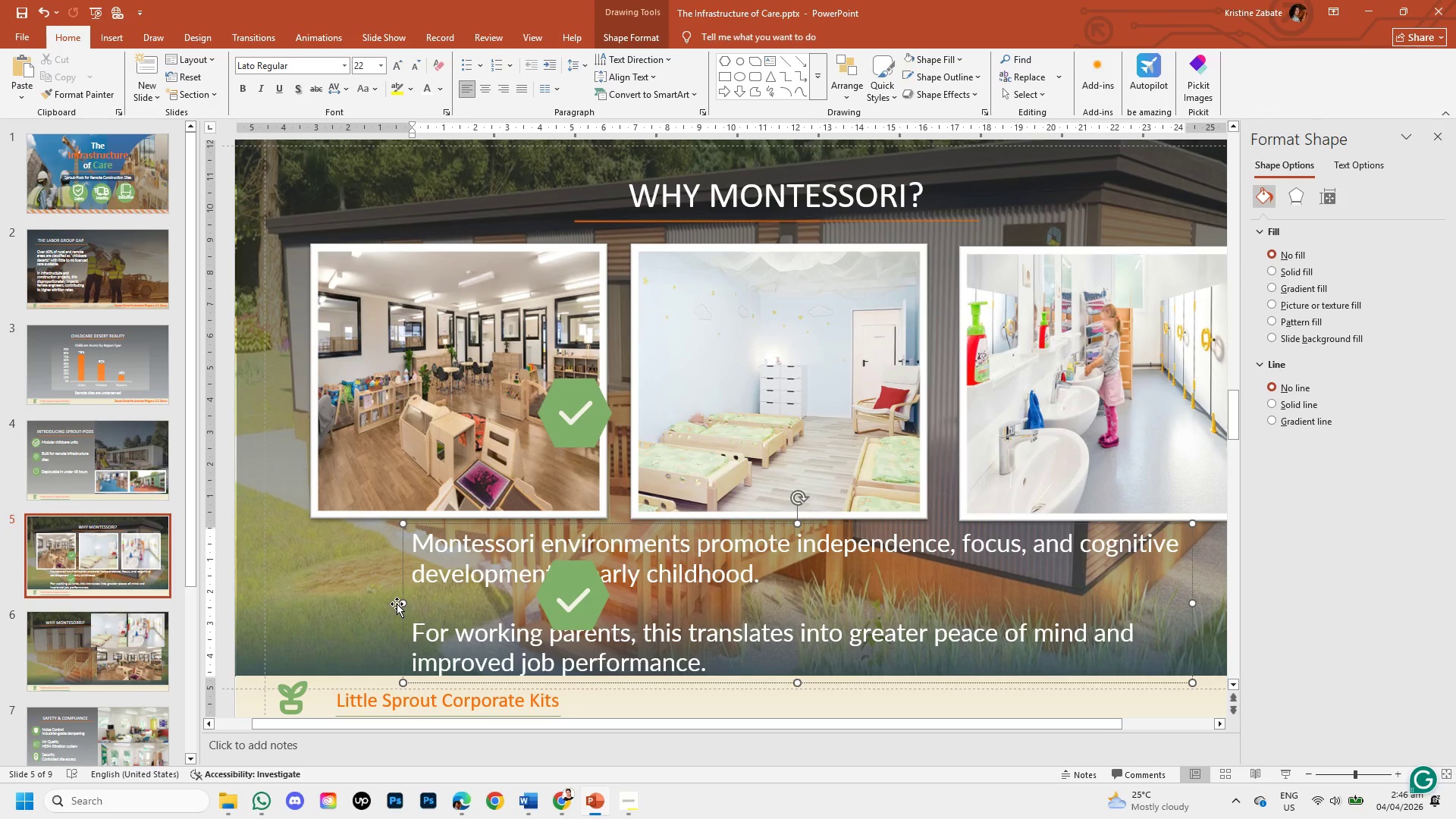 
left_click_drag(start_coordinate=[401, 604], to_coordinate=[517, 582])
 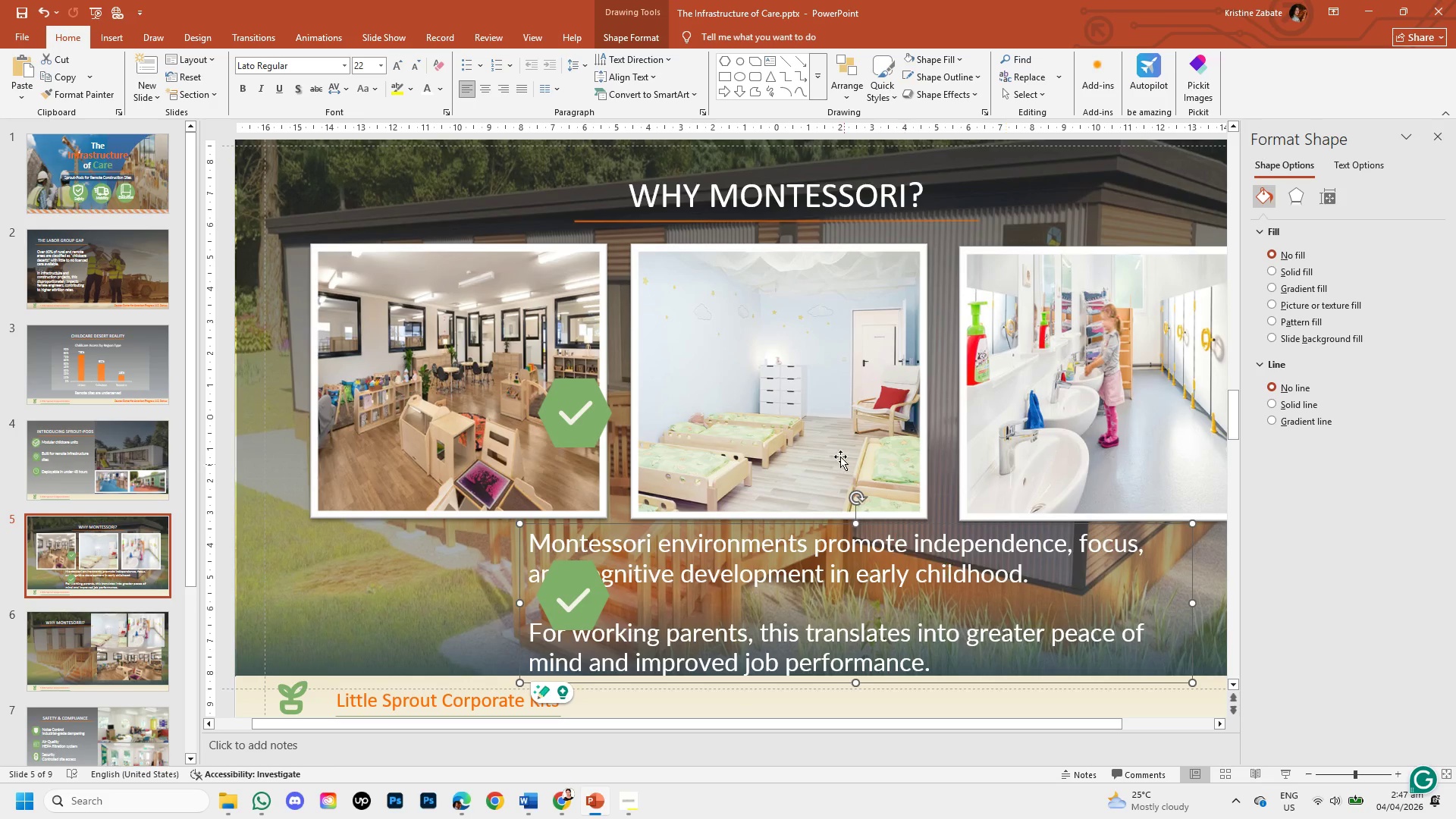 
left_click([532, 343])
 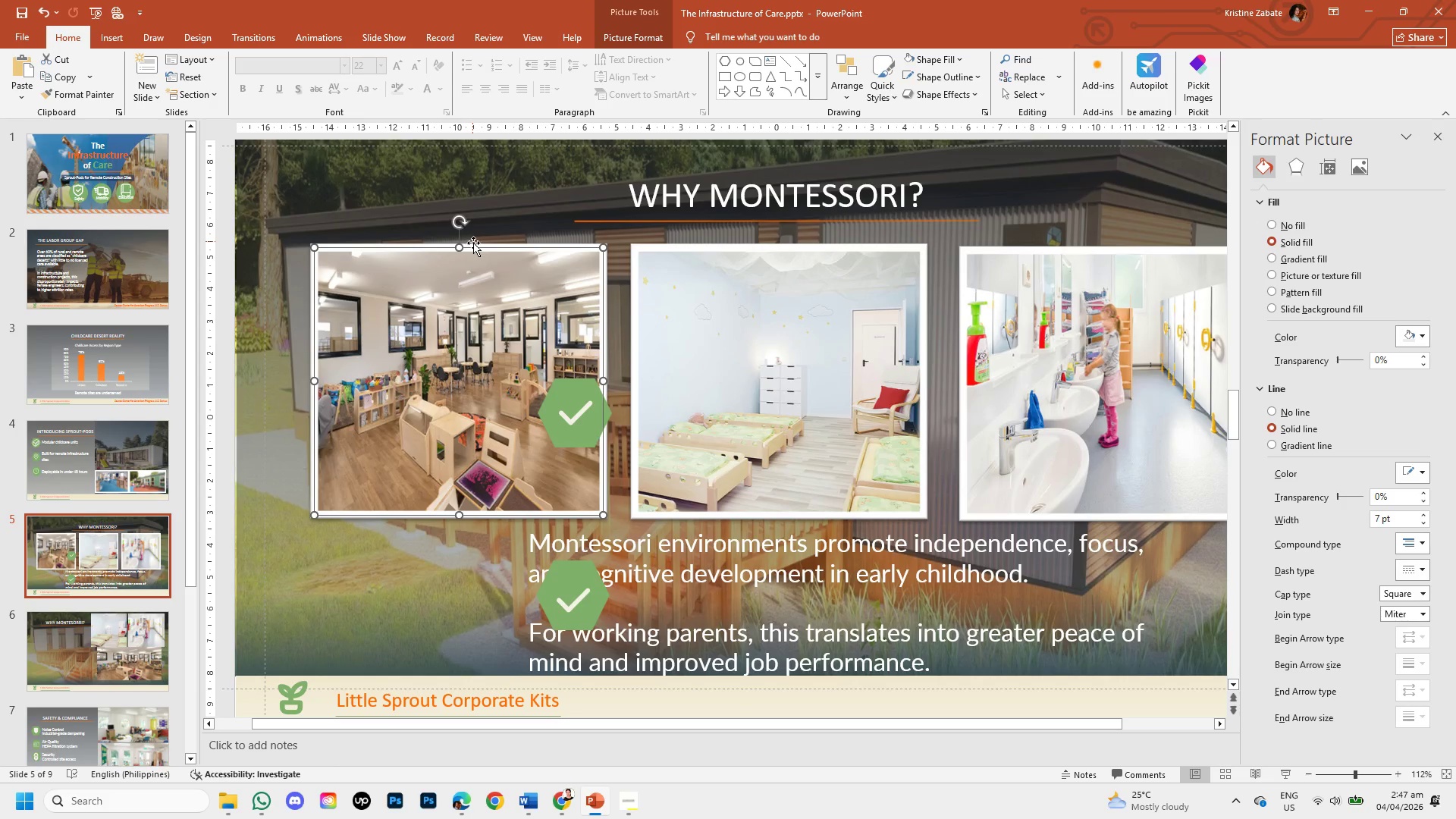 
left_click_drag(start_coordinate=[475, 249], to_coordinate=[475, 242])
 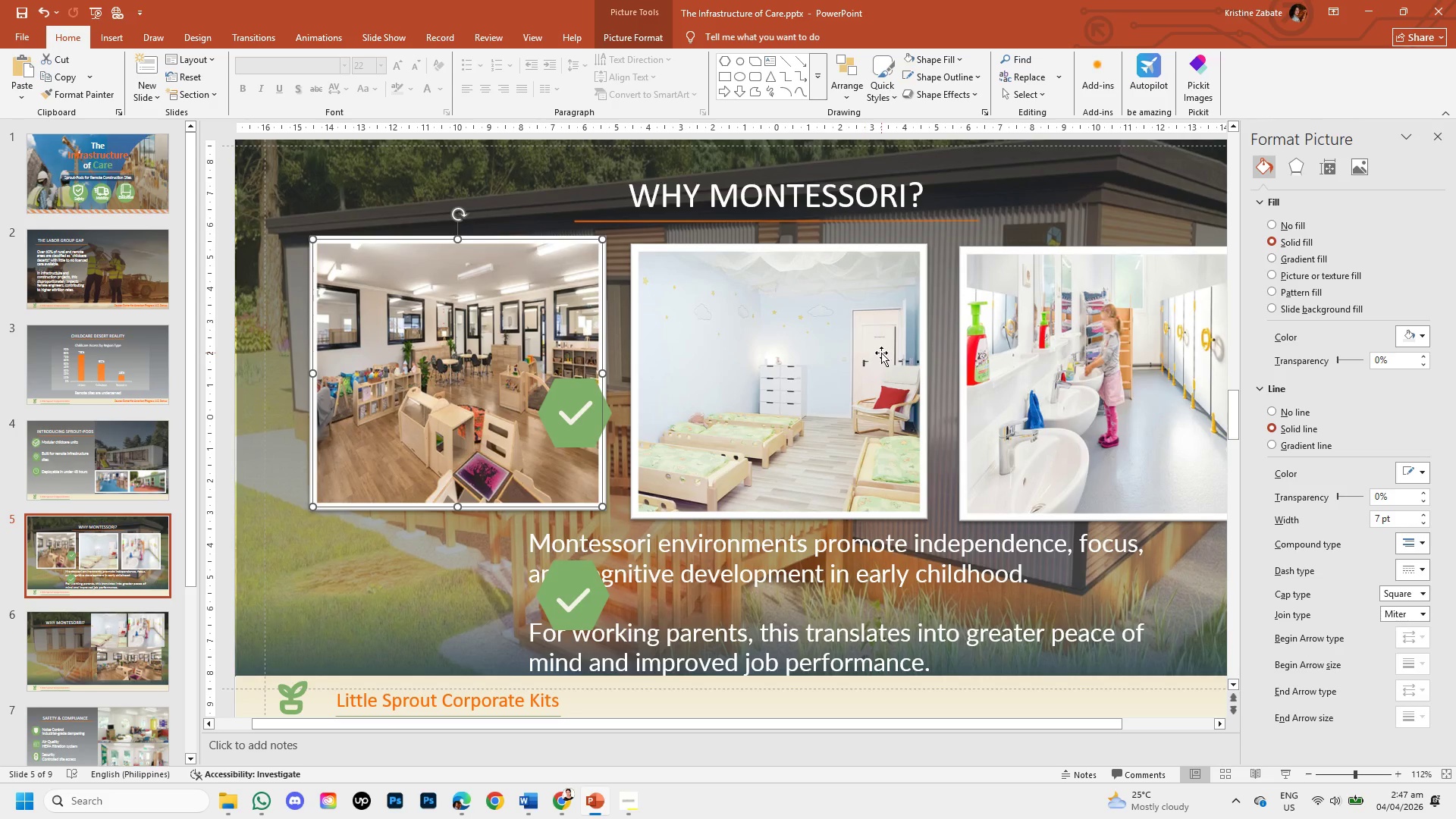 
left_click([827, 285])
 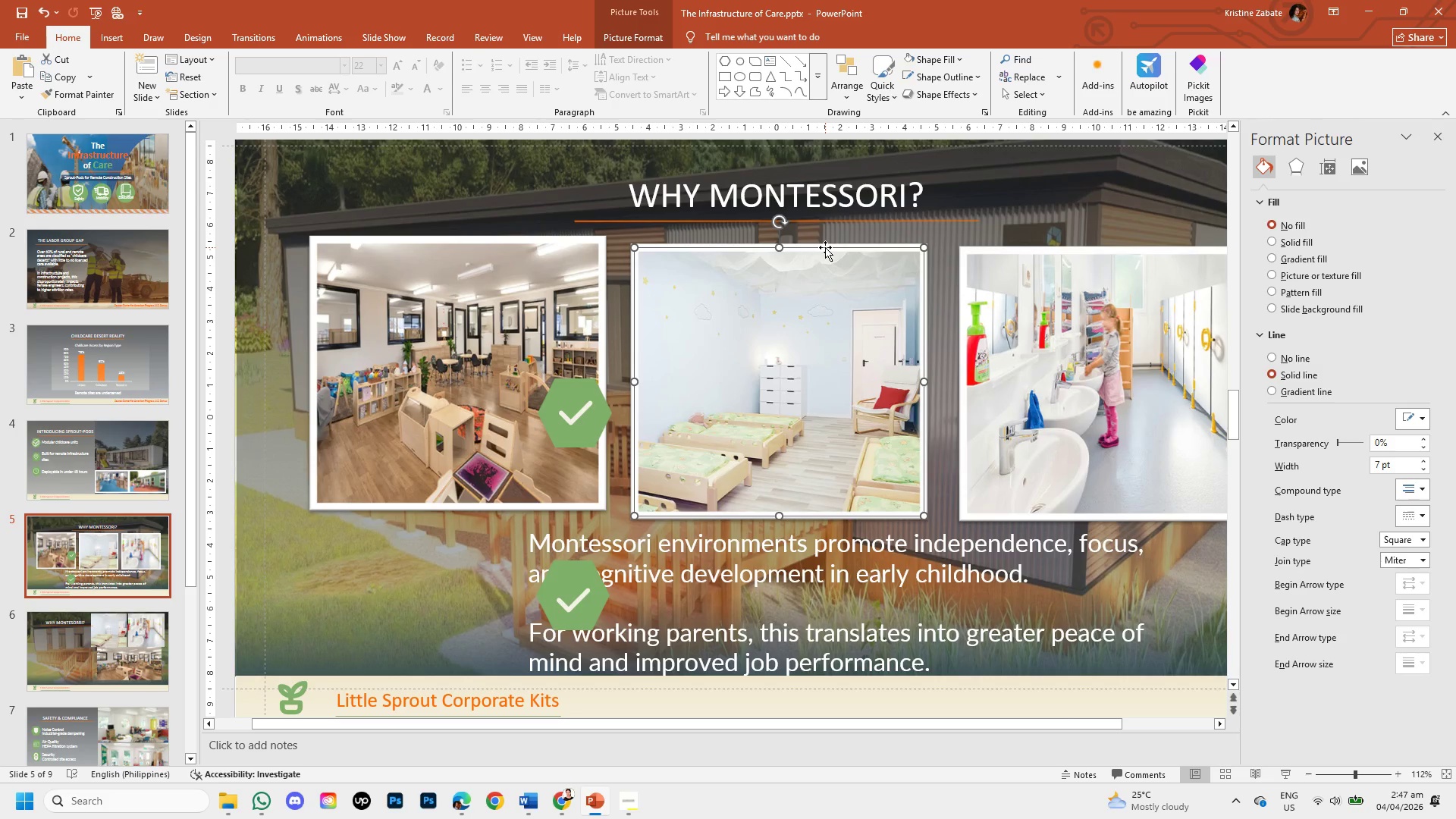 
left_click_drag(start_coordinate=[825, 247], to_coordinate=[817, 238])
 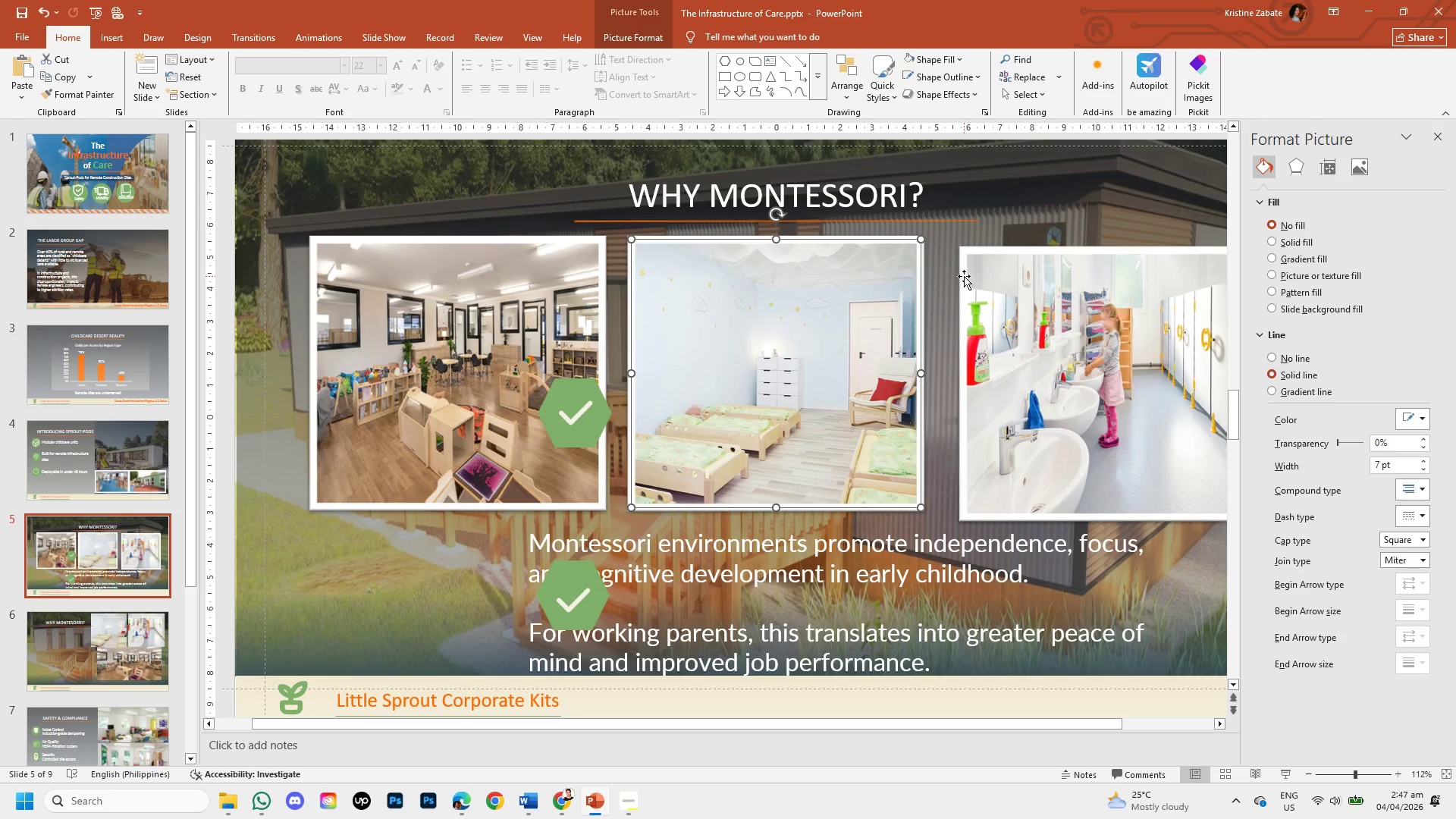 
left_click([965, 276])
 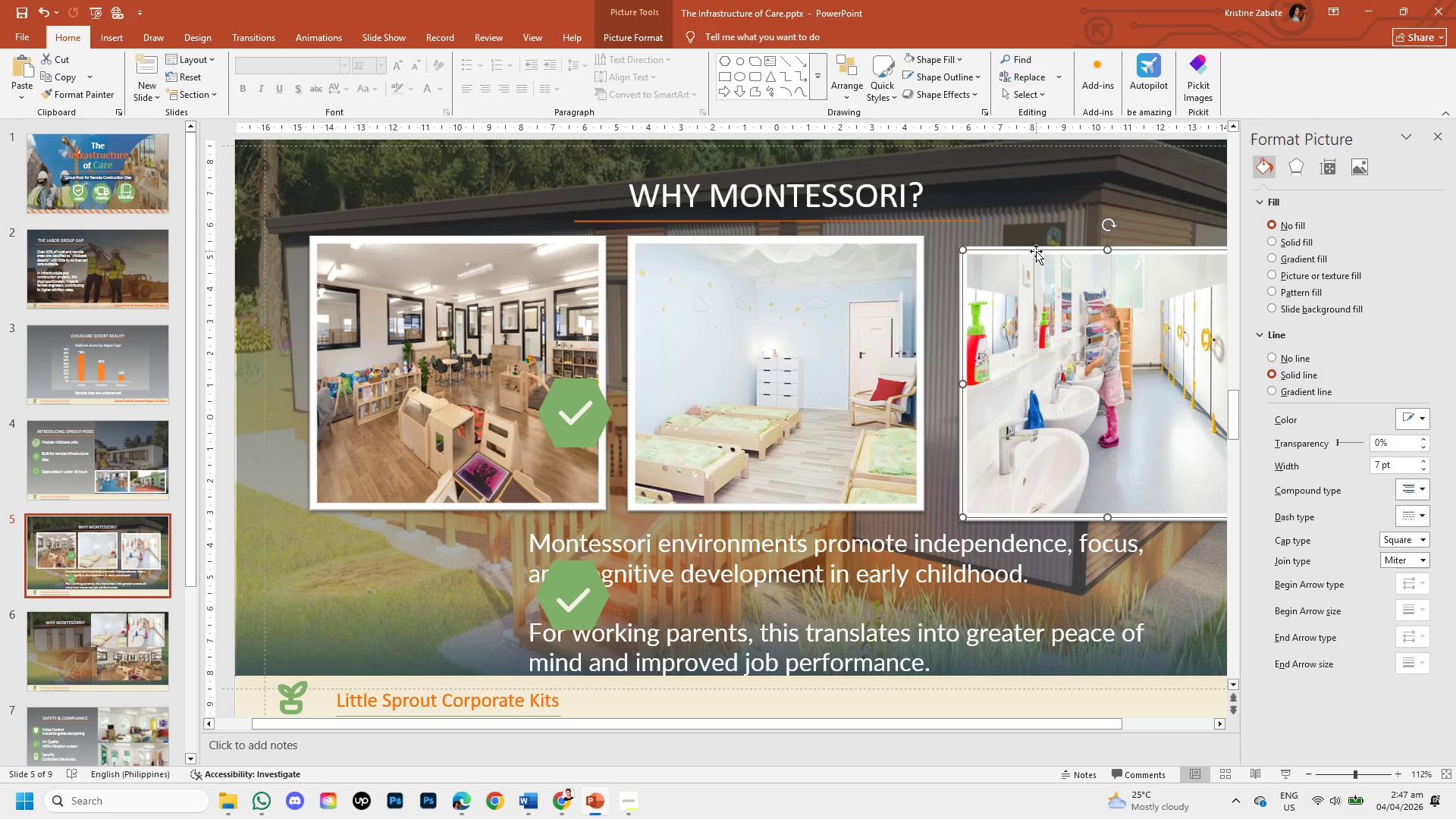 
left_click_drag(start_coordinate=[1036, 251], to_coordinate=[1017, 241])
 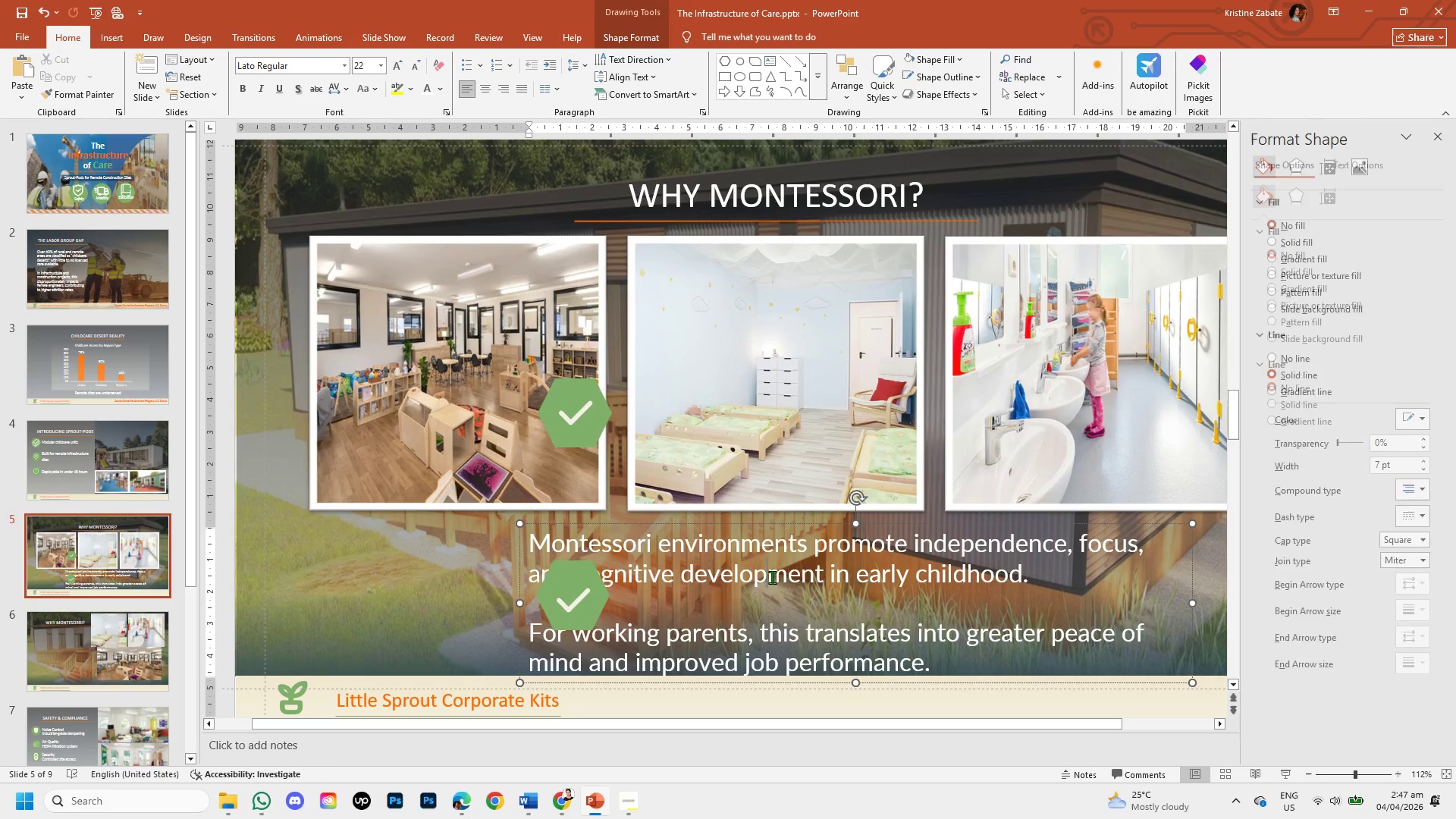 
left_click_drag(start_coordinate=[767, 574], to_coordinate=[751, 543])
 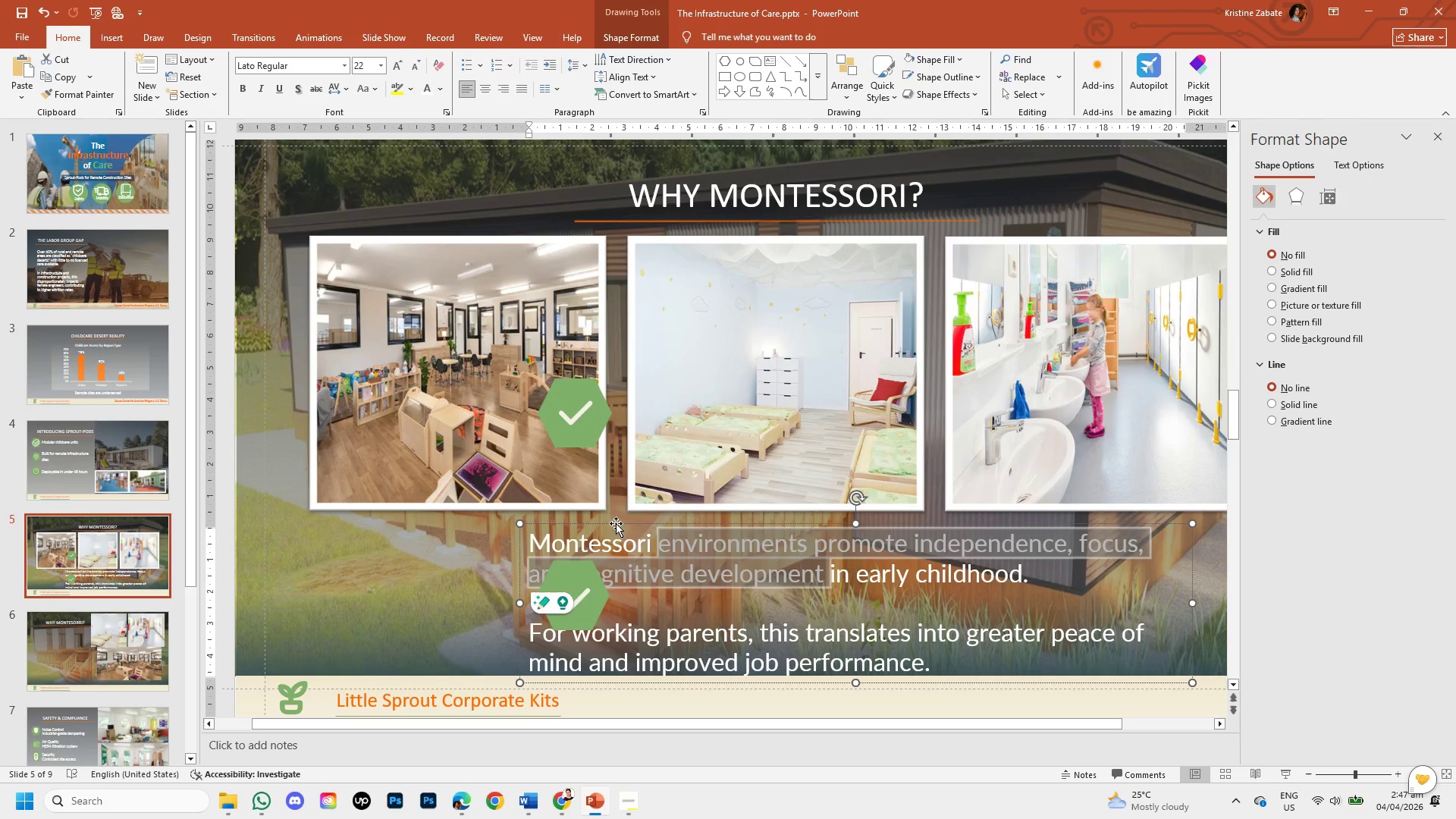 
left_click([616, 523])
 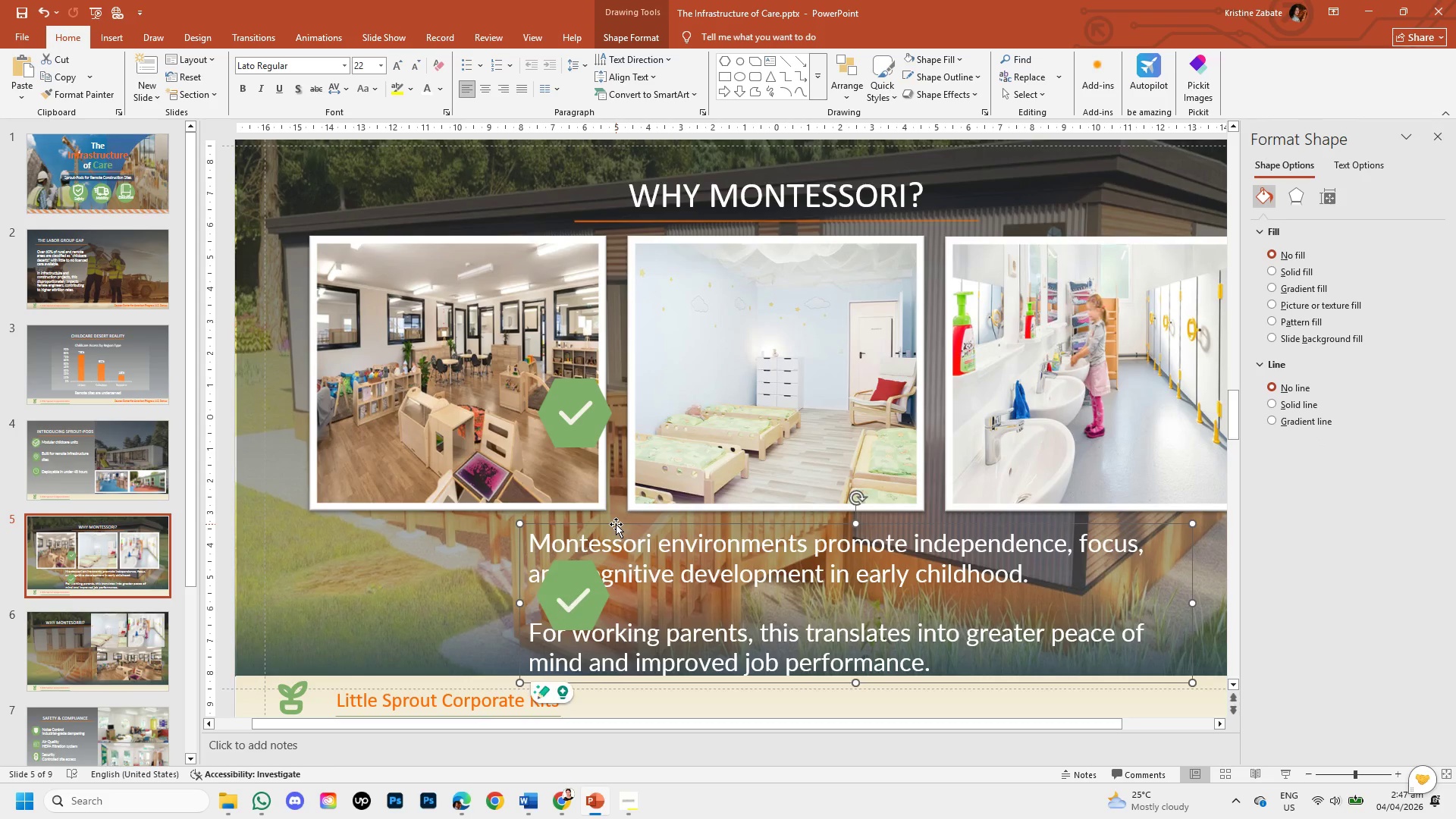 
left_click_drag(start_coordinate=[616, 524], to_coordinate=[558, 517])
 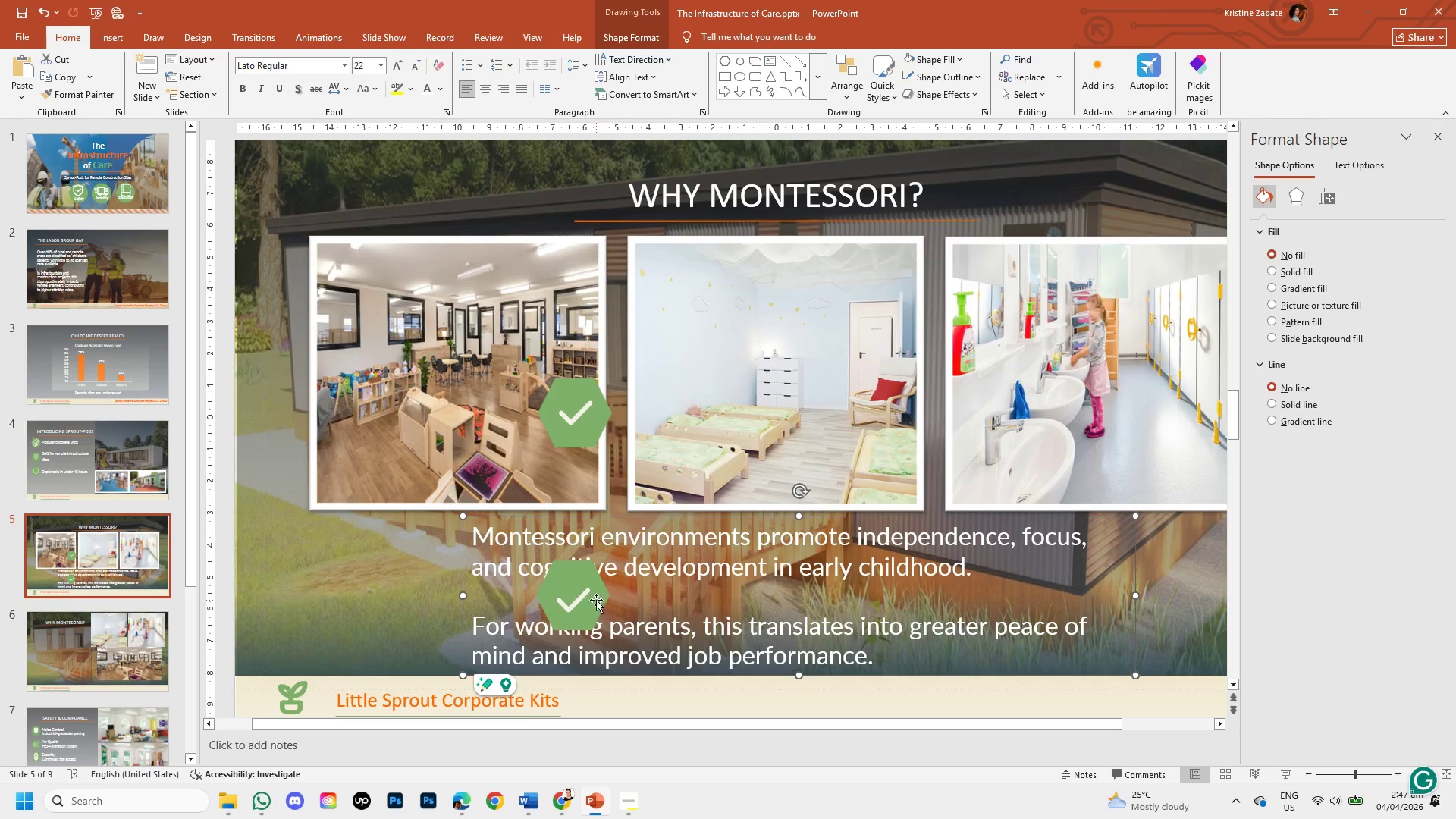 
left_click([592, 597])
 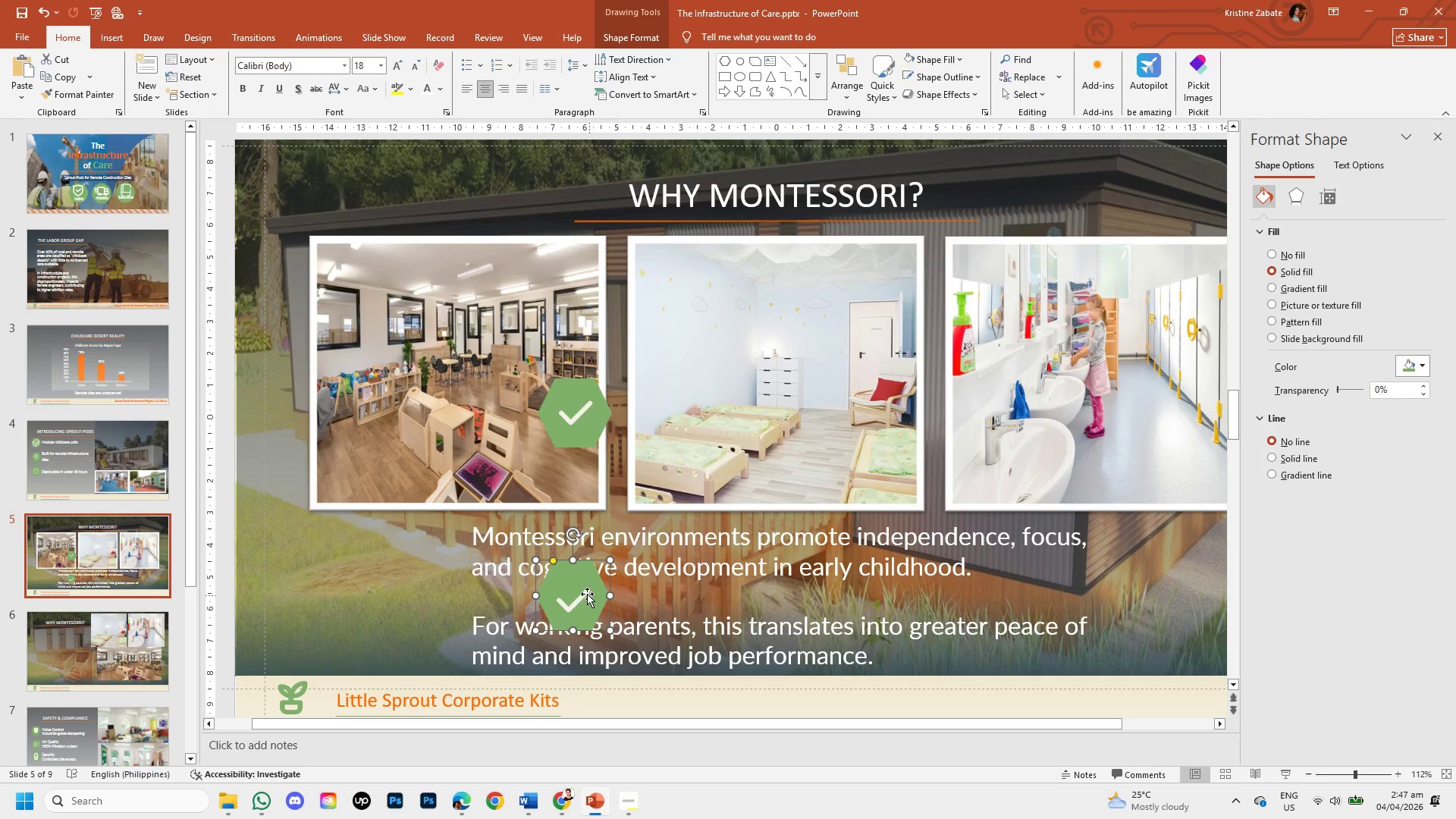 
left_click_drag(start_coordinate=[576, 588], to_coordinate=[425, 623])
 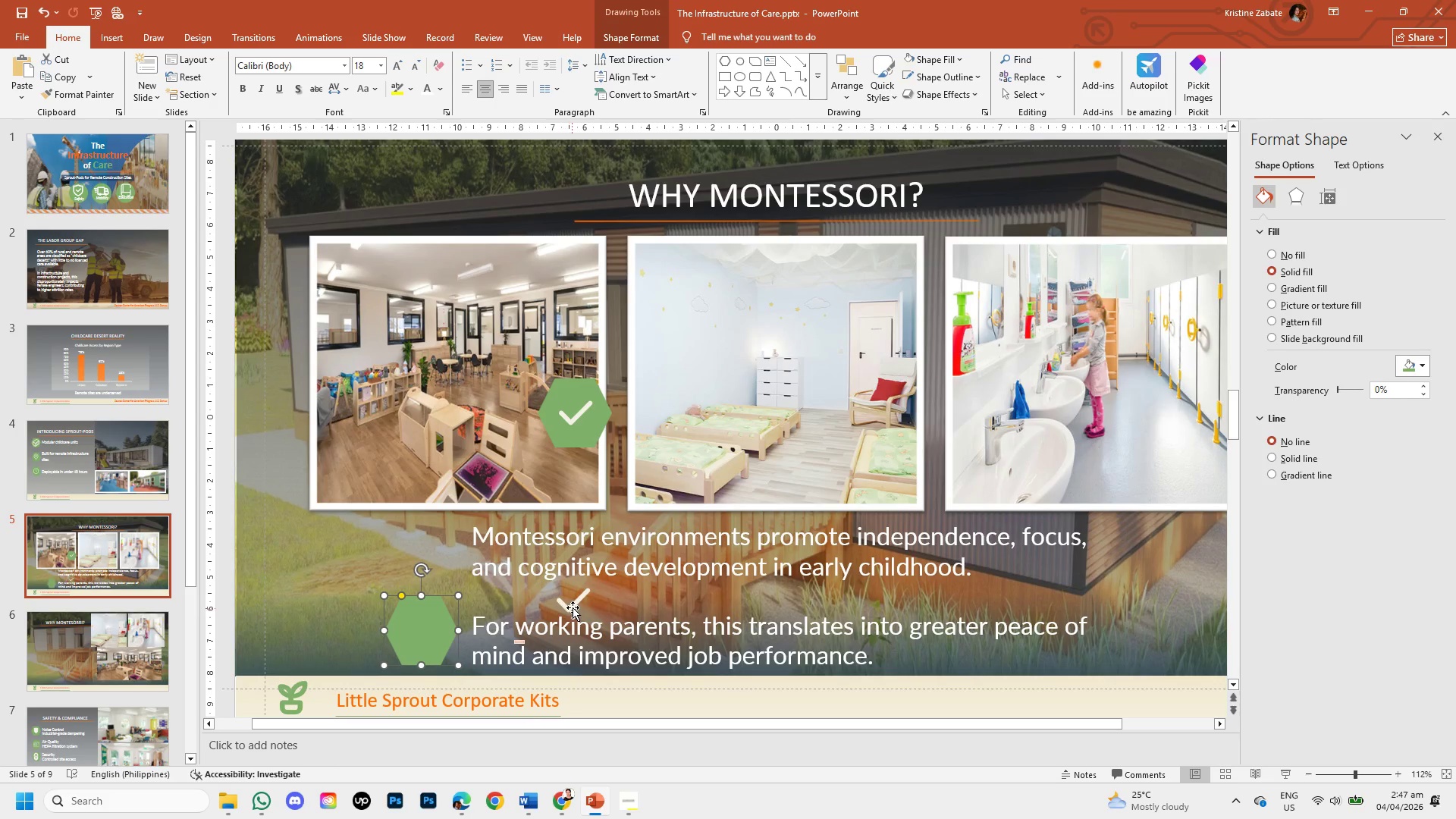 
left_click([573, 607])
 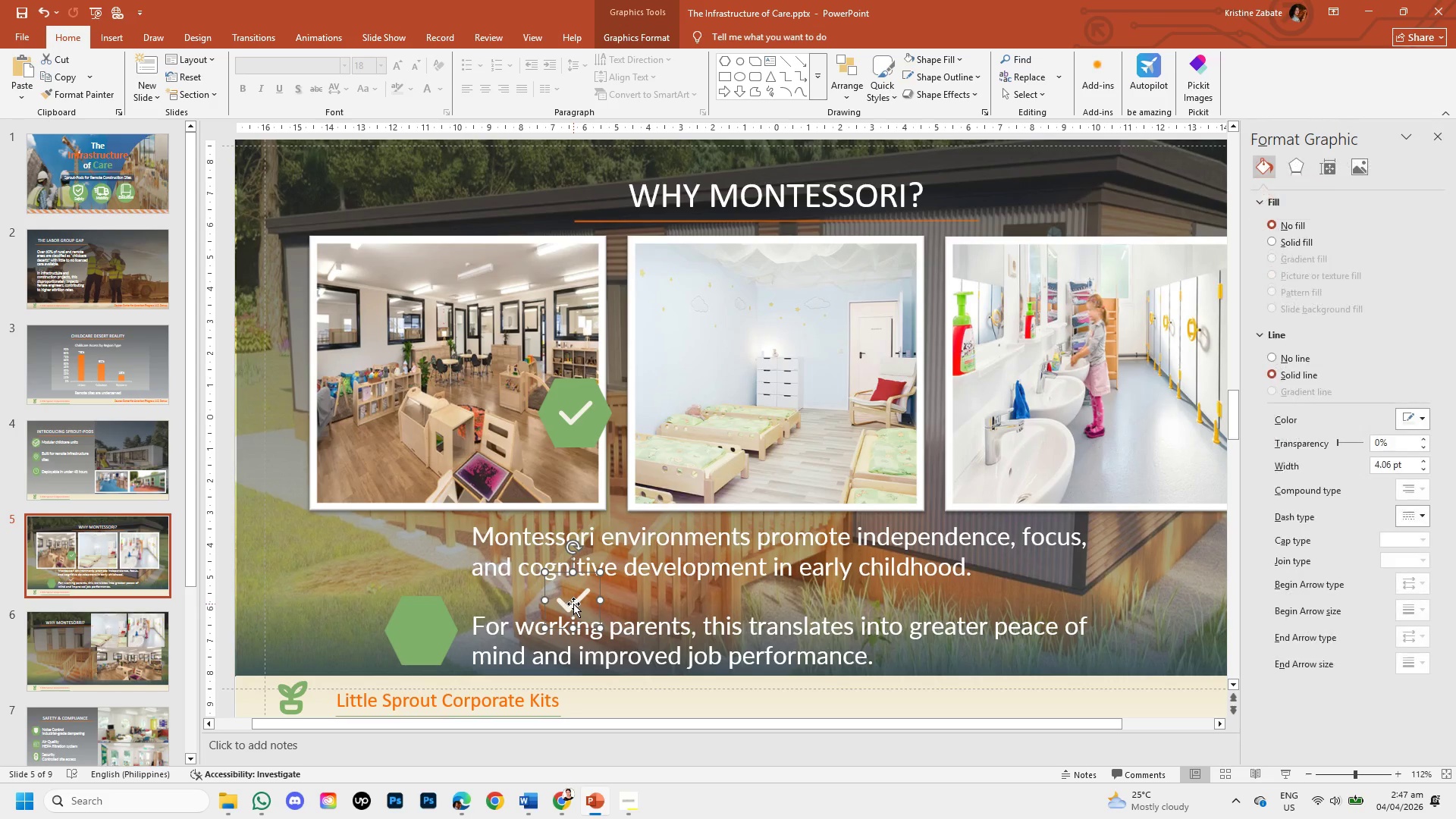 
left_click_drag(start_coordinate=[573, 604], to_coordinate=[421, 638])
 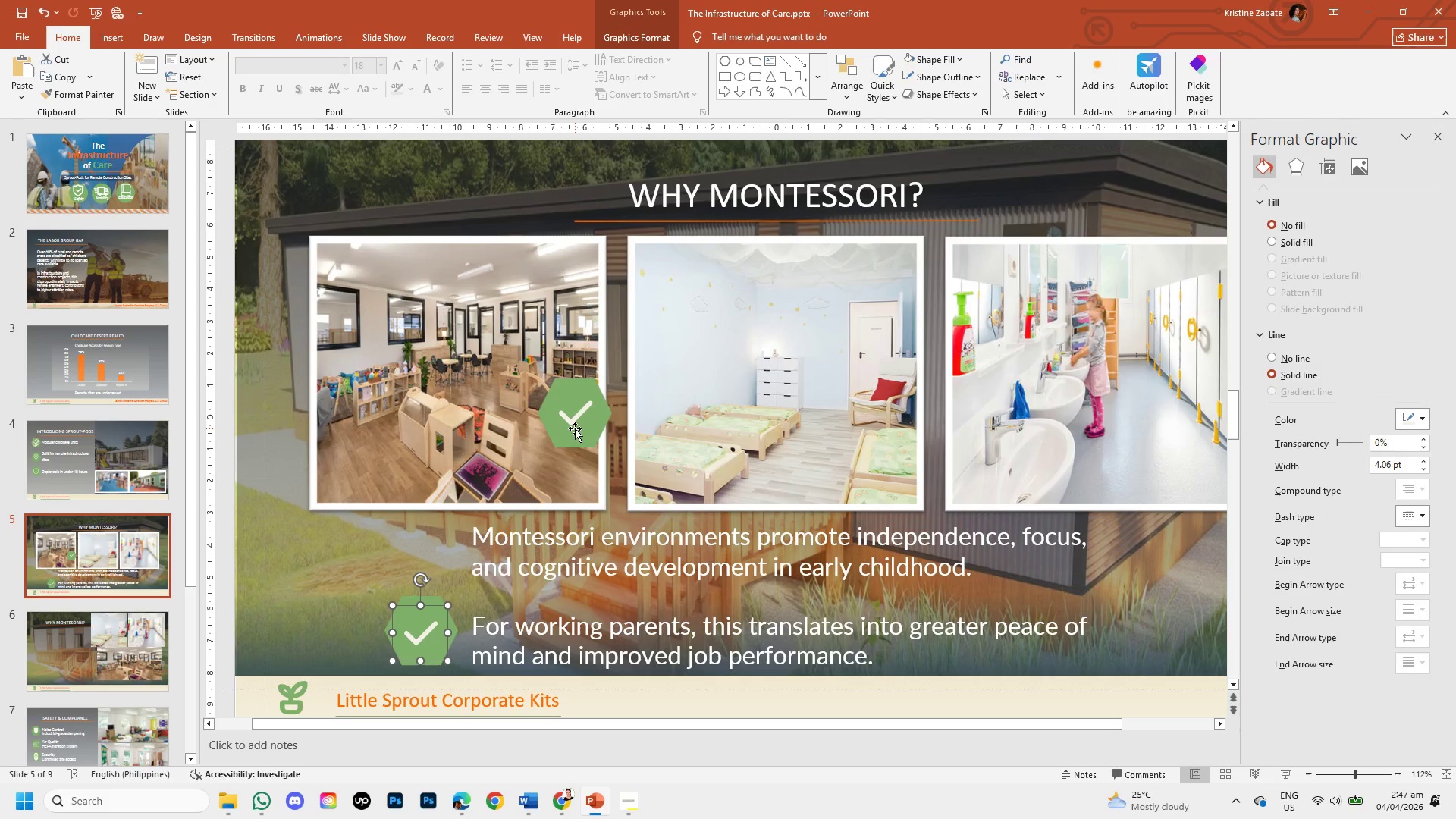 
left_click([575, 428])
 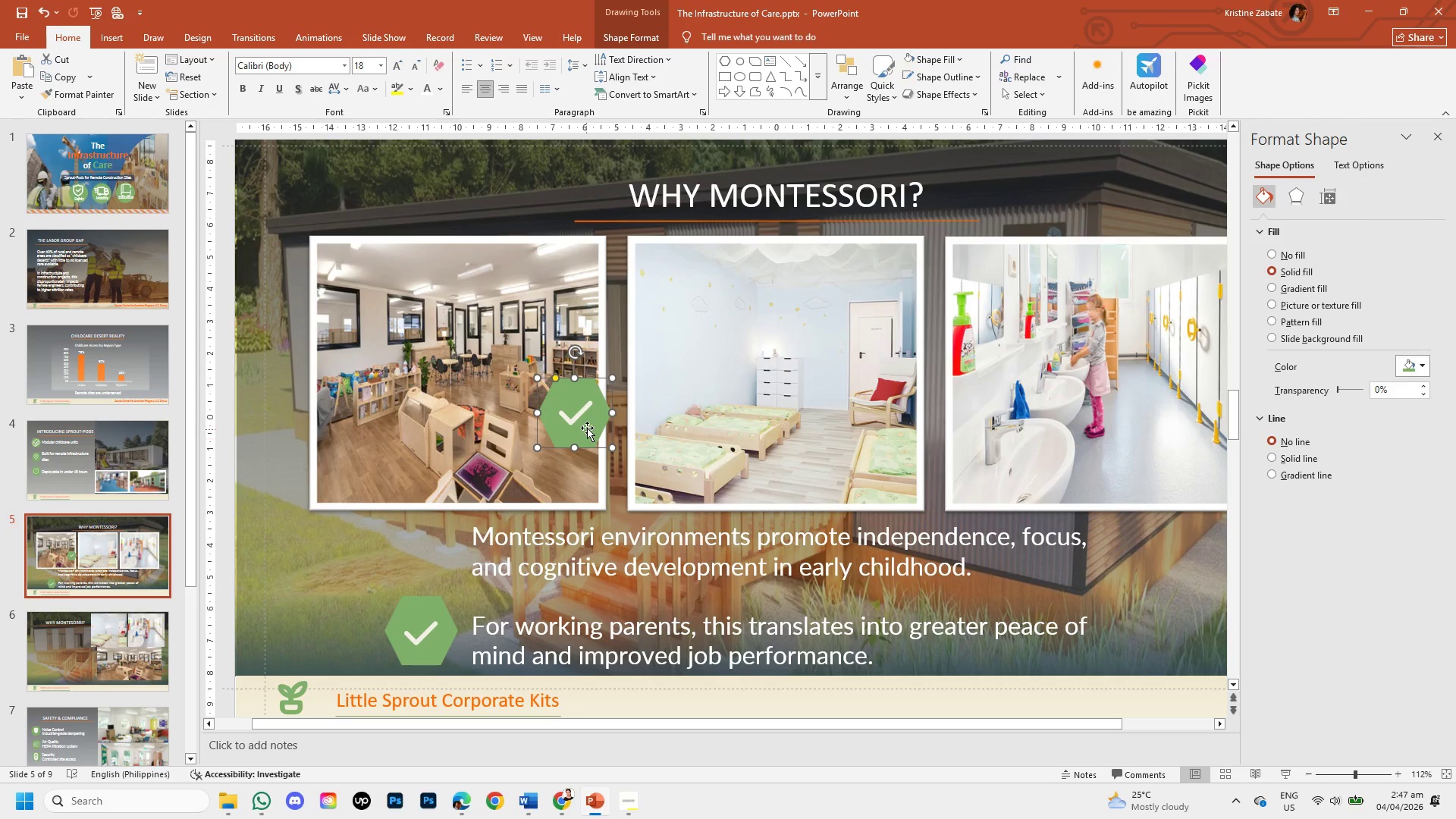 
left_click_drag(start_coordinate=[587, 428], to_coordinate=[431, 560])
 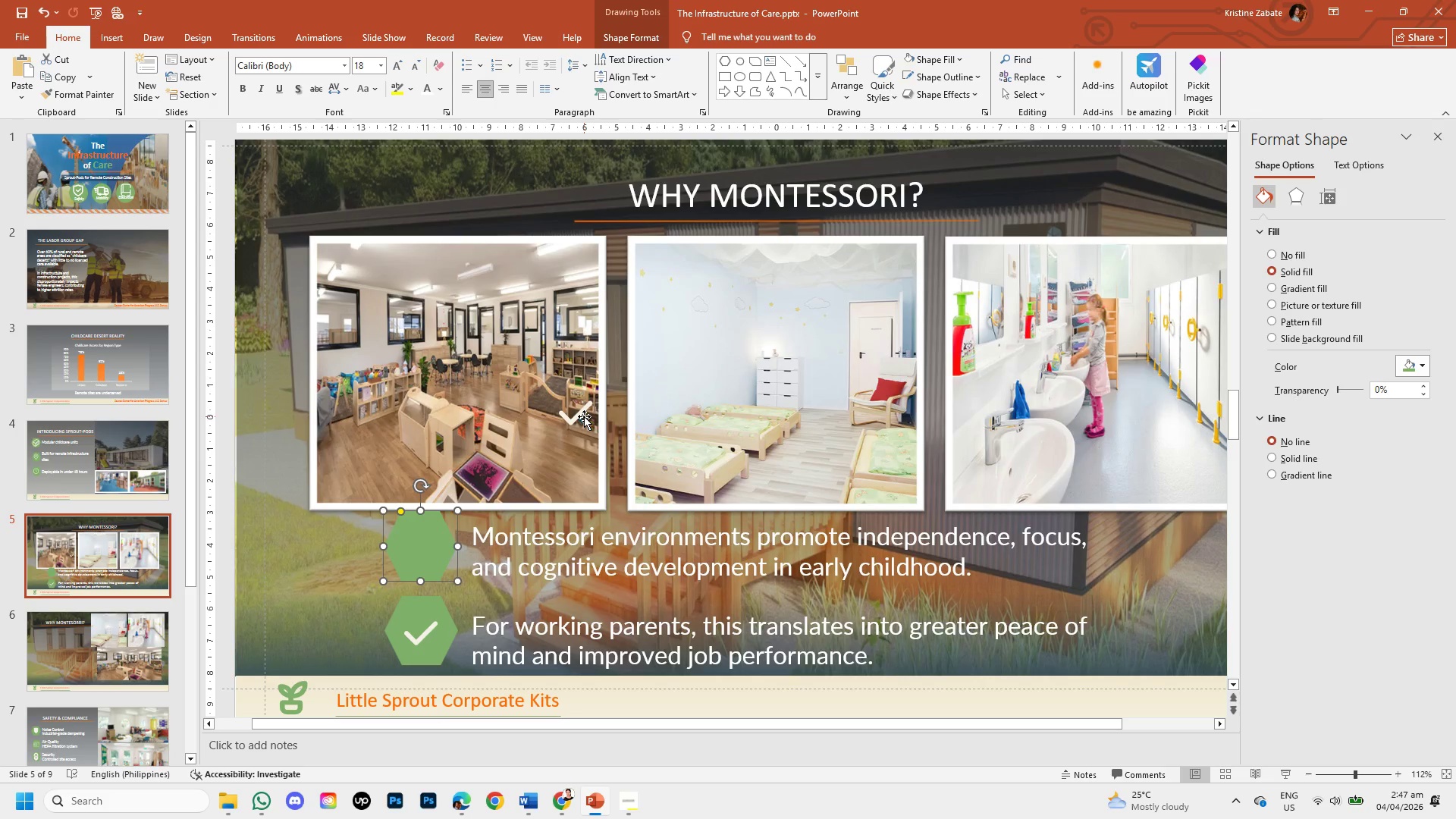 
left_click([584, 416])
 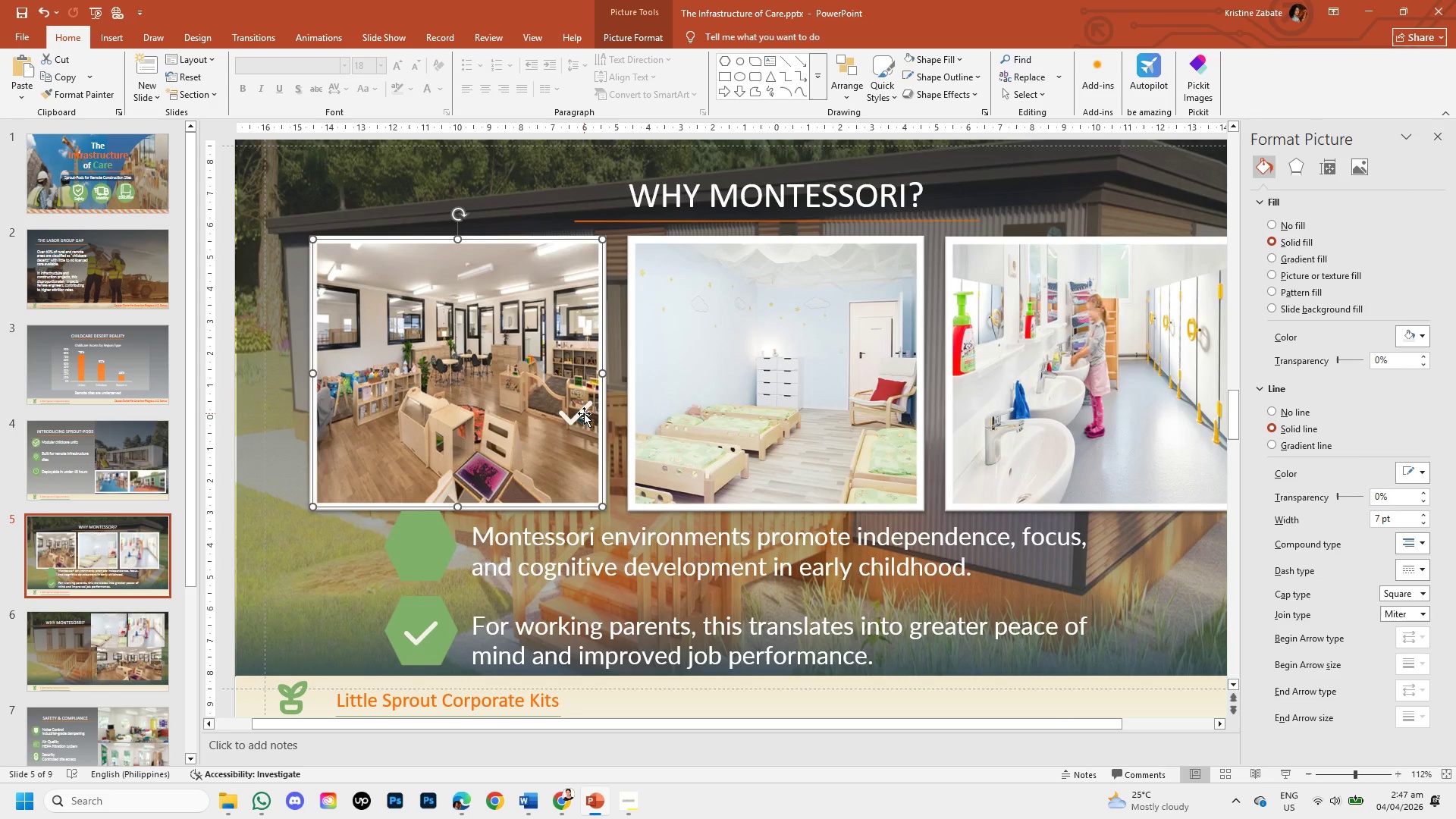 
left_click([584, 413])
 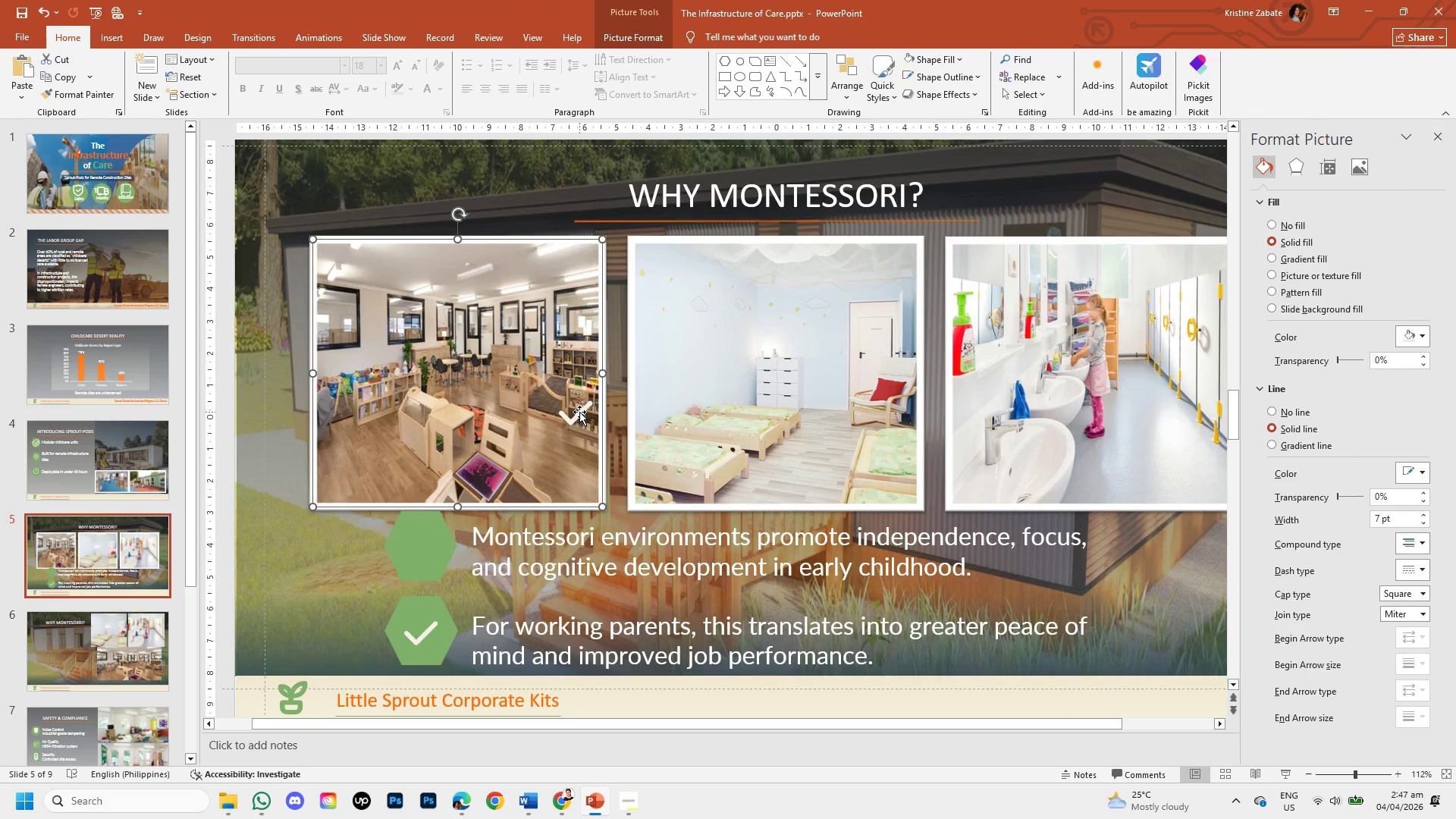 
left_click([579, 412])
 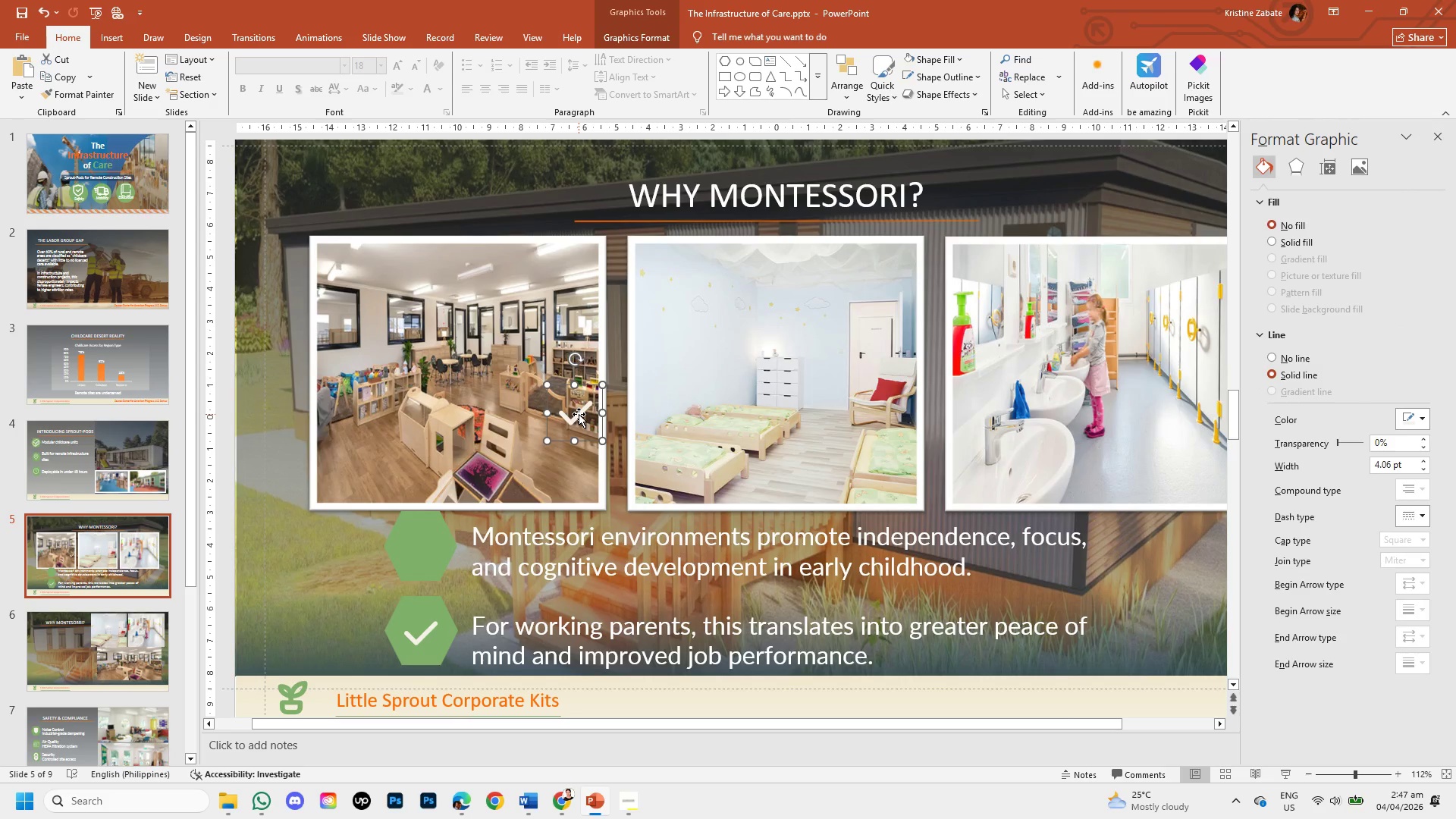 
left_click_drag(start_coordinate=[579, 414], to_coordinate=[423, 548])
 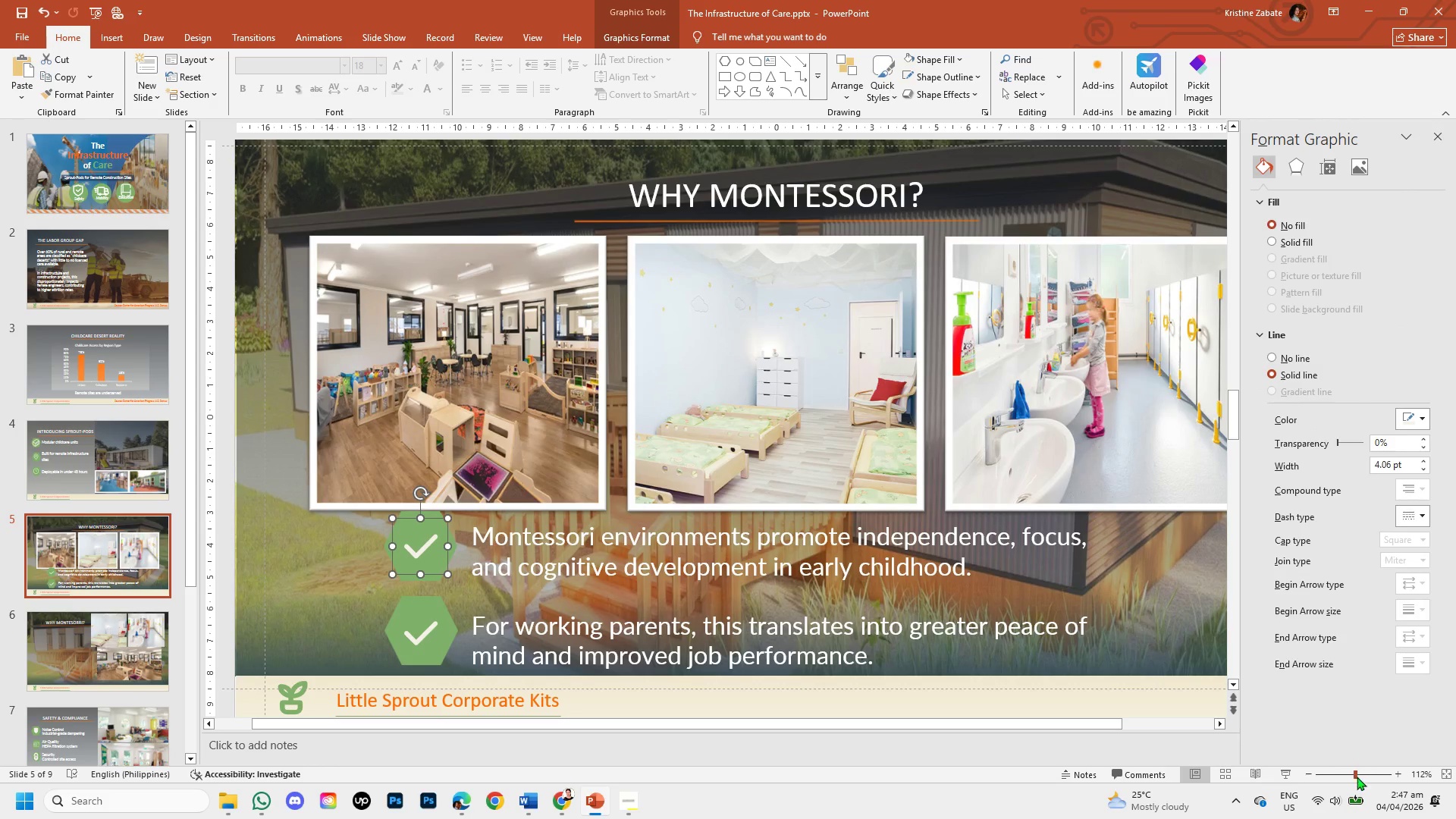 
left_click([1357, 773])
 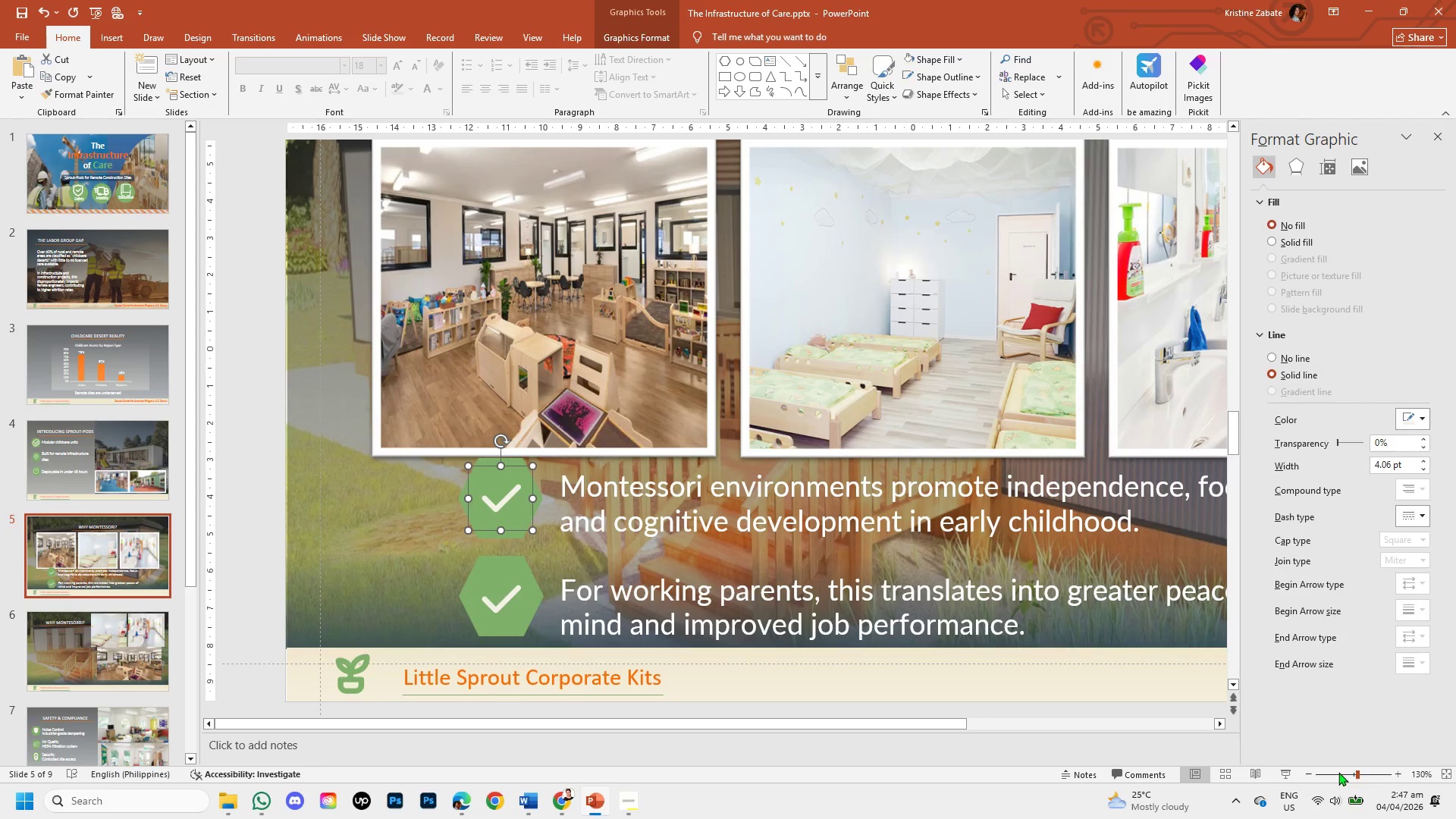 
left_click([1338, 772])
 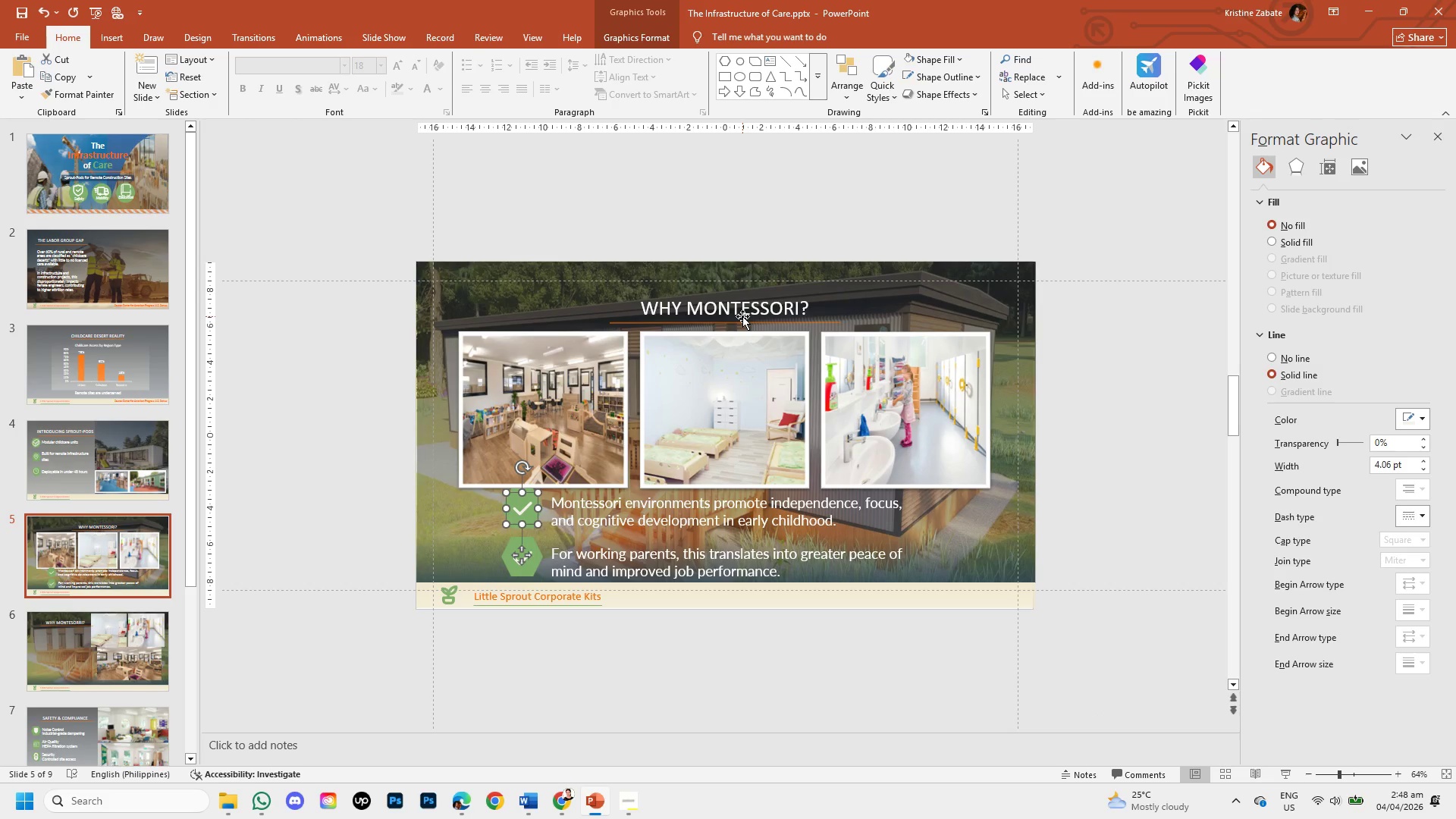 
wait(11.59)
 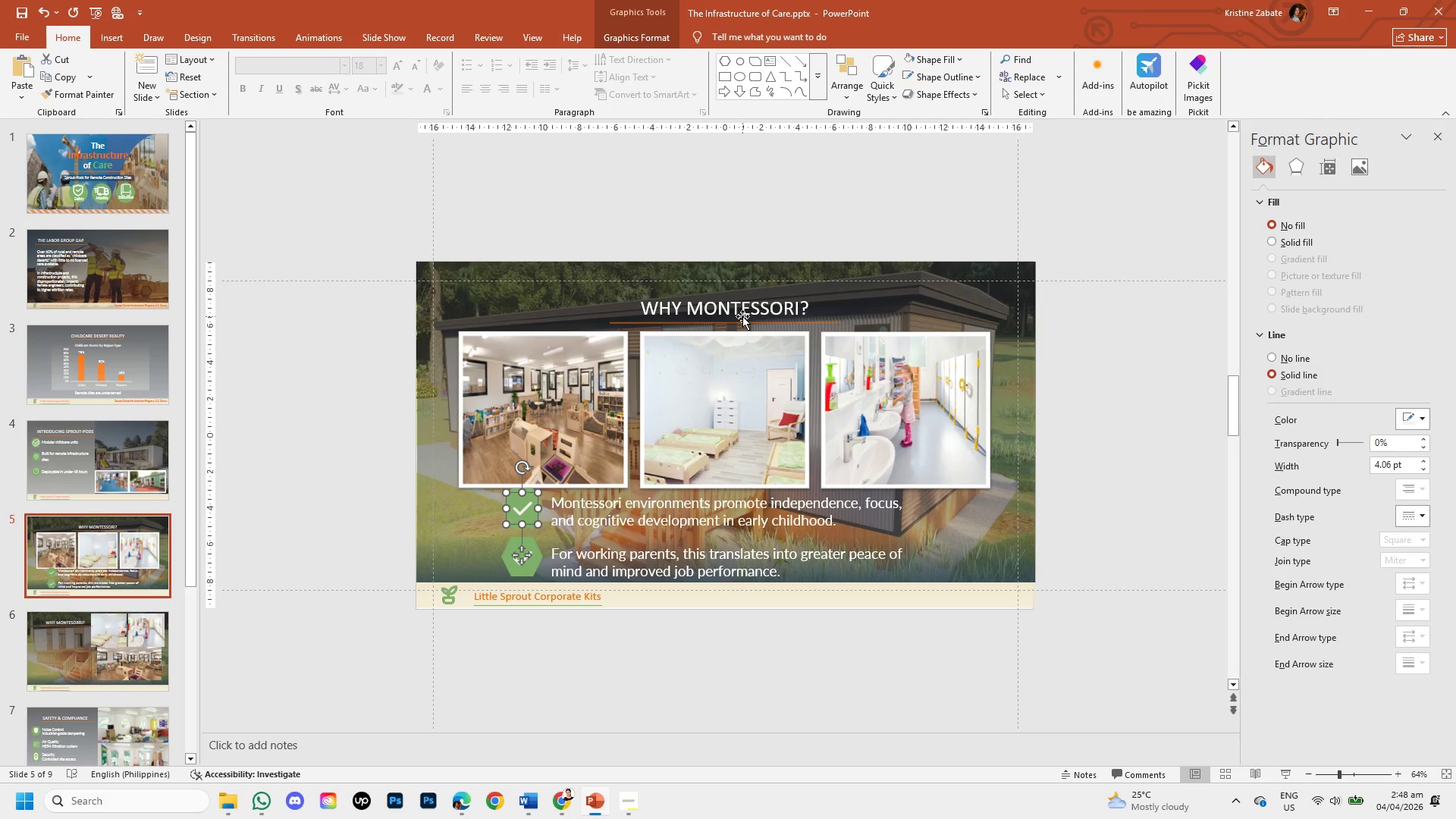 
left_click([624, 518])
 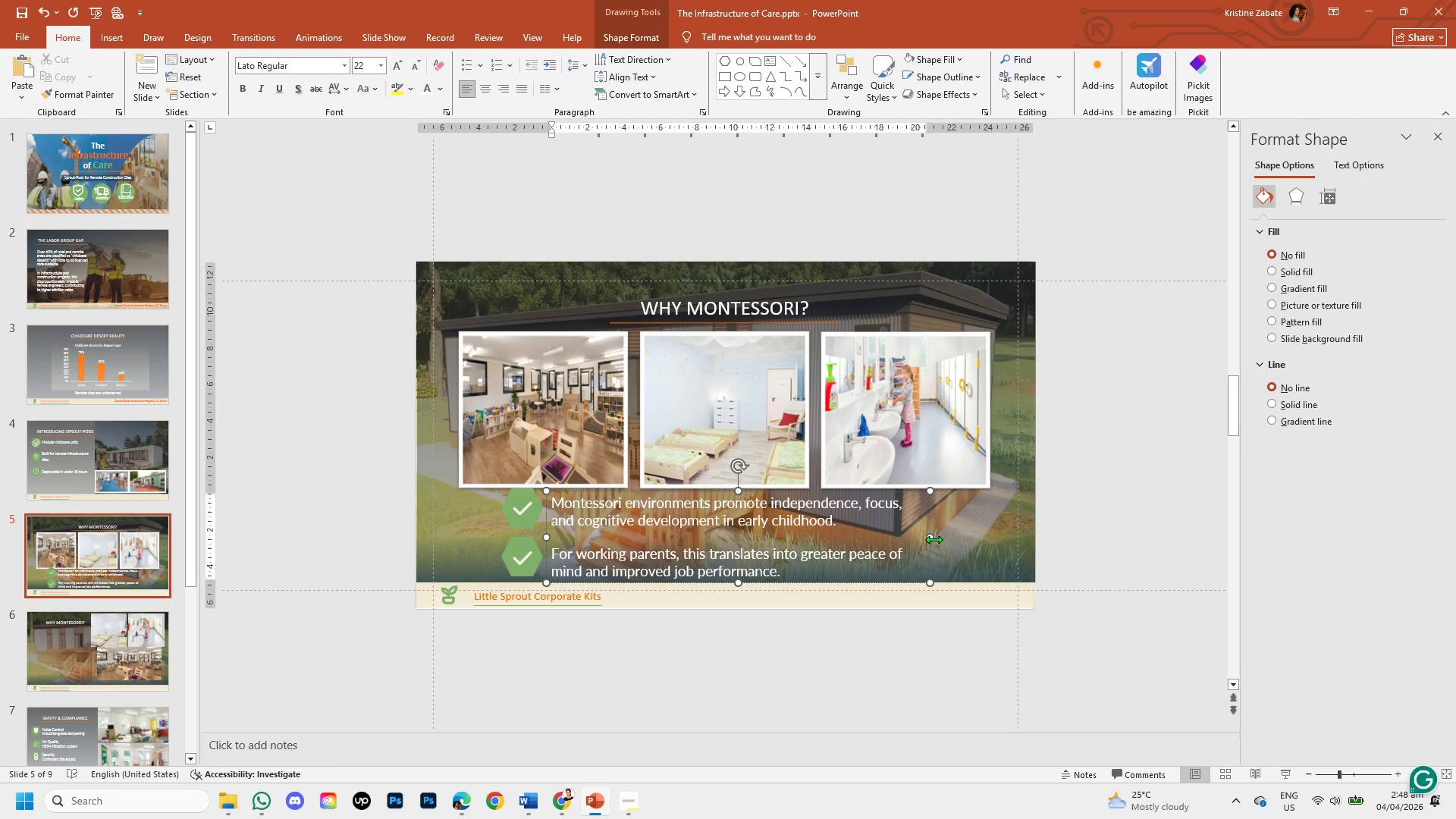 
left_click_drag(start_coordinate=[934, 539], to_coordinate=[921, 535])
 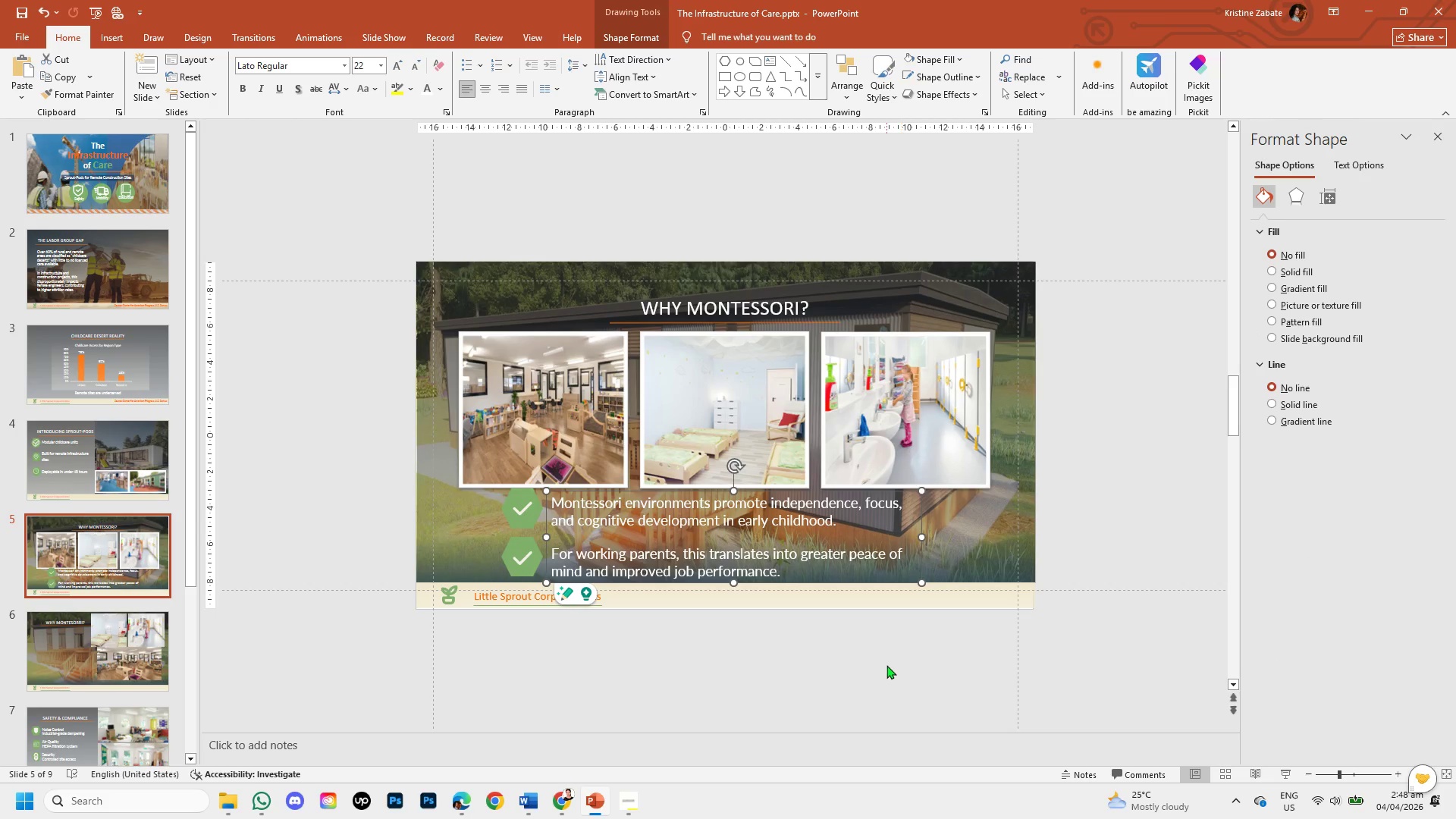 
left_click([886, 665])
 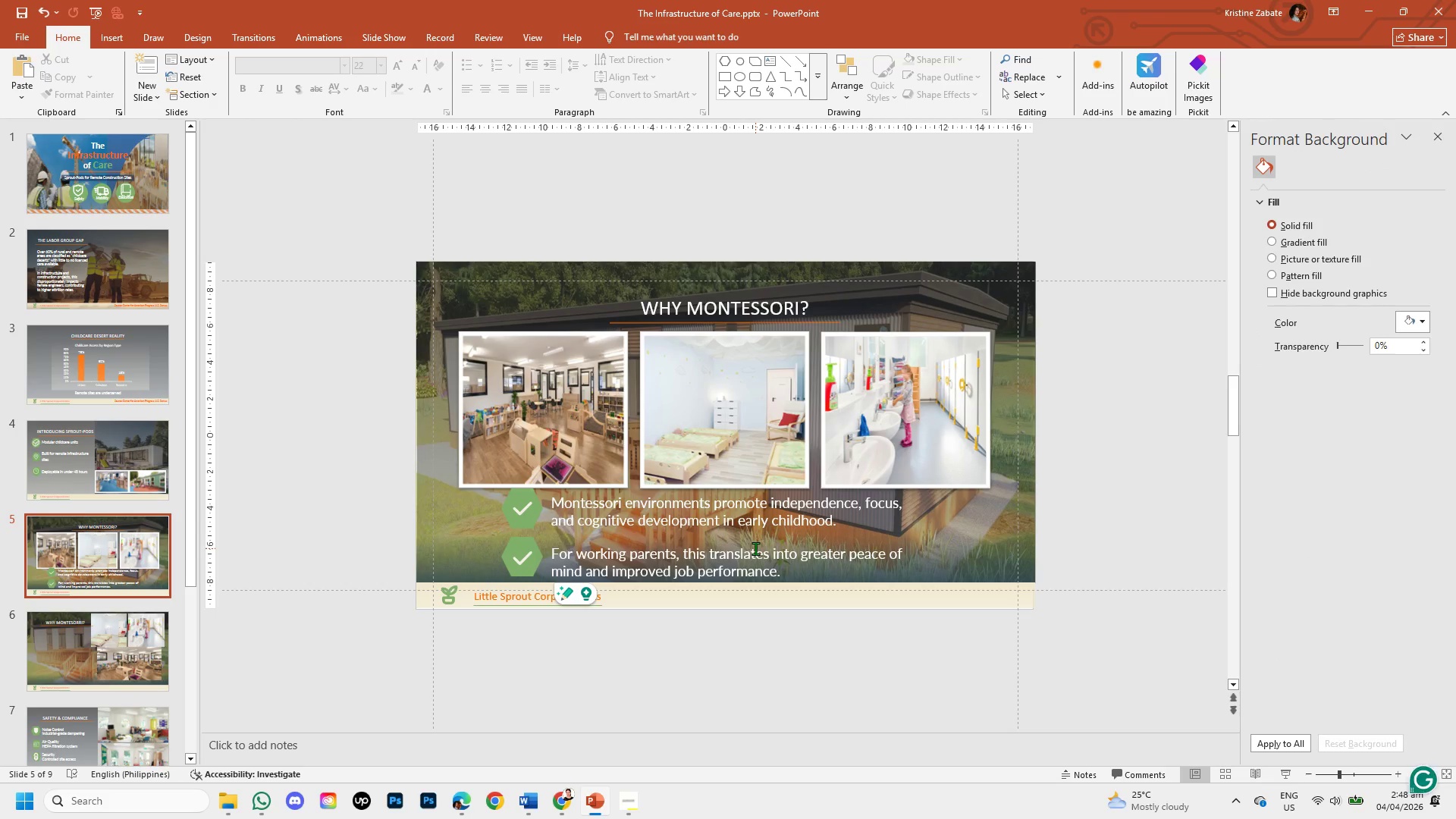 
left_click([755, 548])
 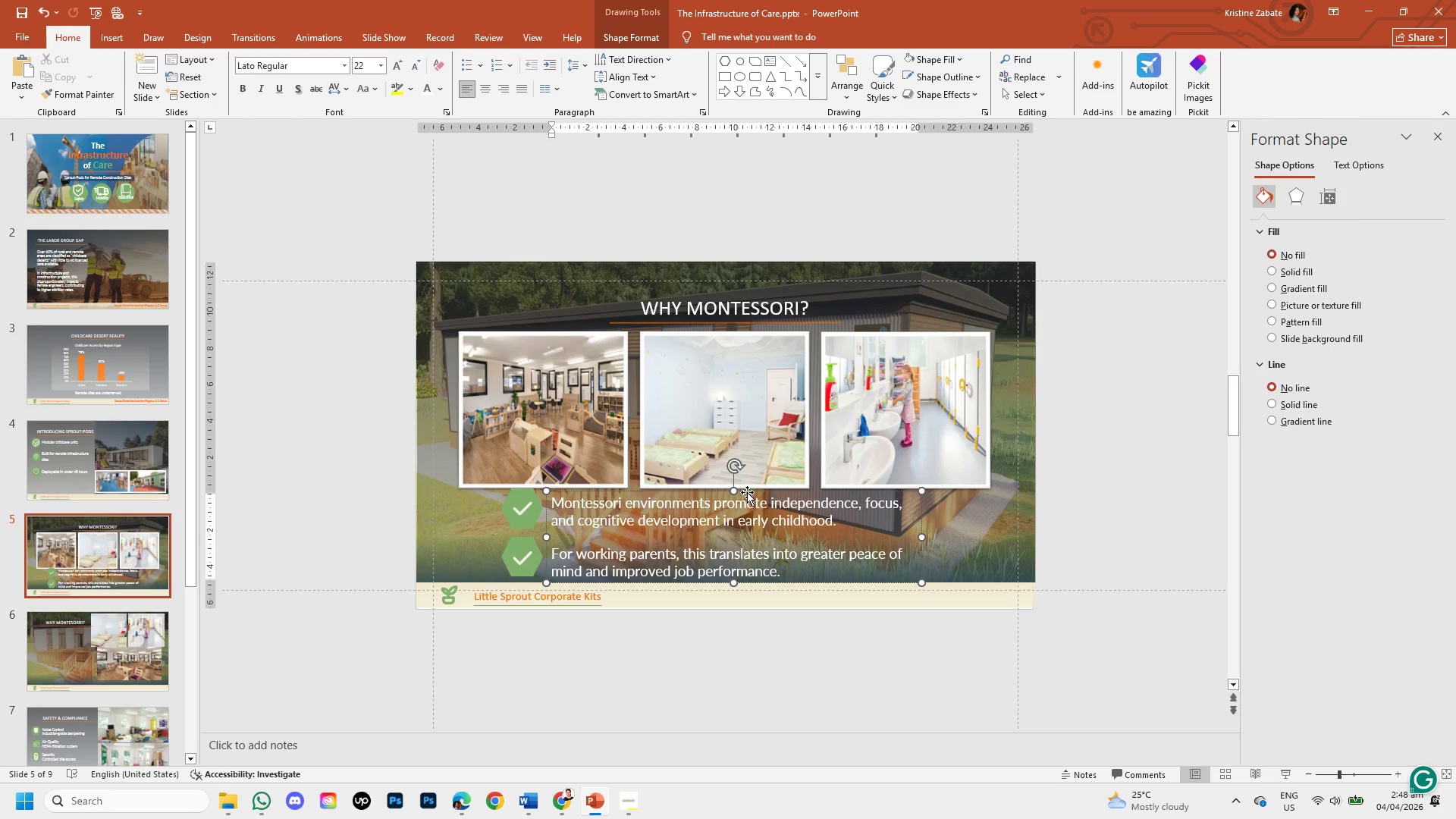 
left_click_drag(start_coordinate=[747, 491], to_coordinate=[746, 488])
 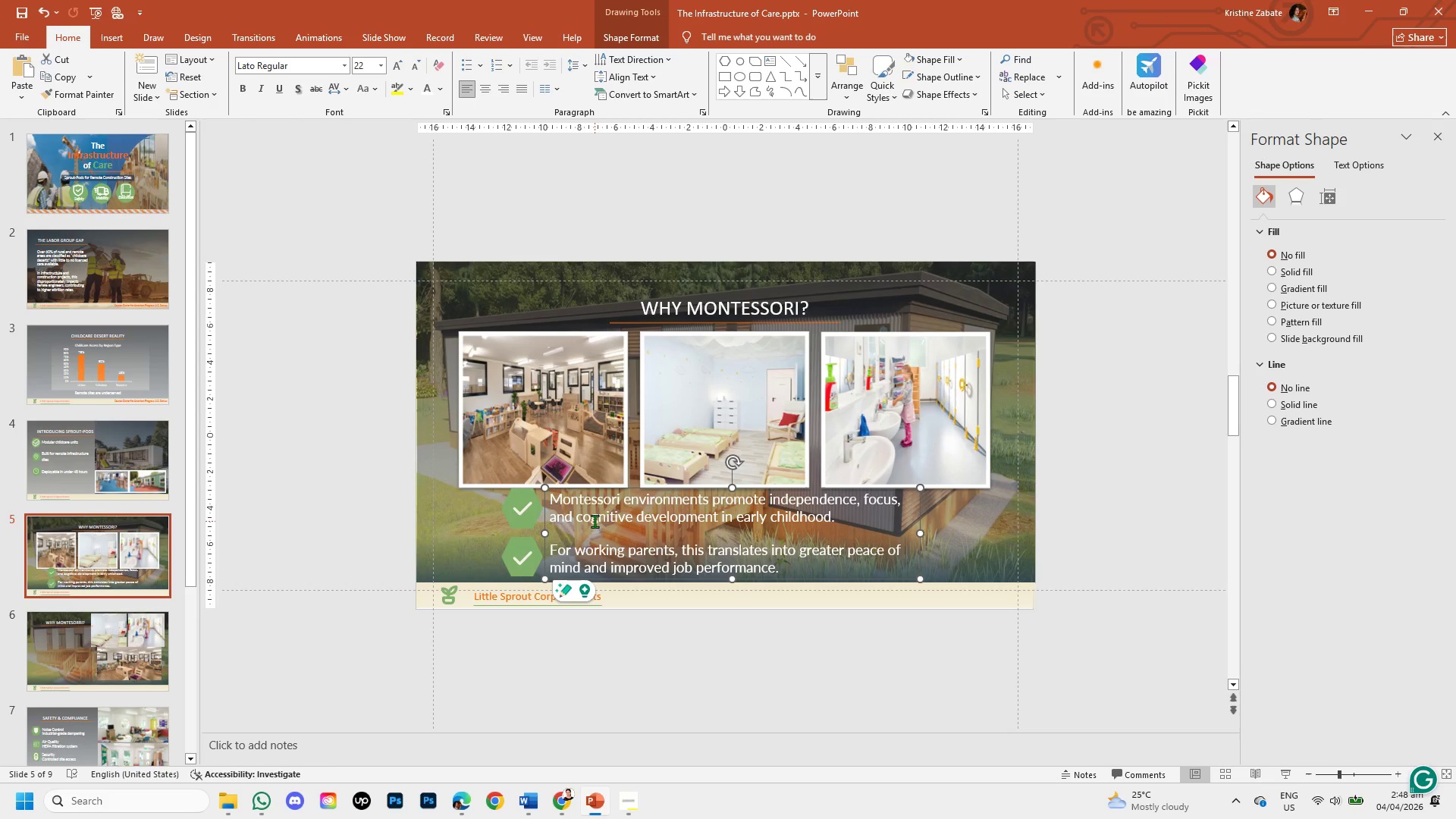 
wait(15.09)
 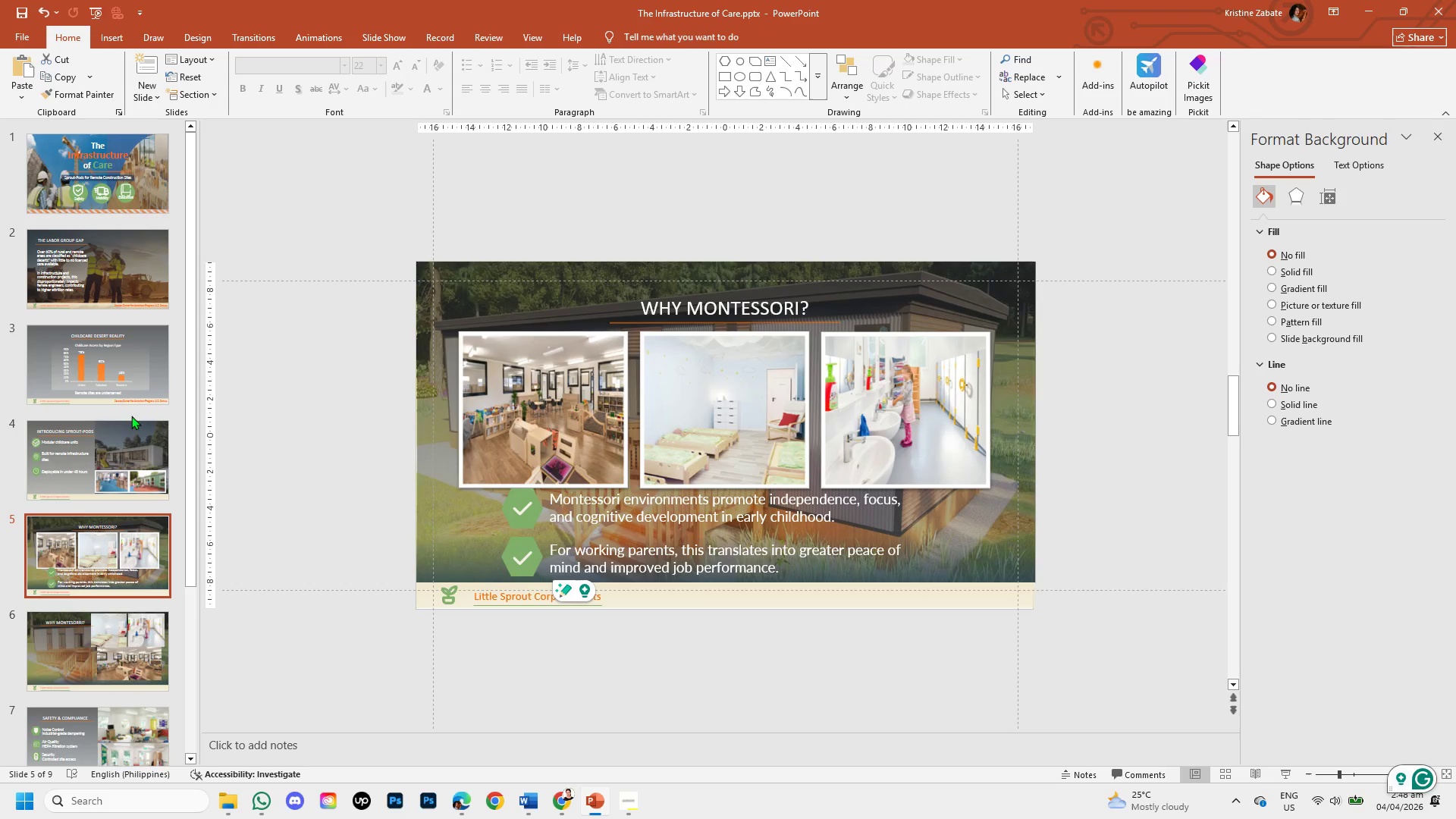 
left_click([120, 298])
 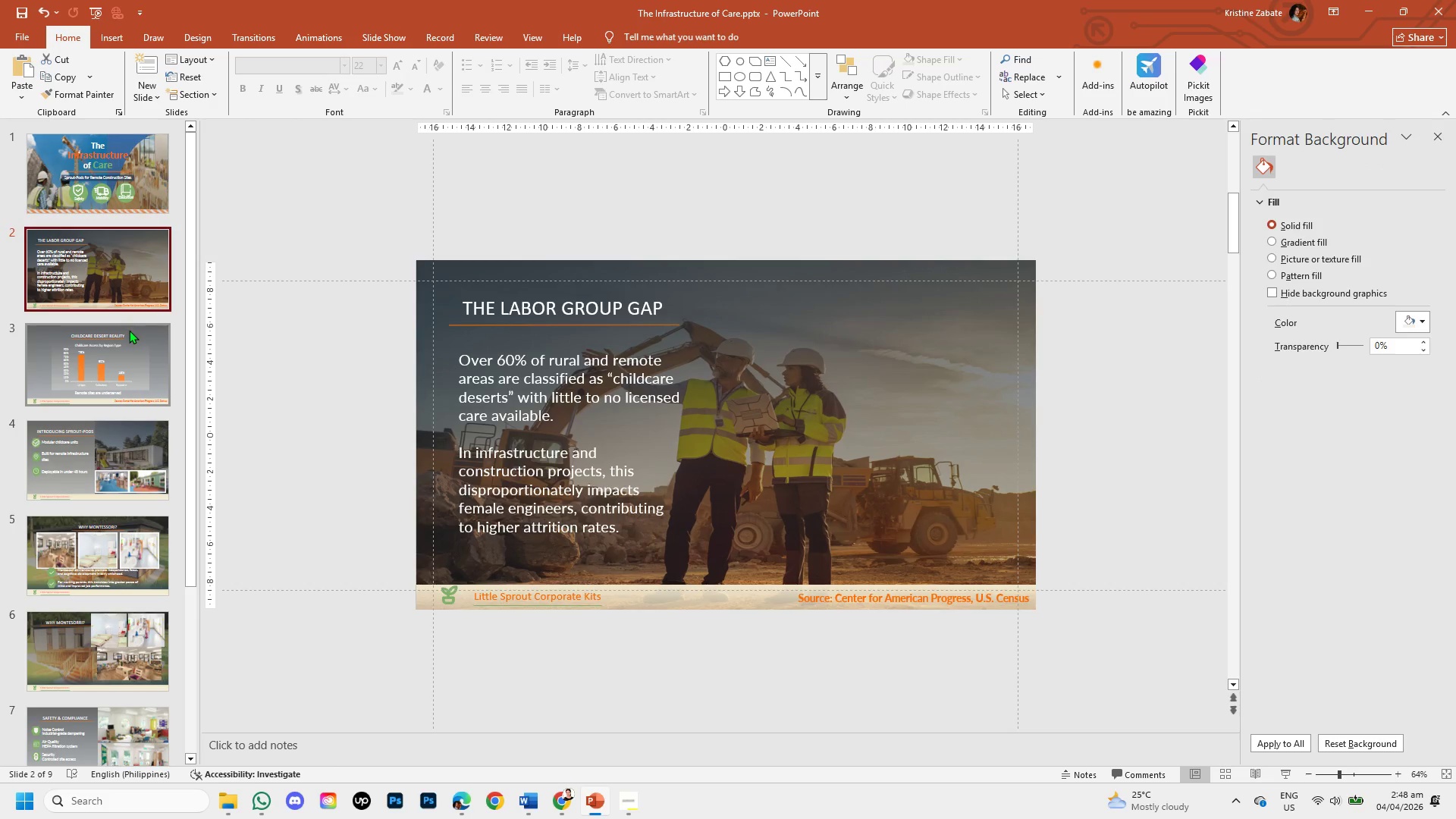 
scroll: coordinate [131, 416], scroll_direction: up, amount: 1.0
 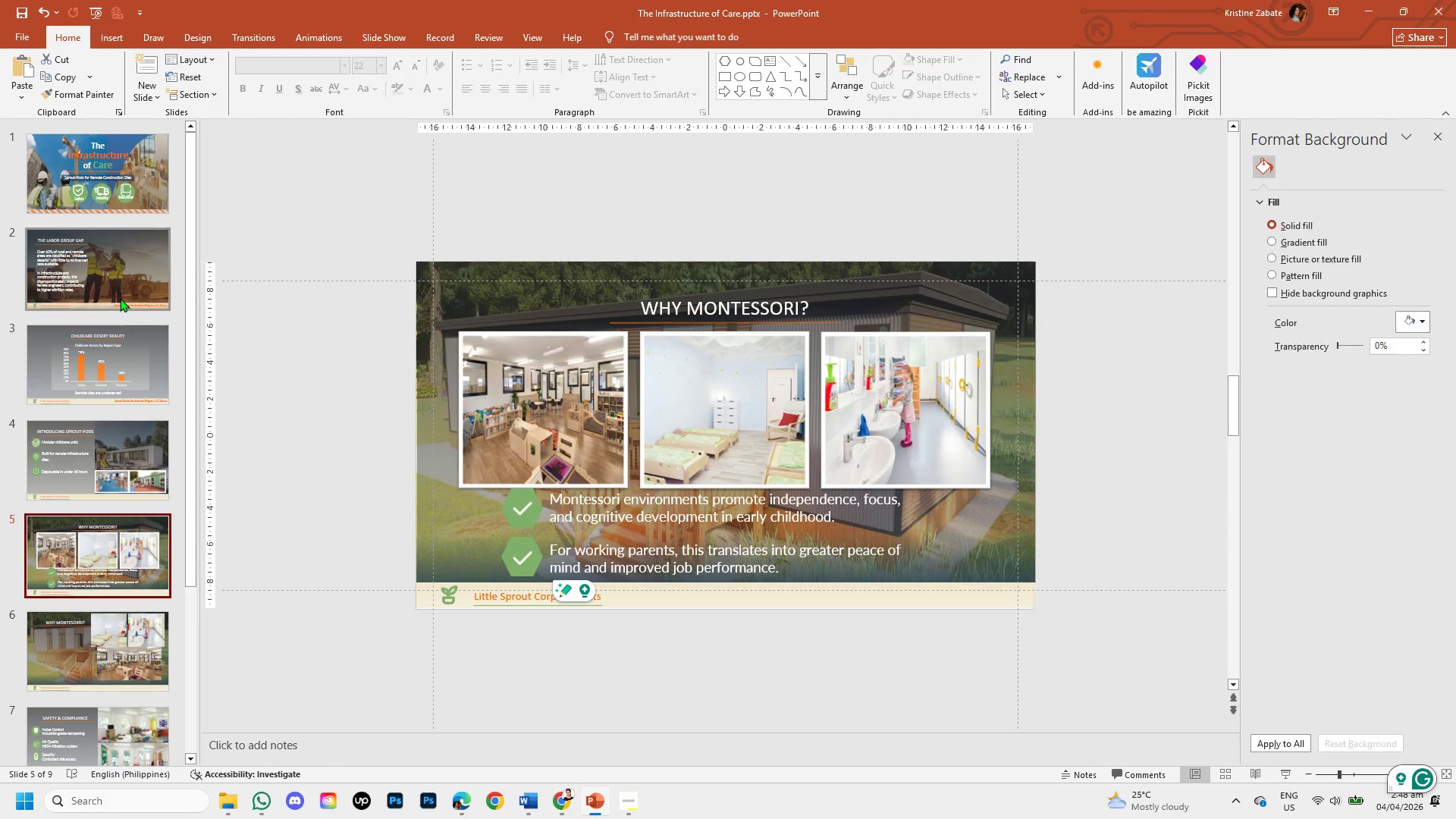 
mouse_move([114, 331])
 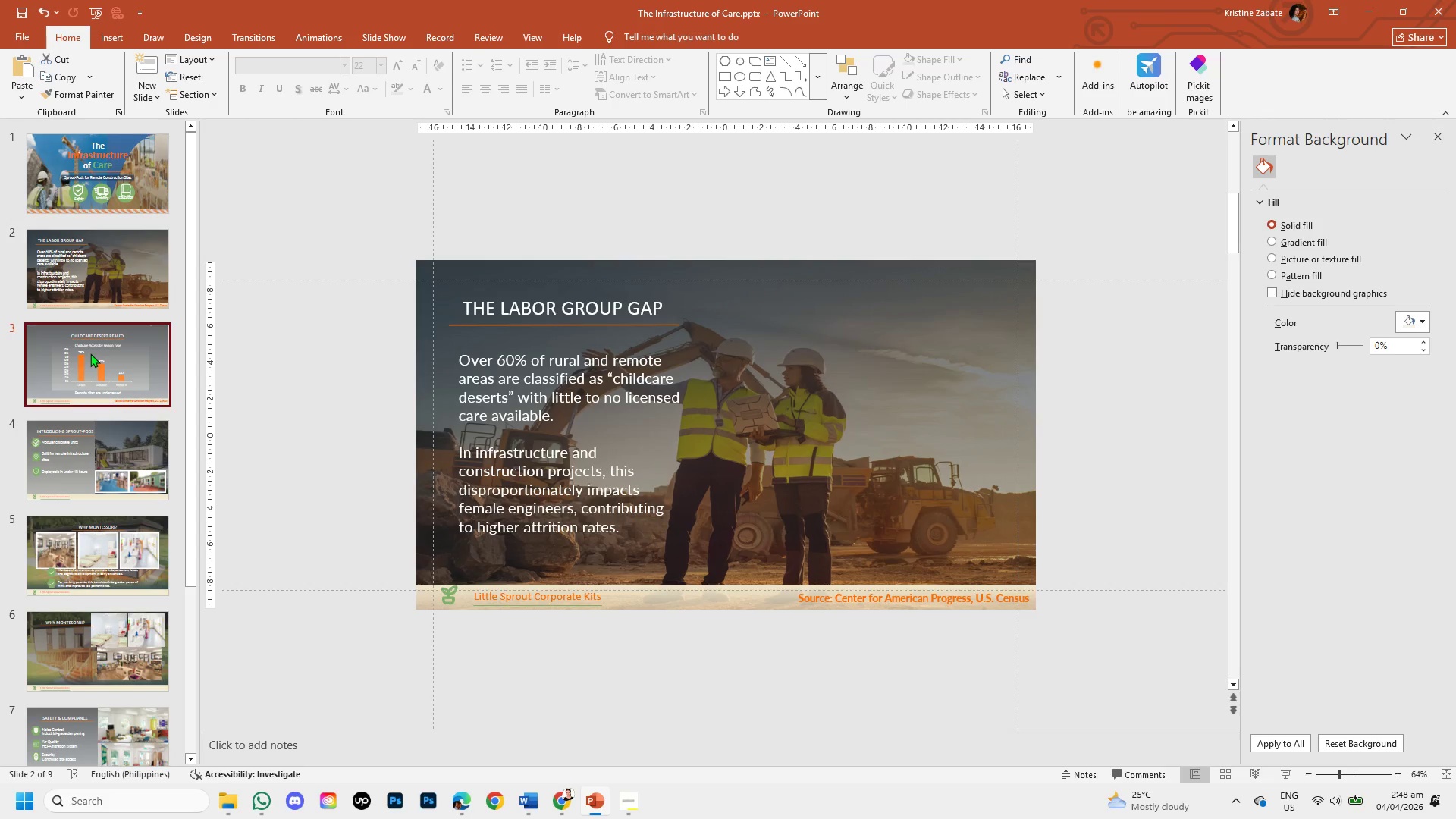 
left_click([90, 353])
 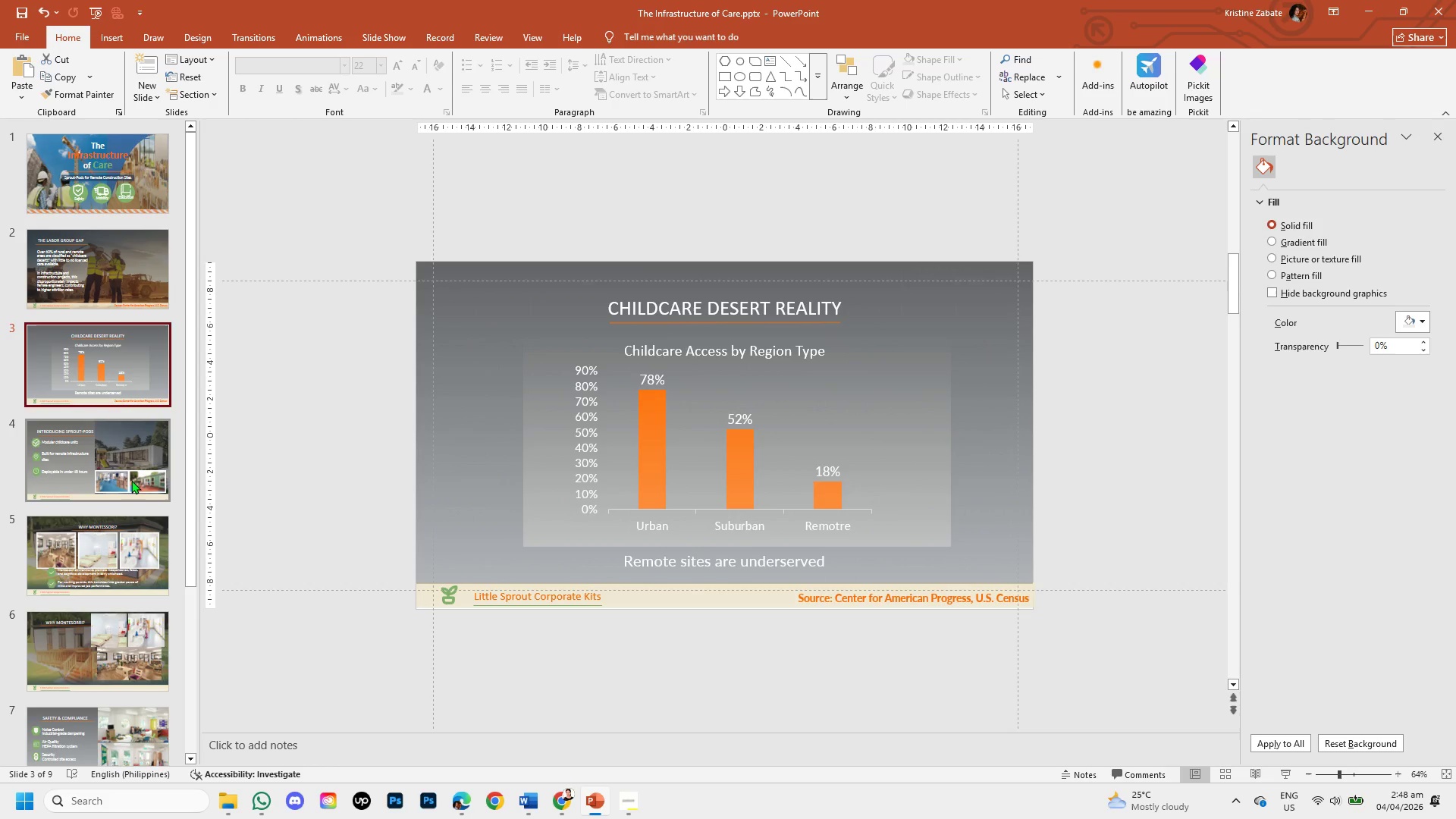 
left_click([121, 462])
 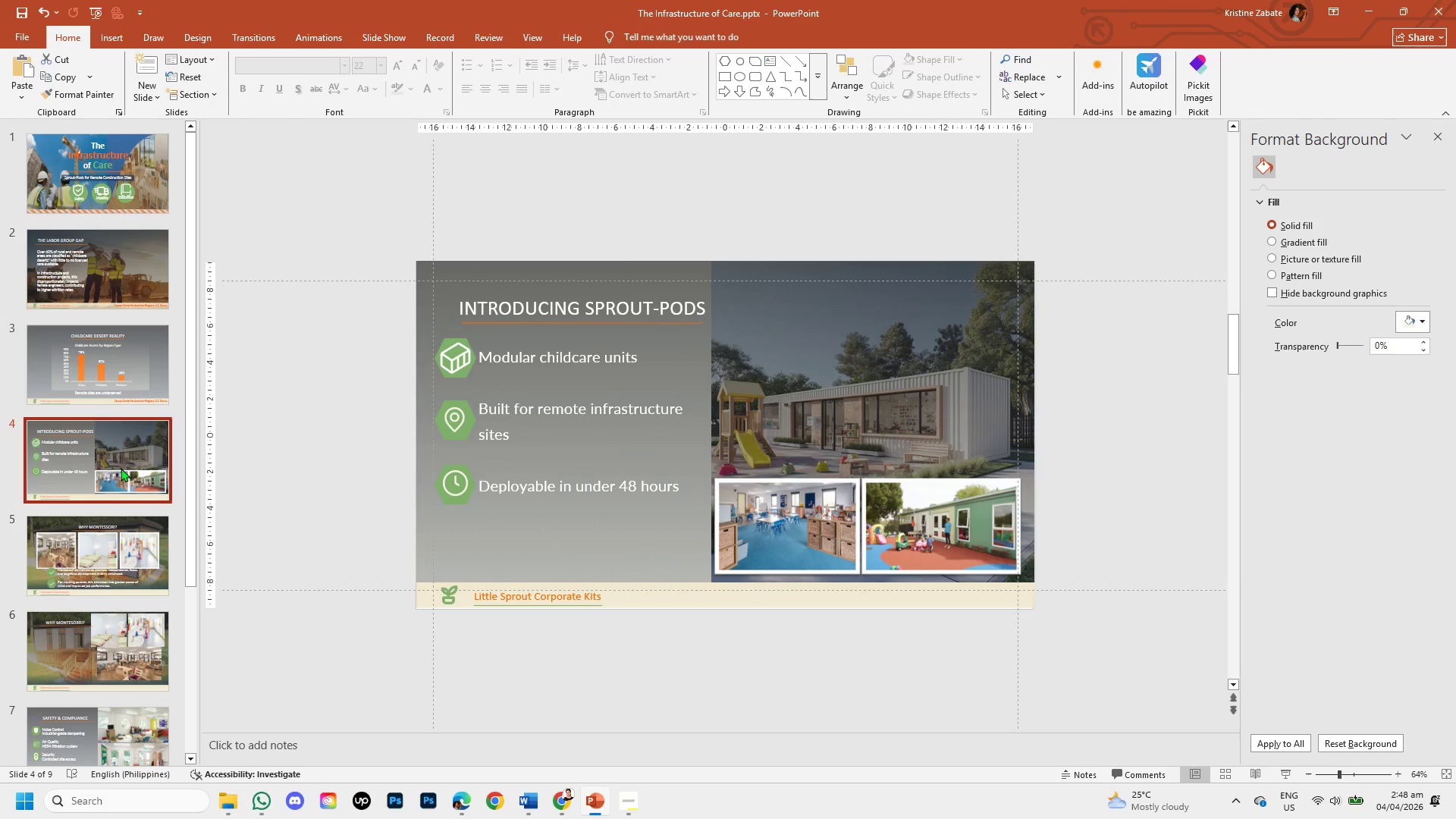 
wait(6.69)
 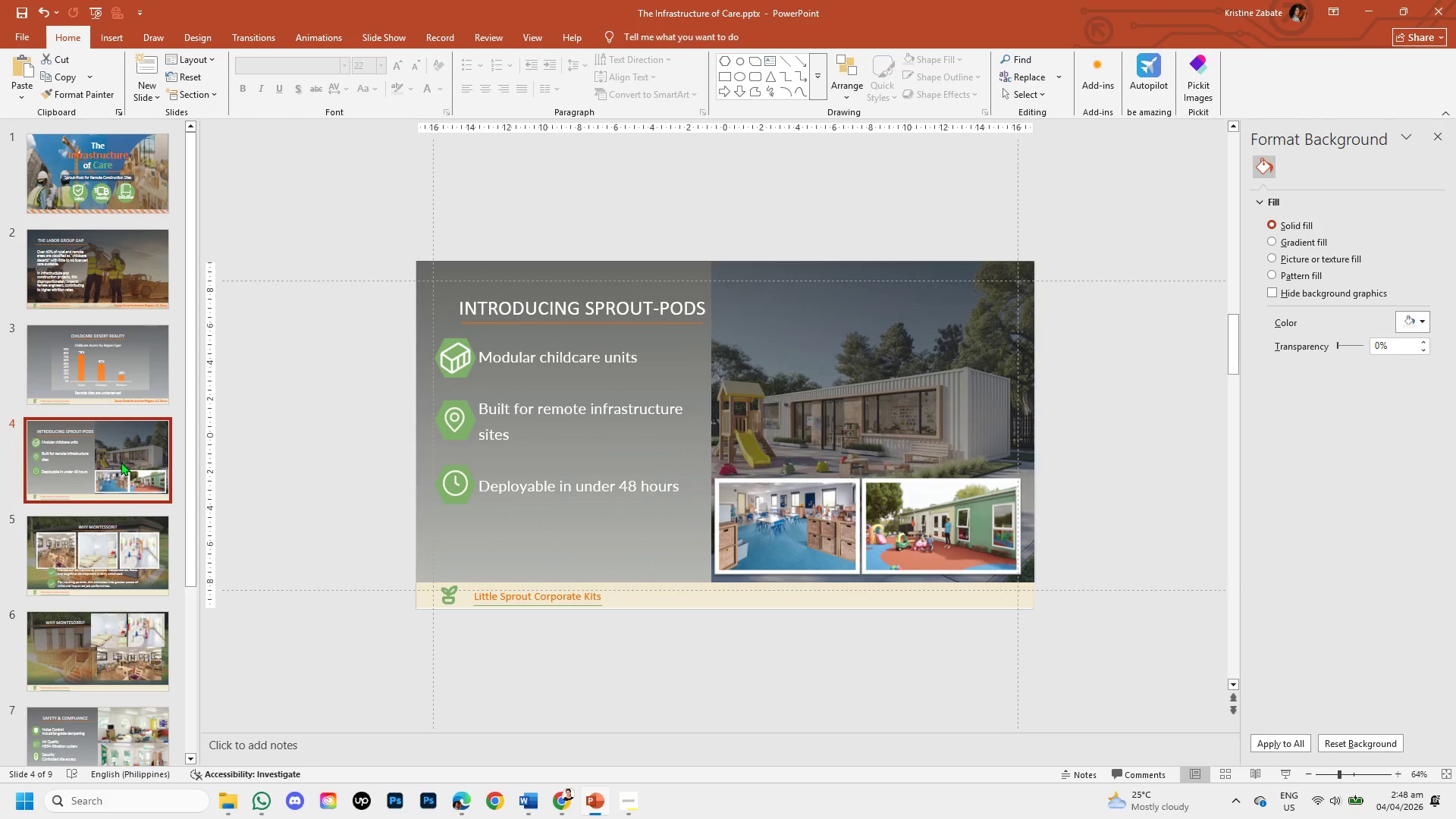 
left_click([114, 552])
 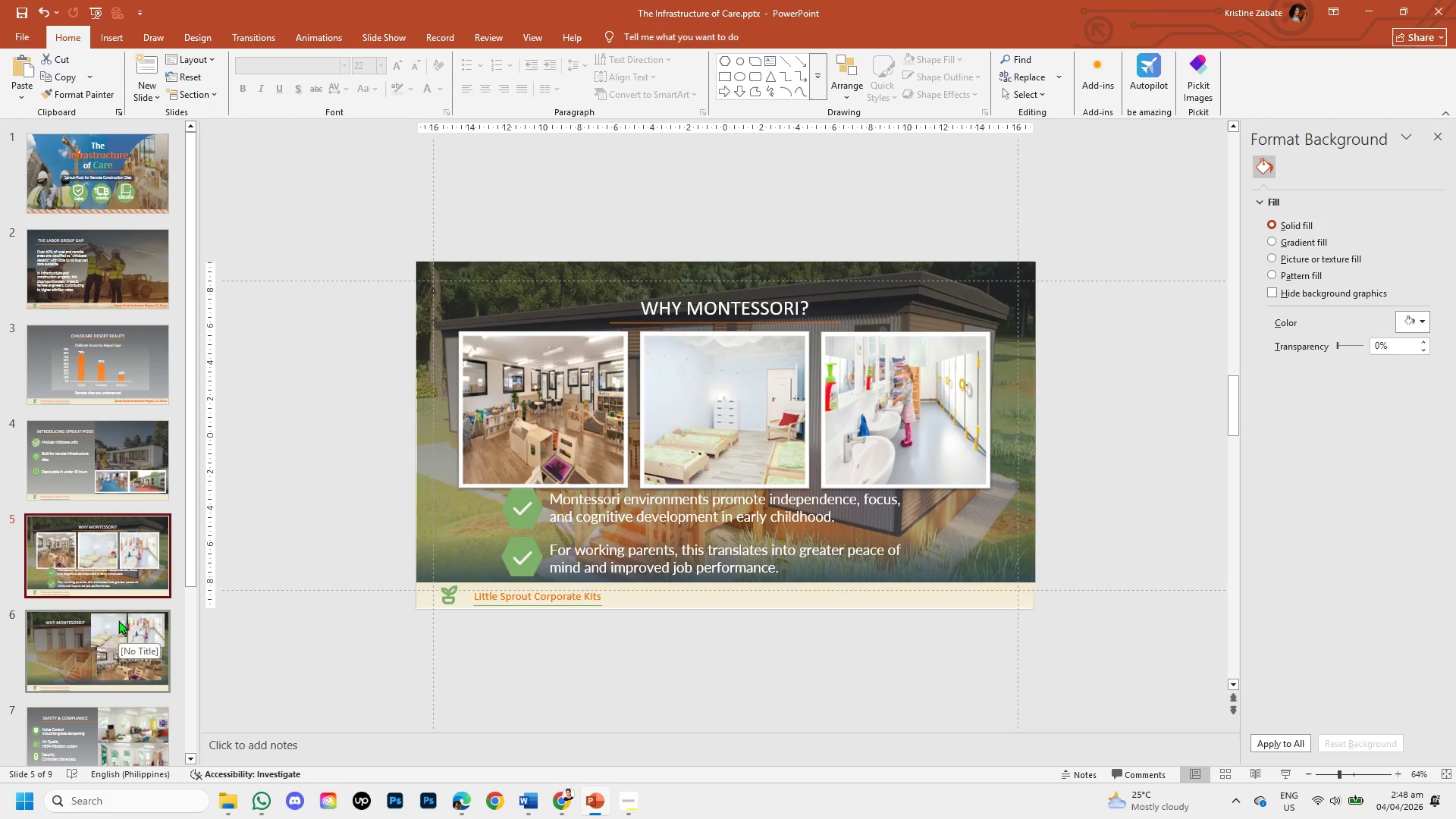 
left_click([108, 635])
 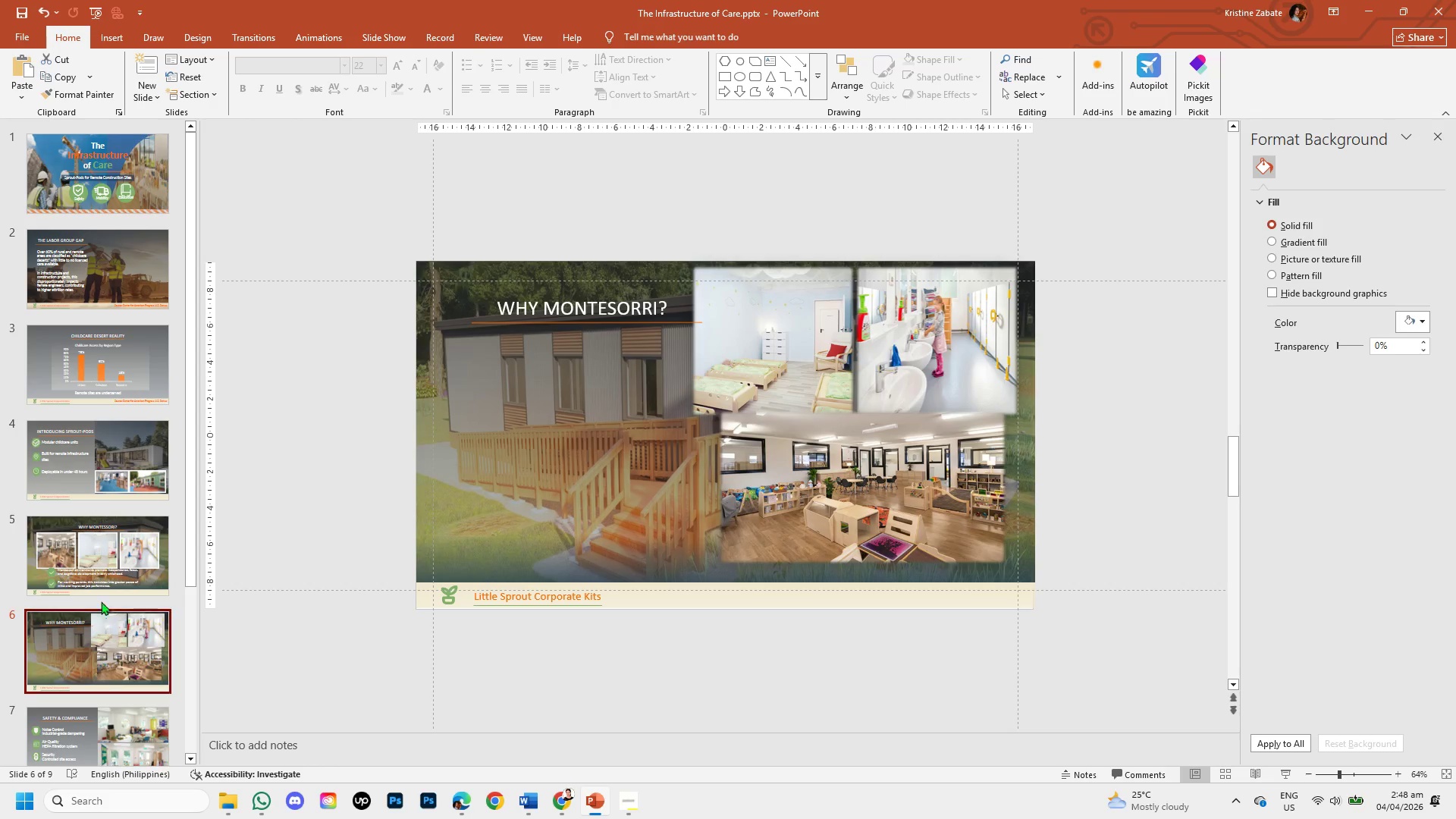 
left_click([96, 566])
 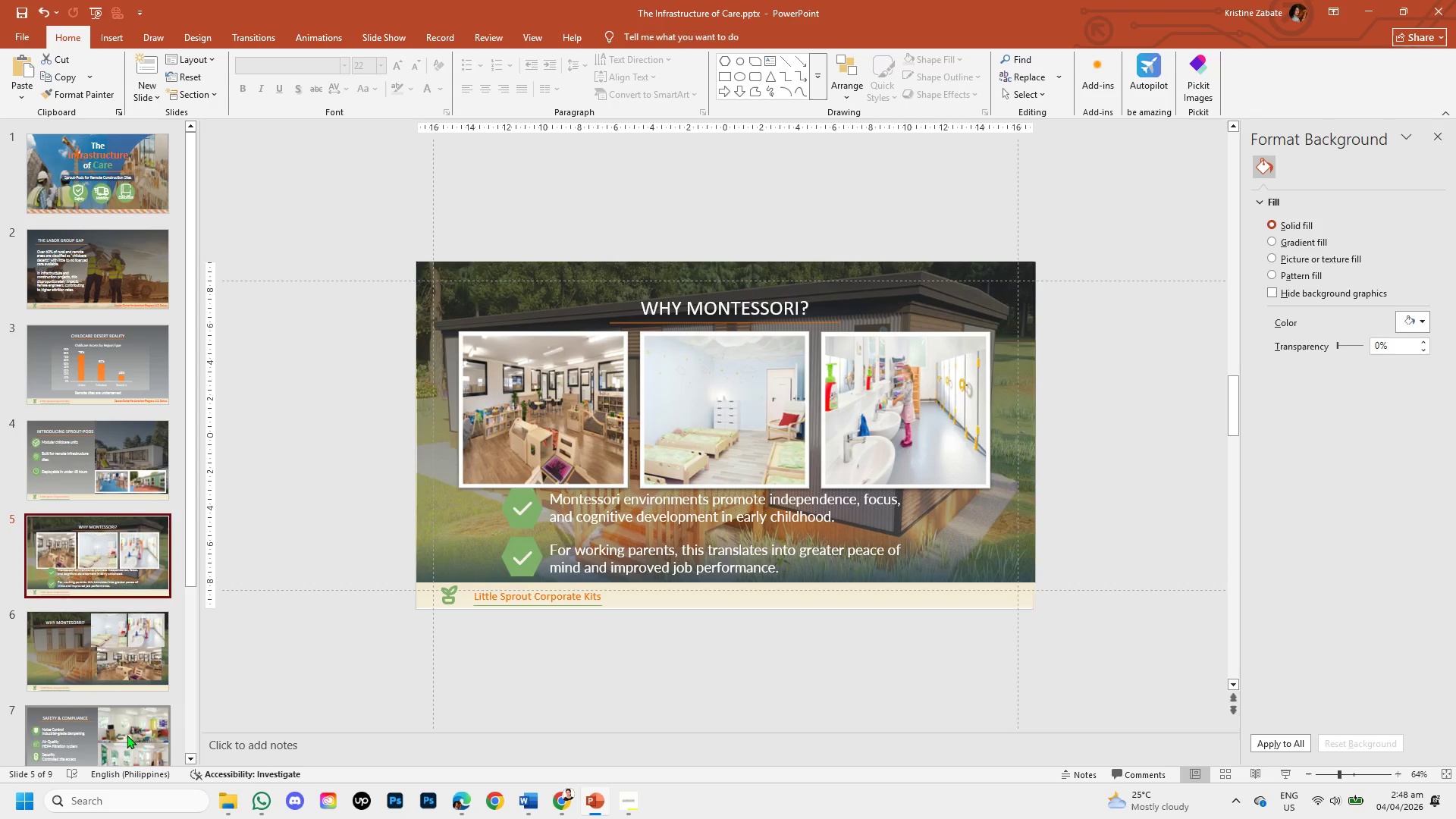 
left_click([118, 732])
 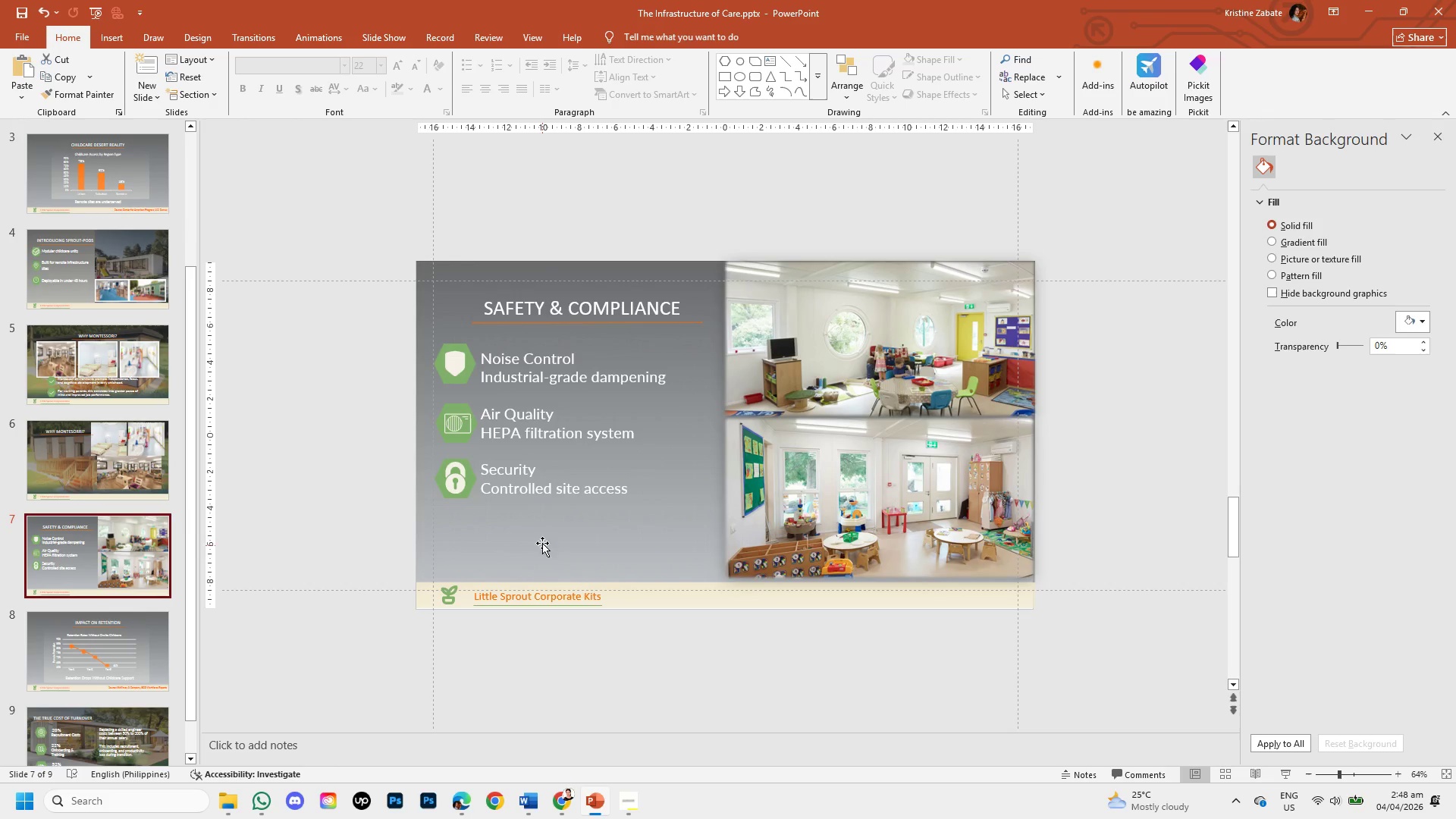 
wait(5.76)
 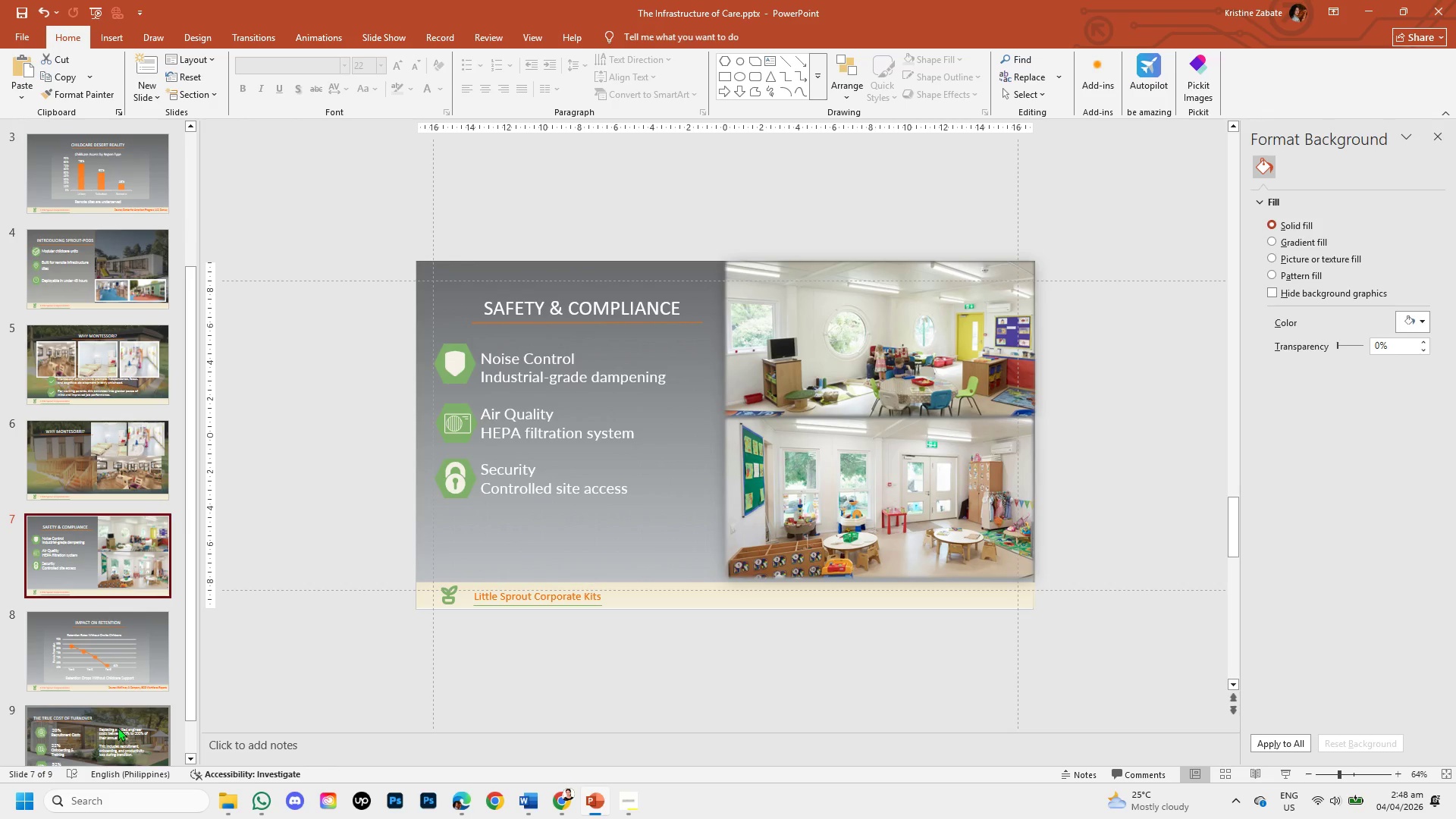 
left_click([532, 531])
 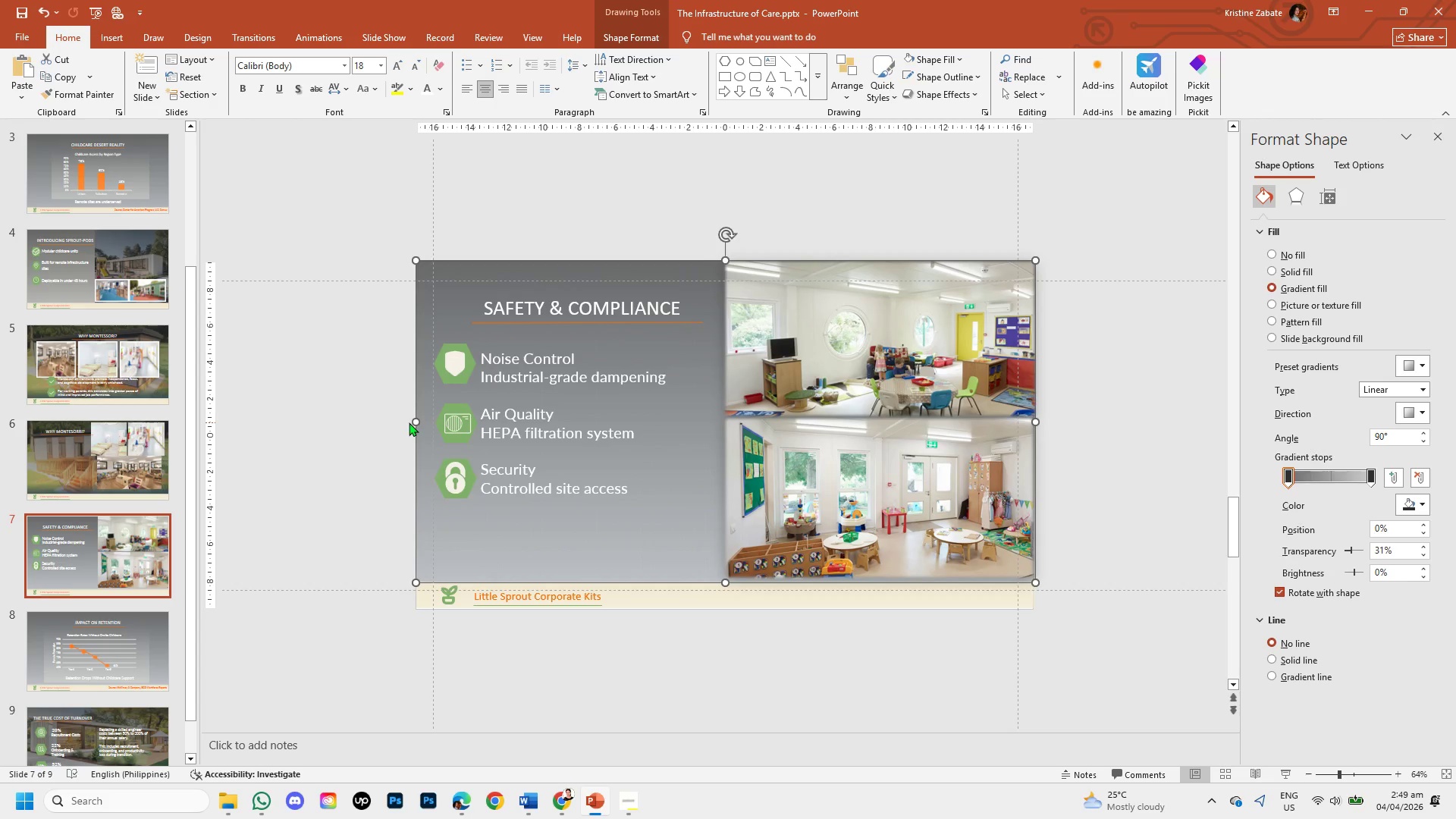 
left_click_drag(start_coordinate=[415, 420], to_coordinate=[723, 447])
 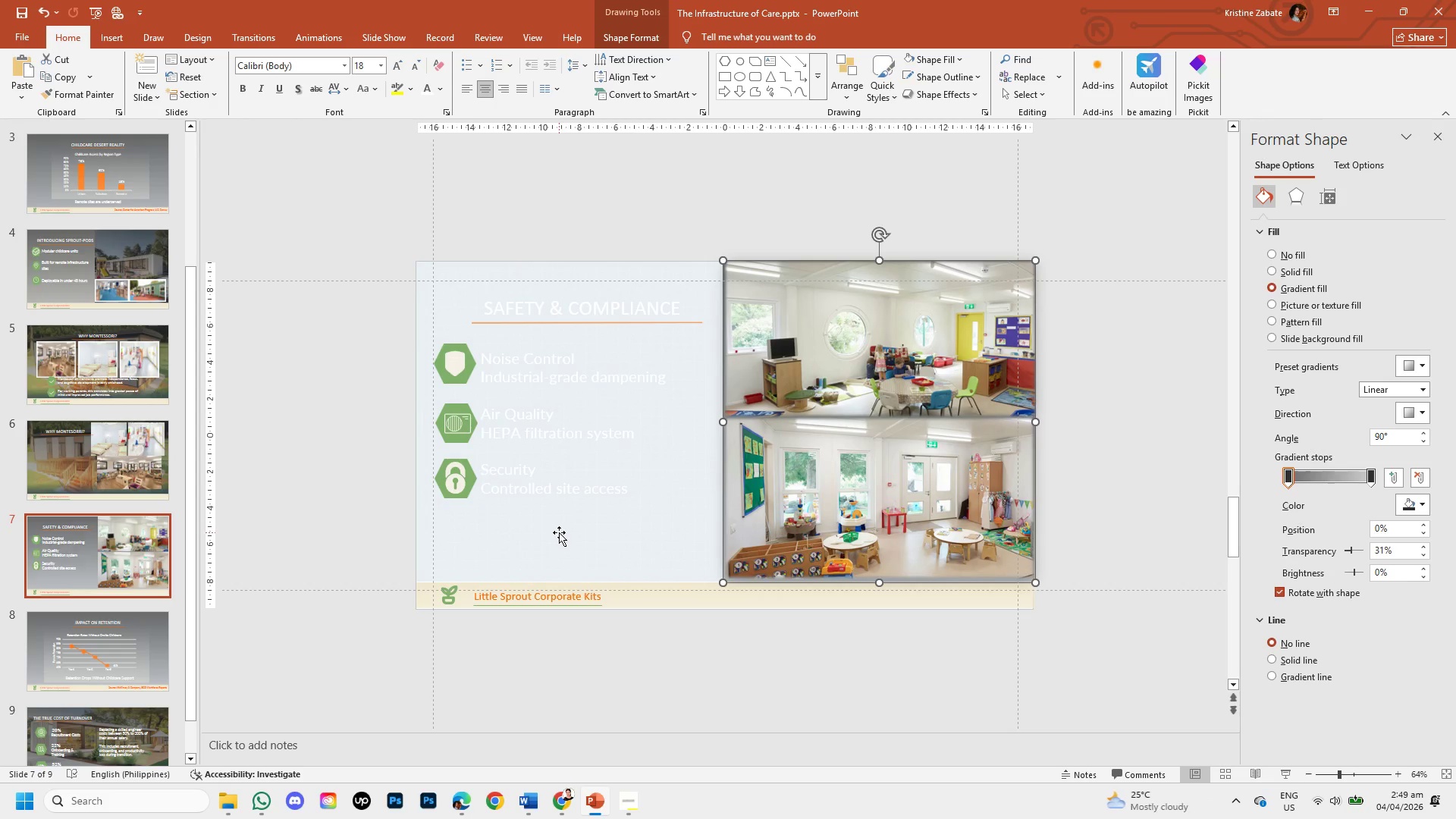 
left_click([559, 532])
 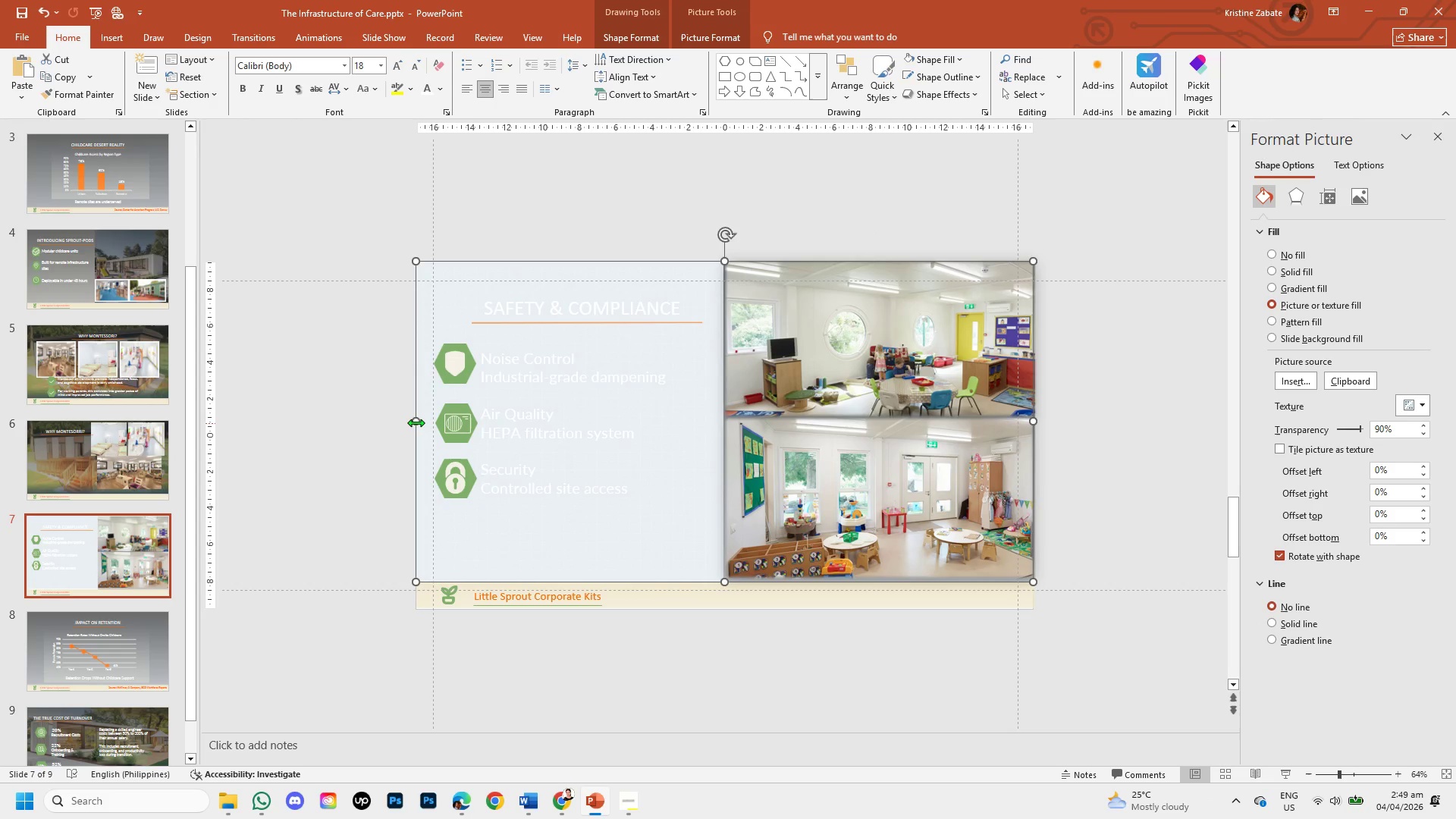 
left_click_drag(start_coordinate=[416, 421], to_coordinate=[723, 430])
 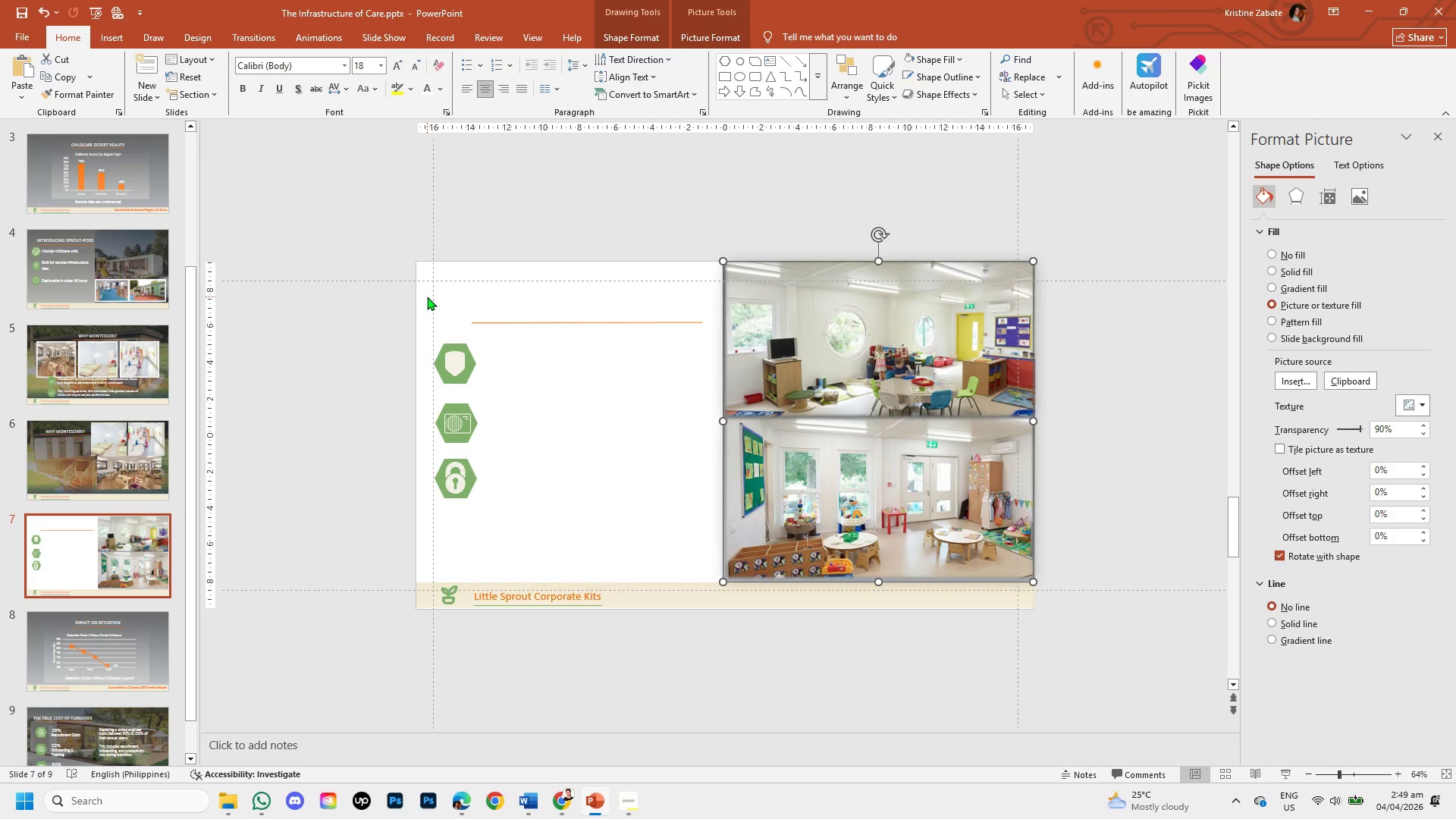 
wait(10.81)
 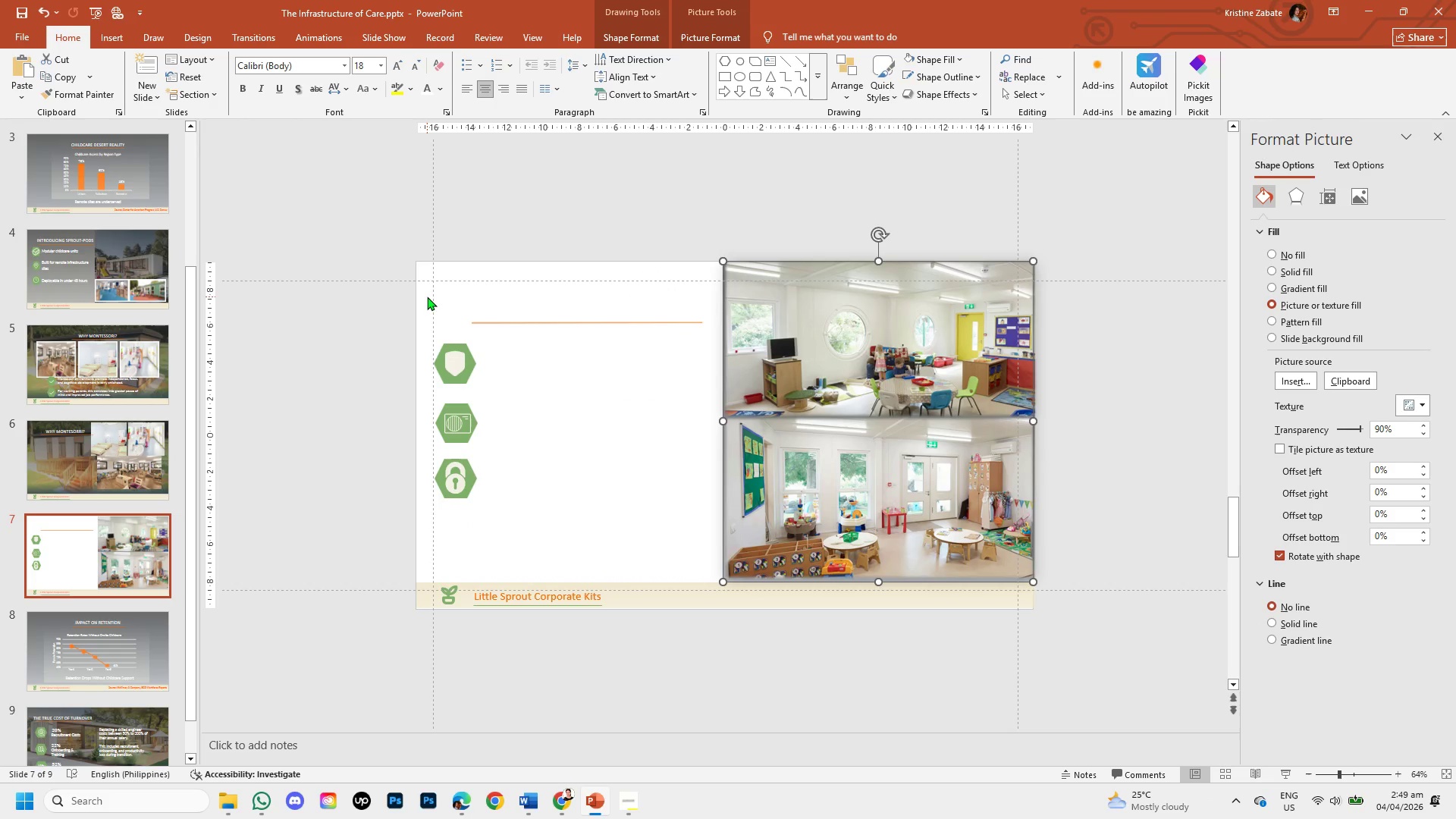 
key(Control+Z)
 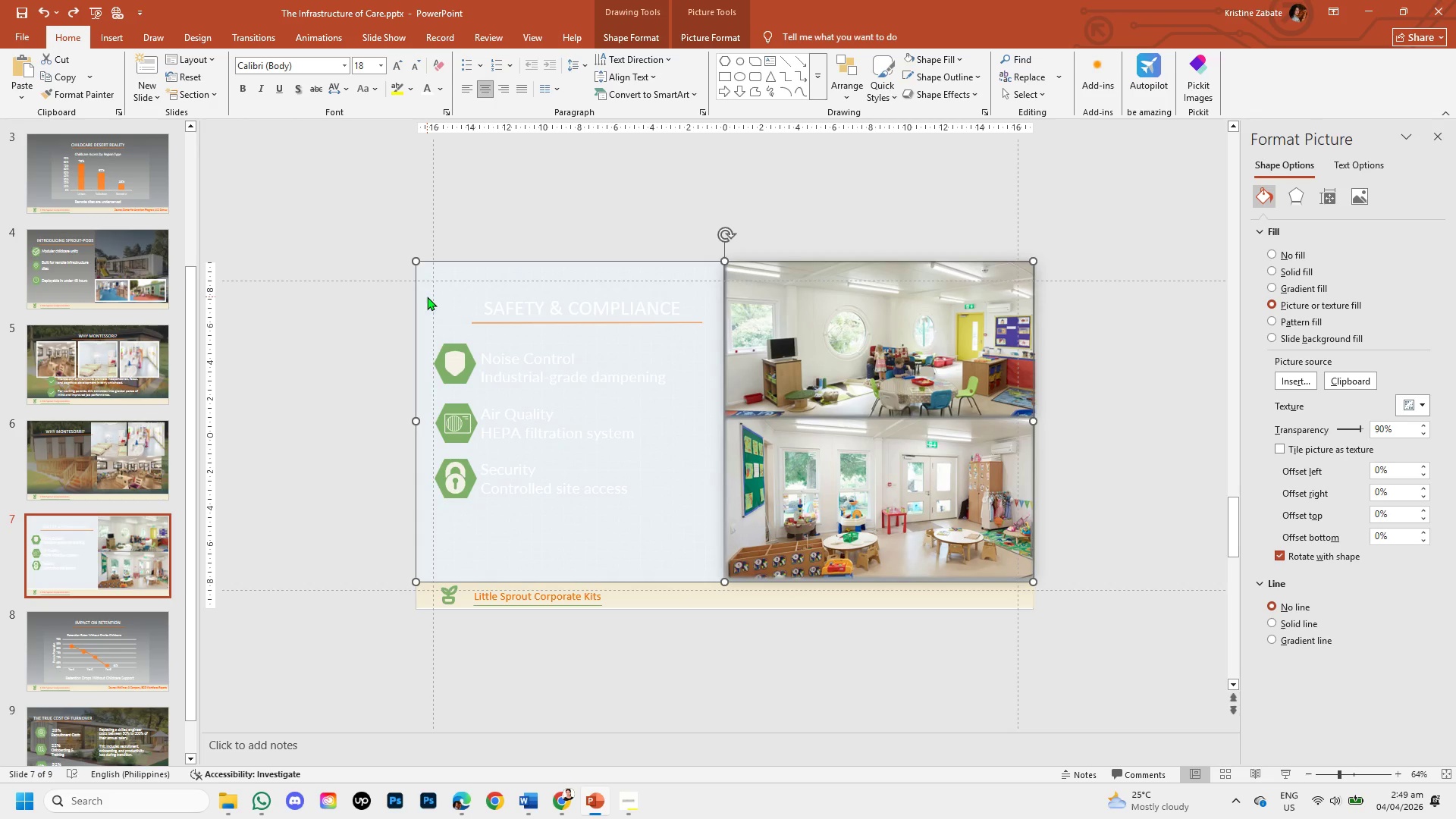 
key(Control+Z)
 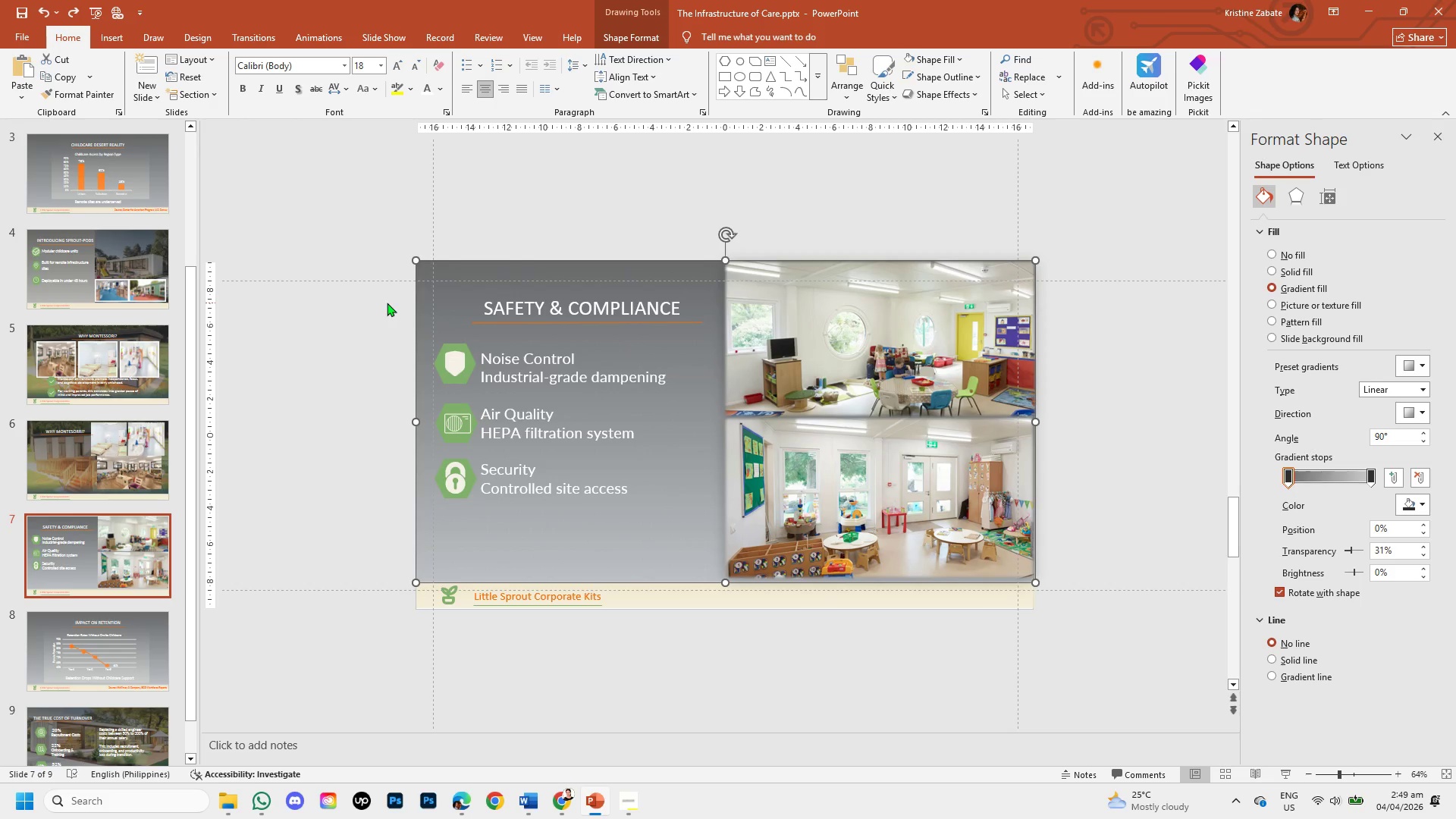 
left_click([379, 301])
 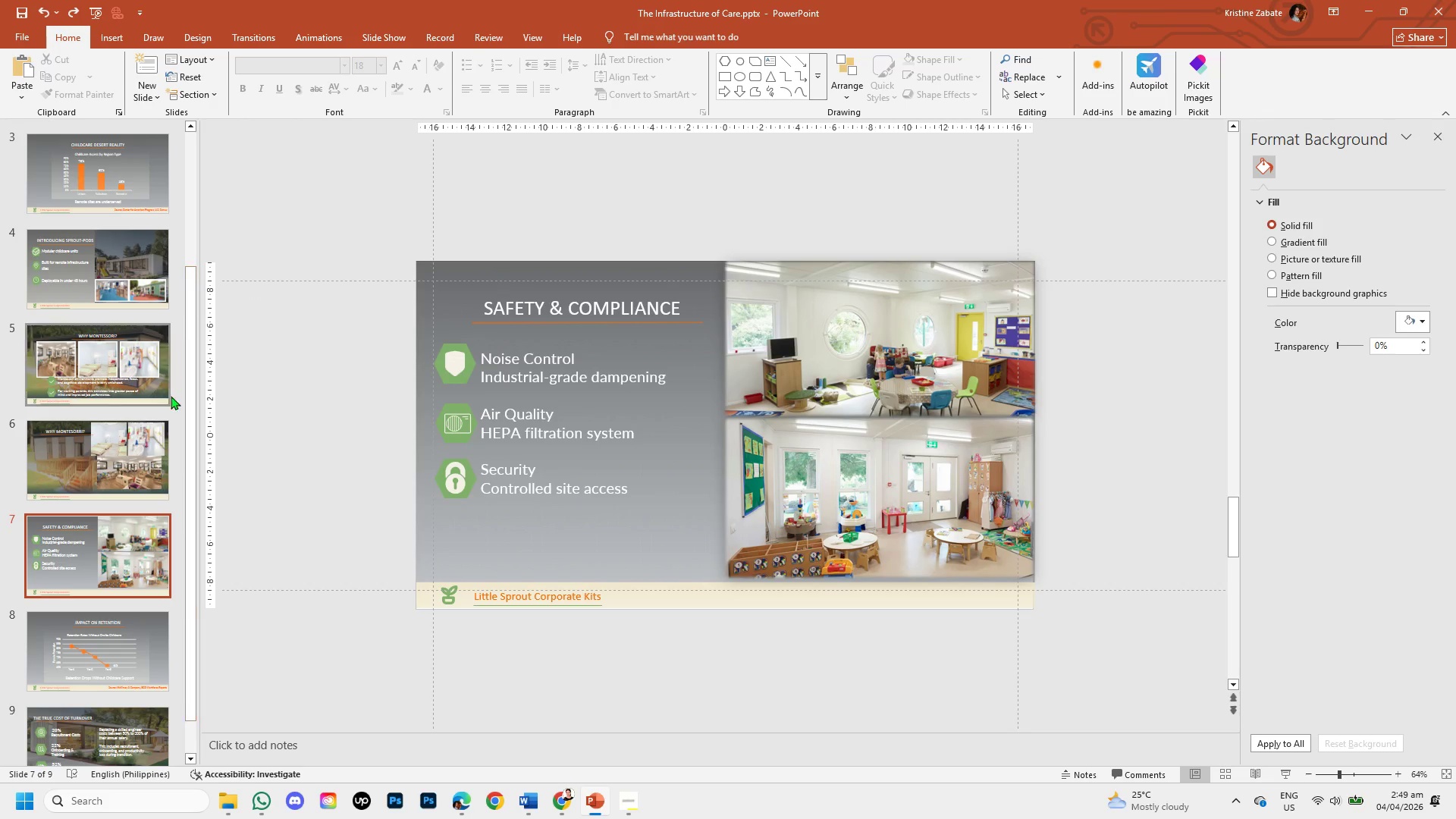 
left_click([107, 435])
 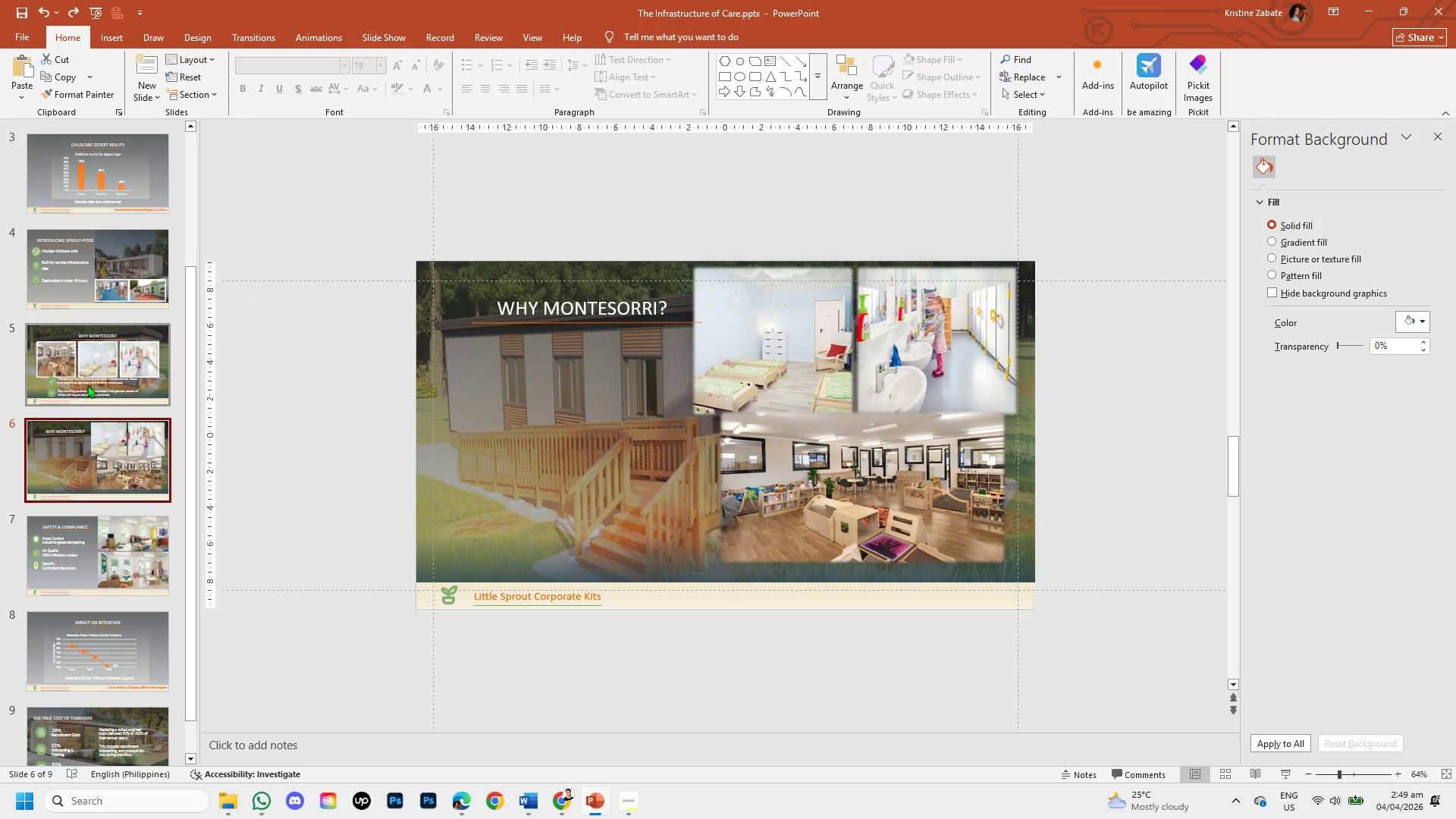 
left_click([86, 377])
 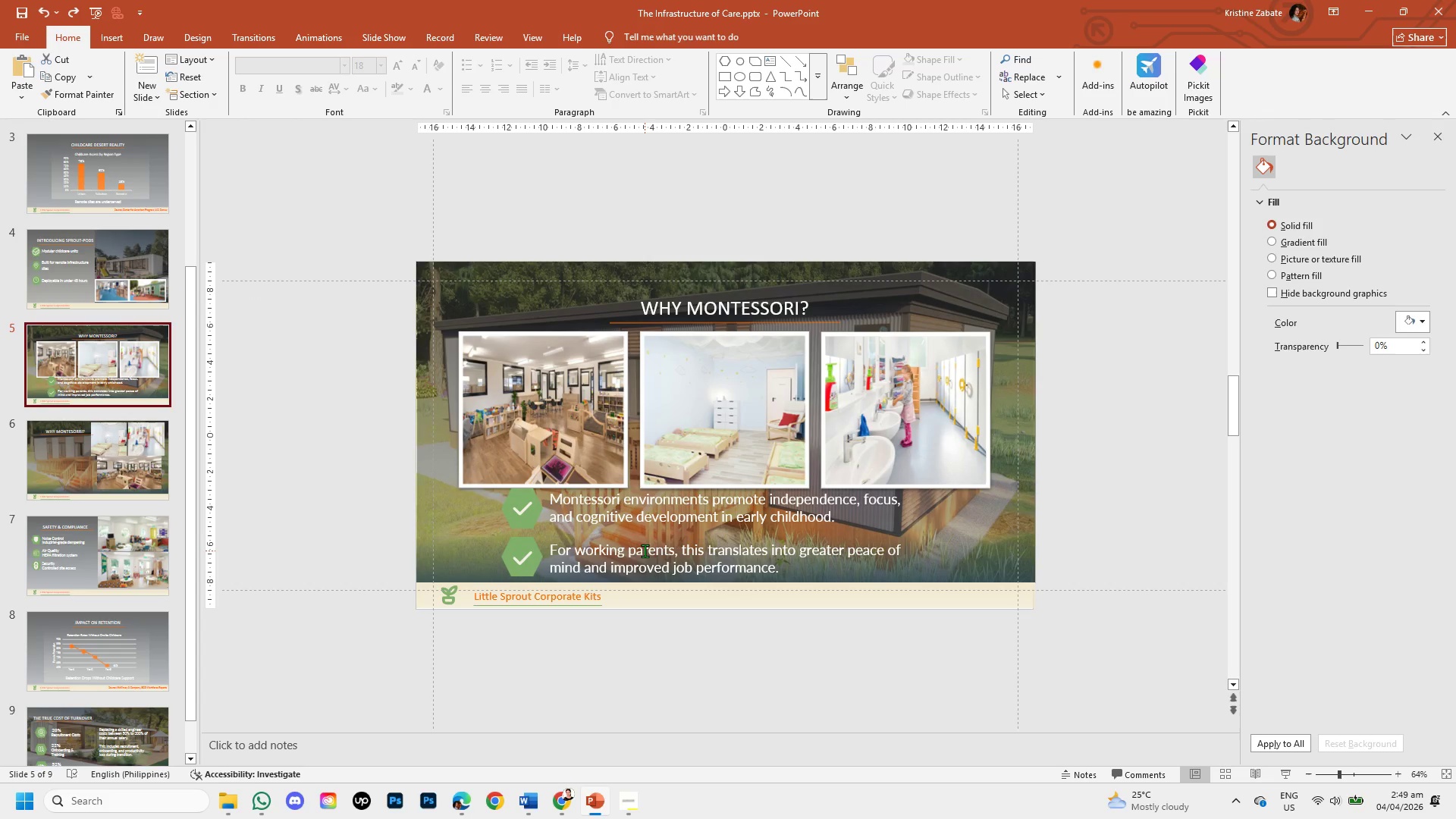 
wait(6.66)
 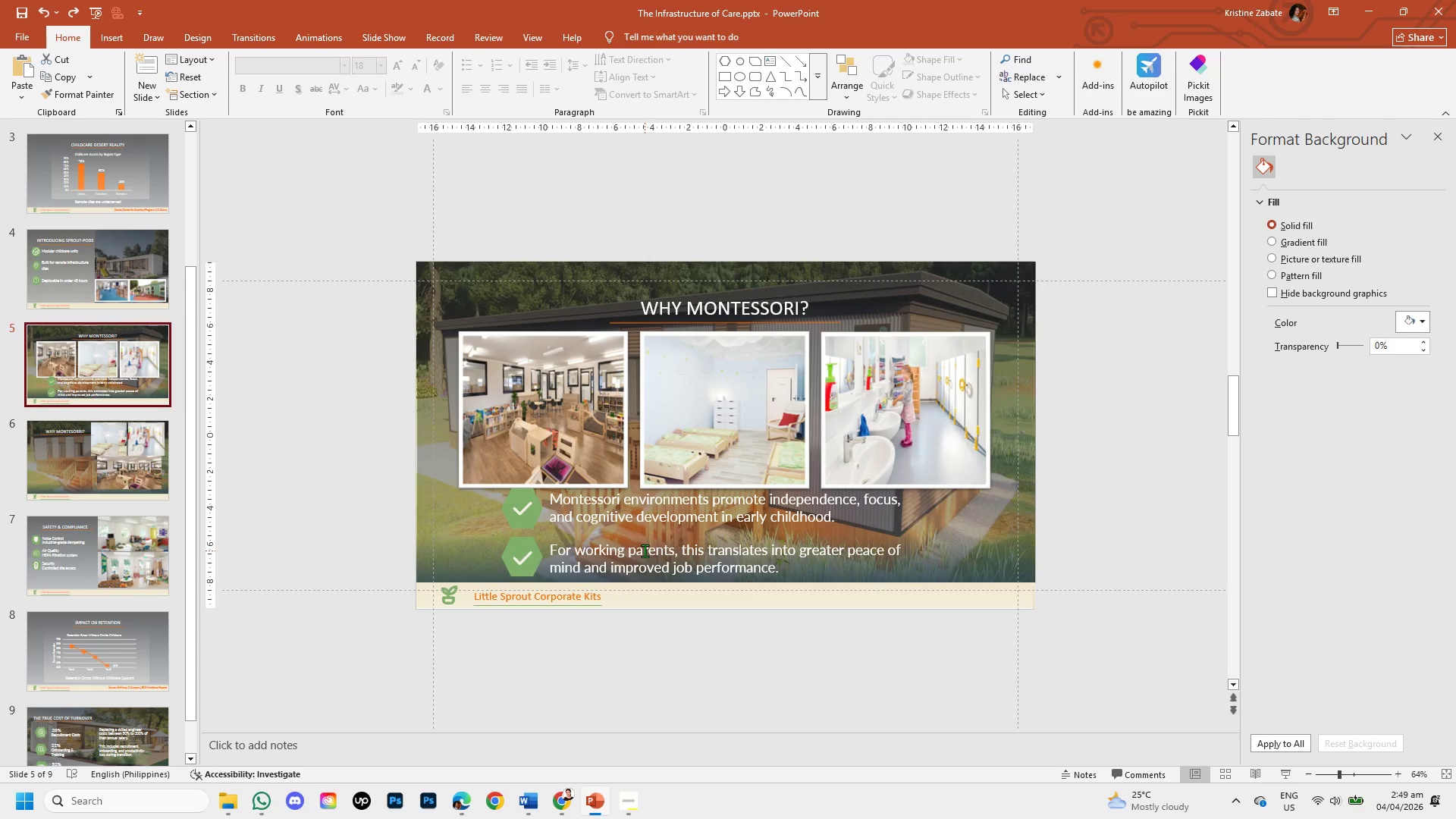 
left_click([529, 521])
 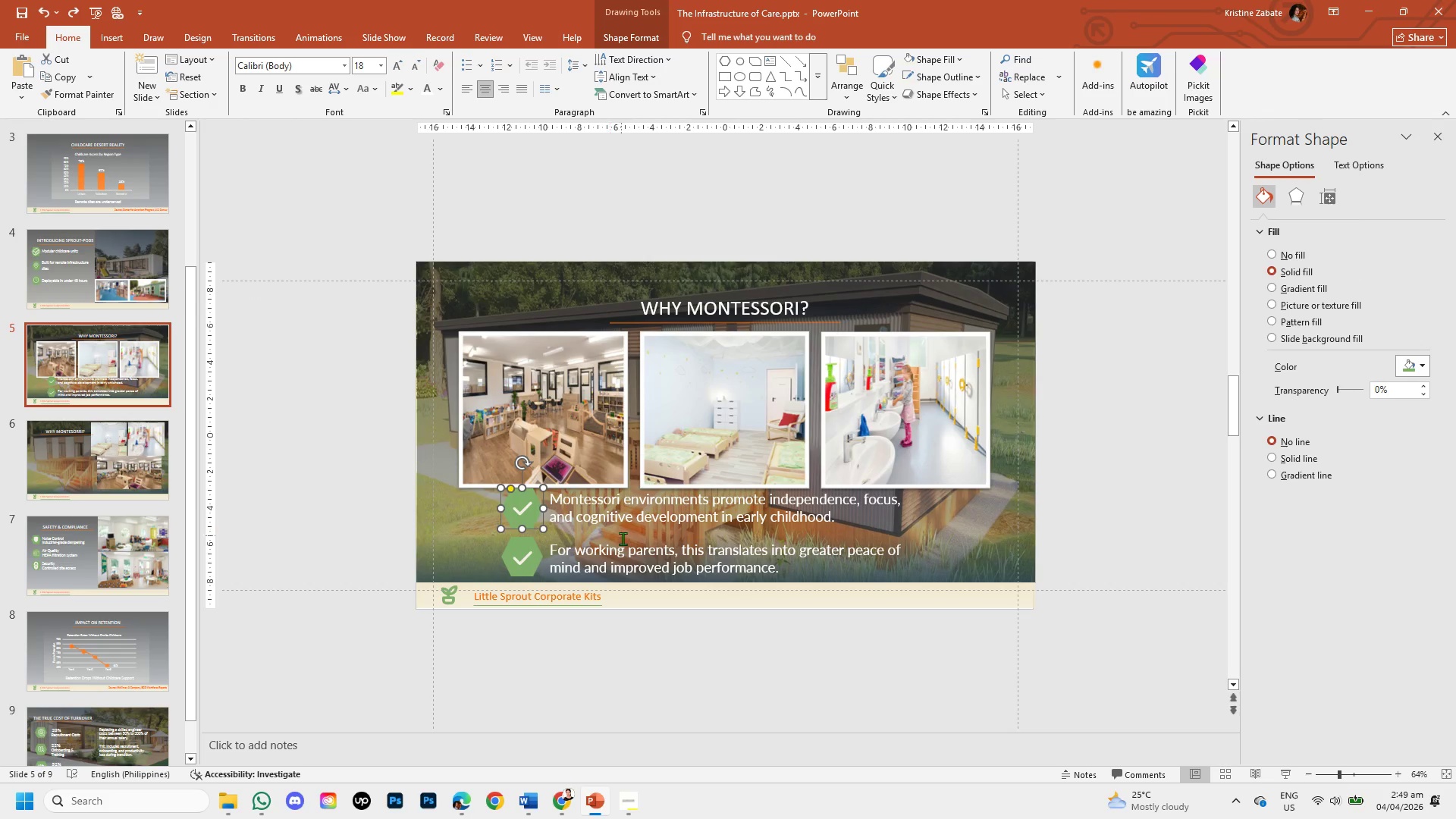 
left_click([655, 669])
 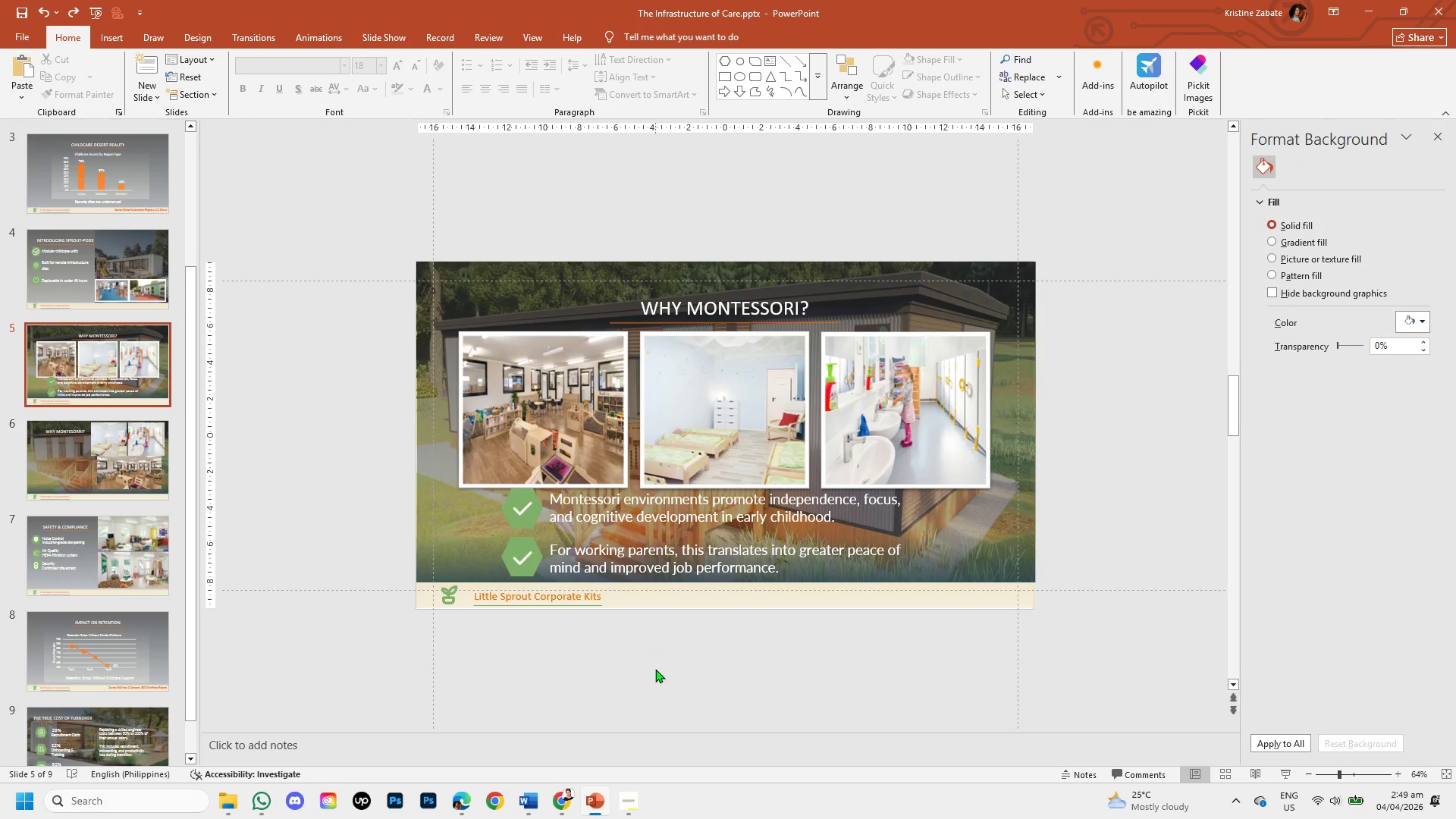 
wait(11.11)
 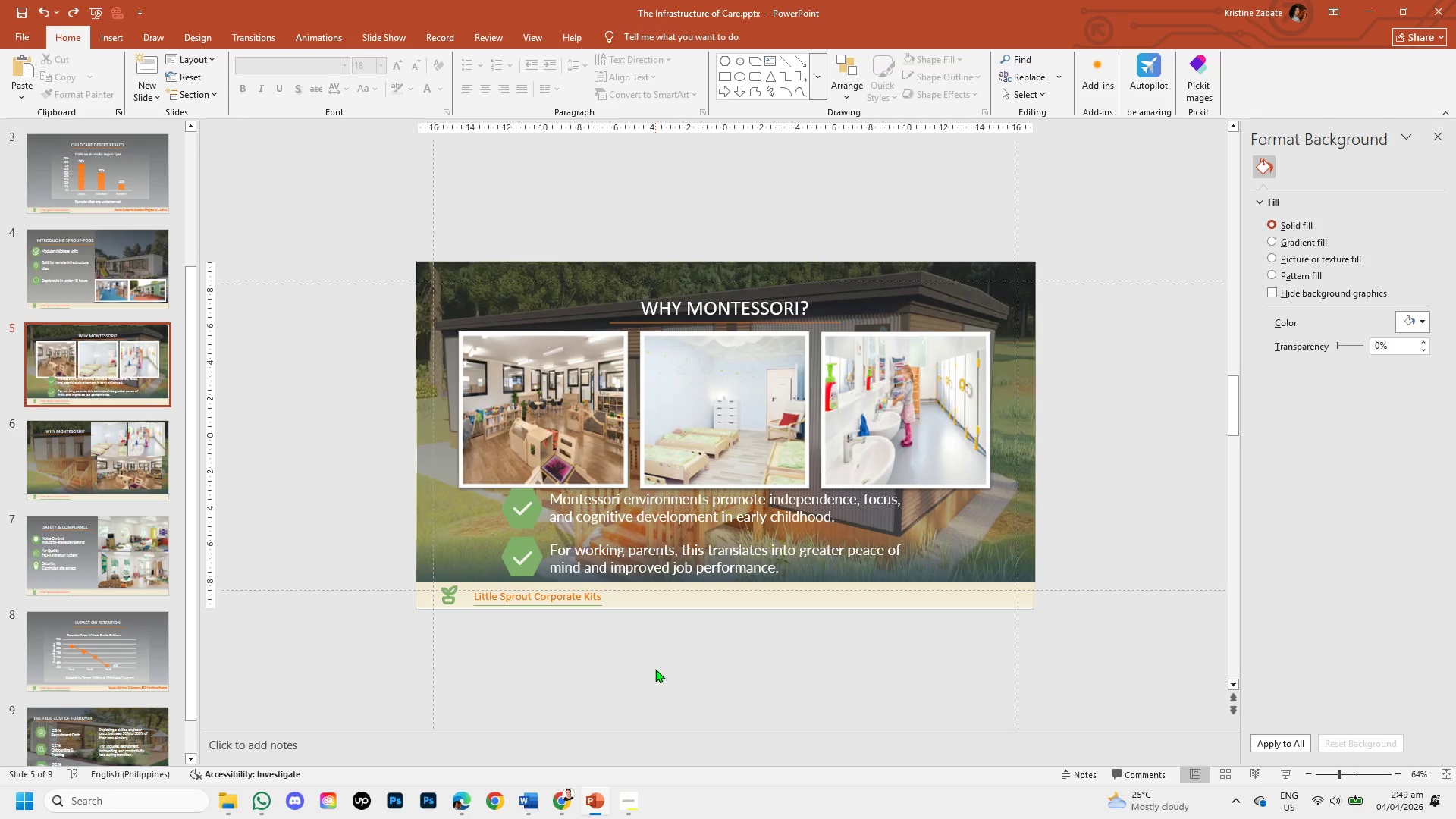 
left_click([531, 513])
 